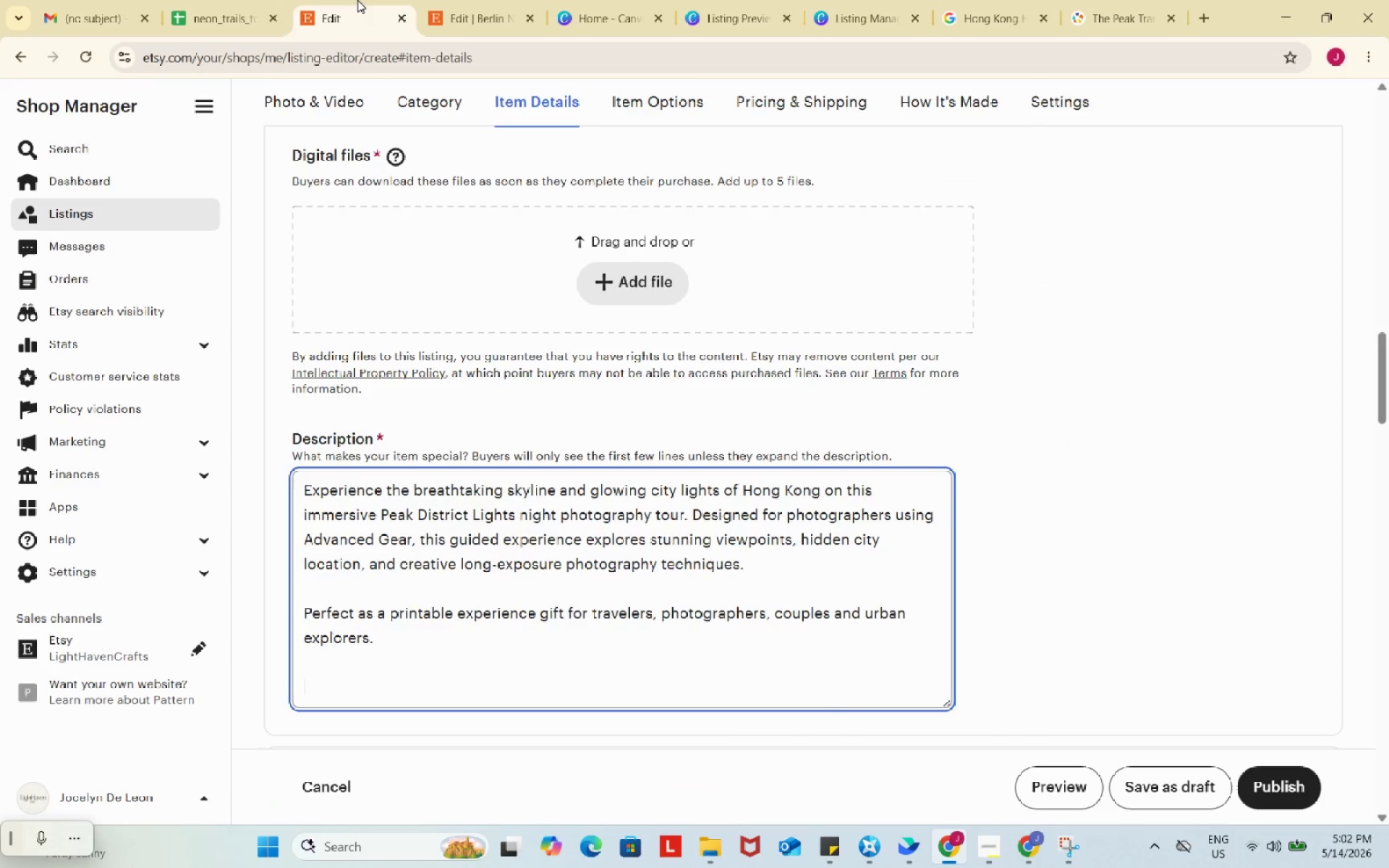 
left_click([357, 0])
 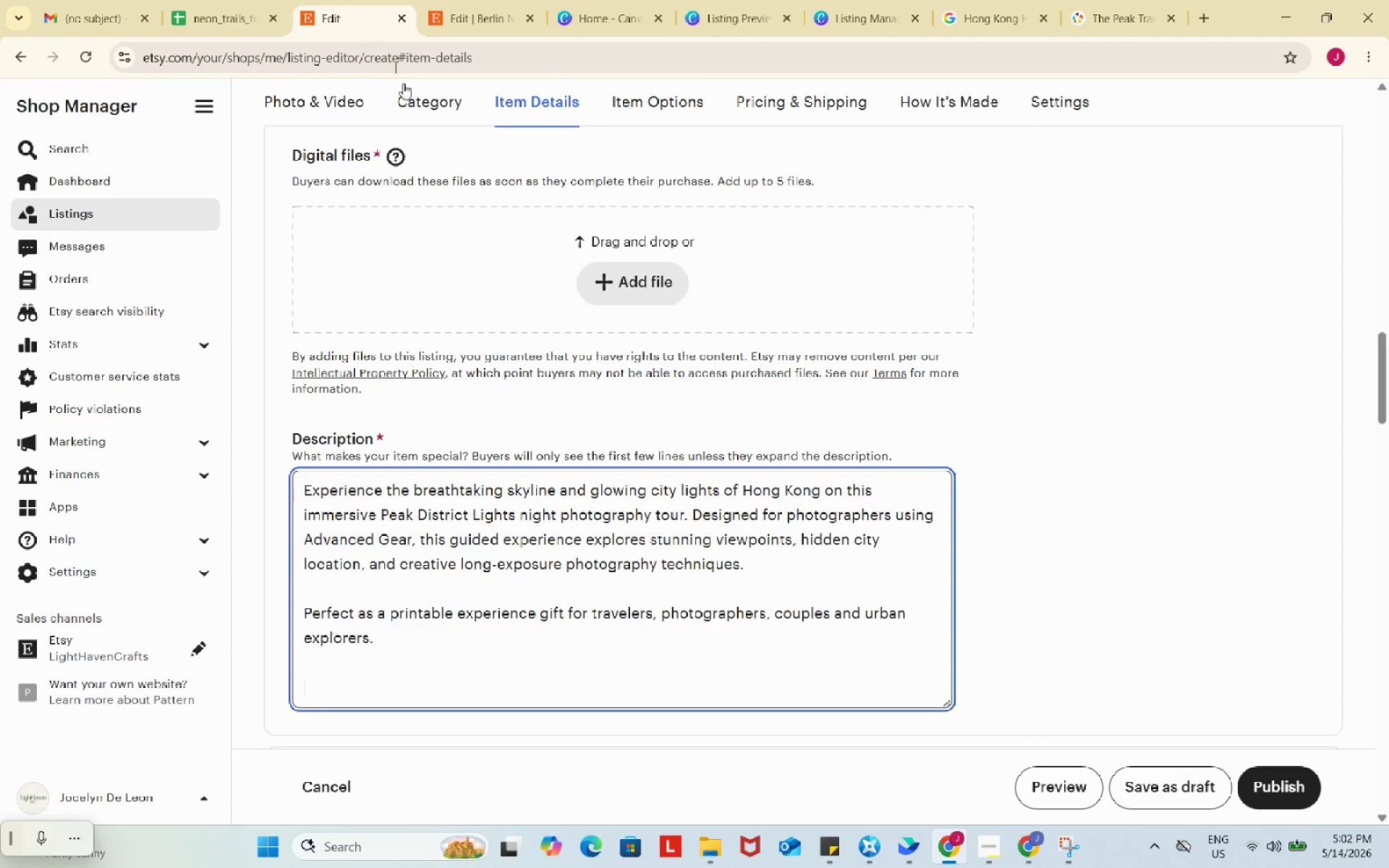 
key(Control+ControlLeft)
 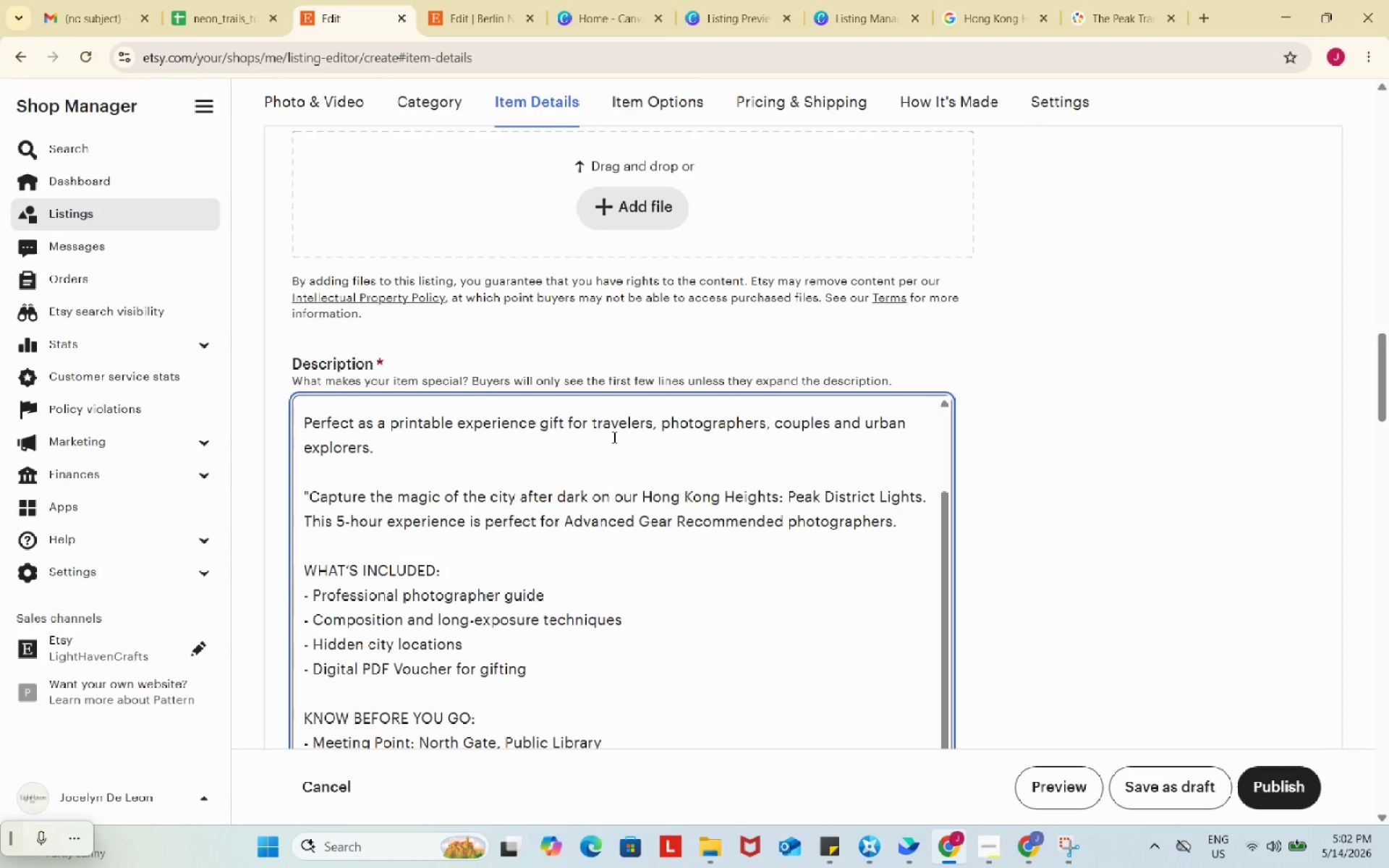 
key(Control+V)
 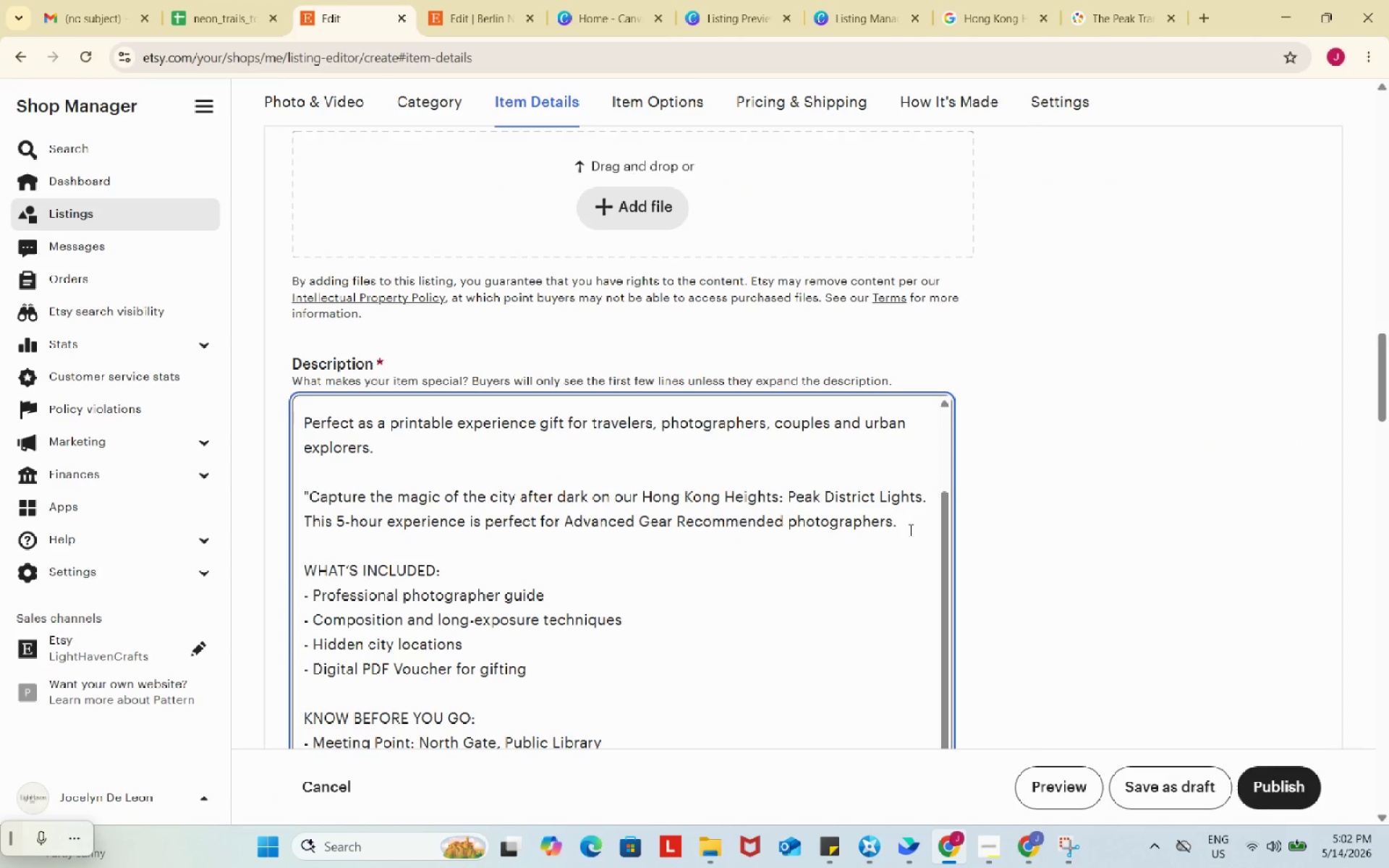 
left_click_drag(start_coordinate=[909, 529], to_coordinate=[307, 477])
 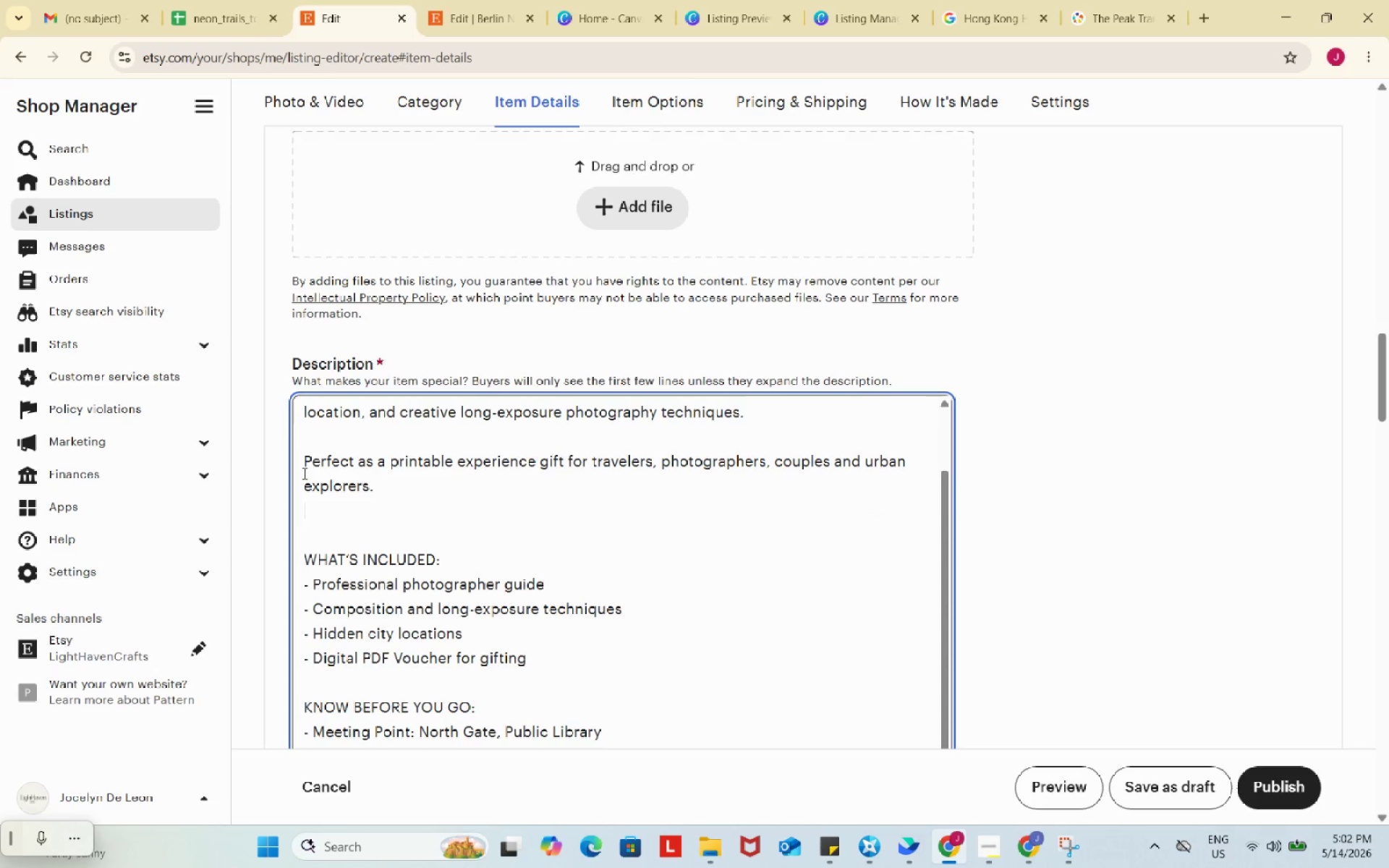 
key(Backspace)
 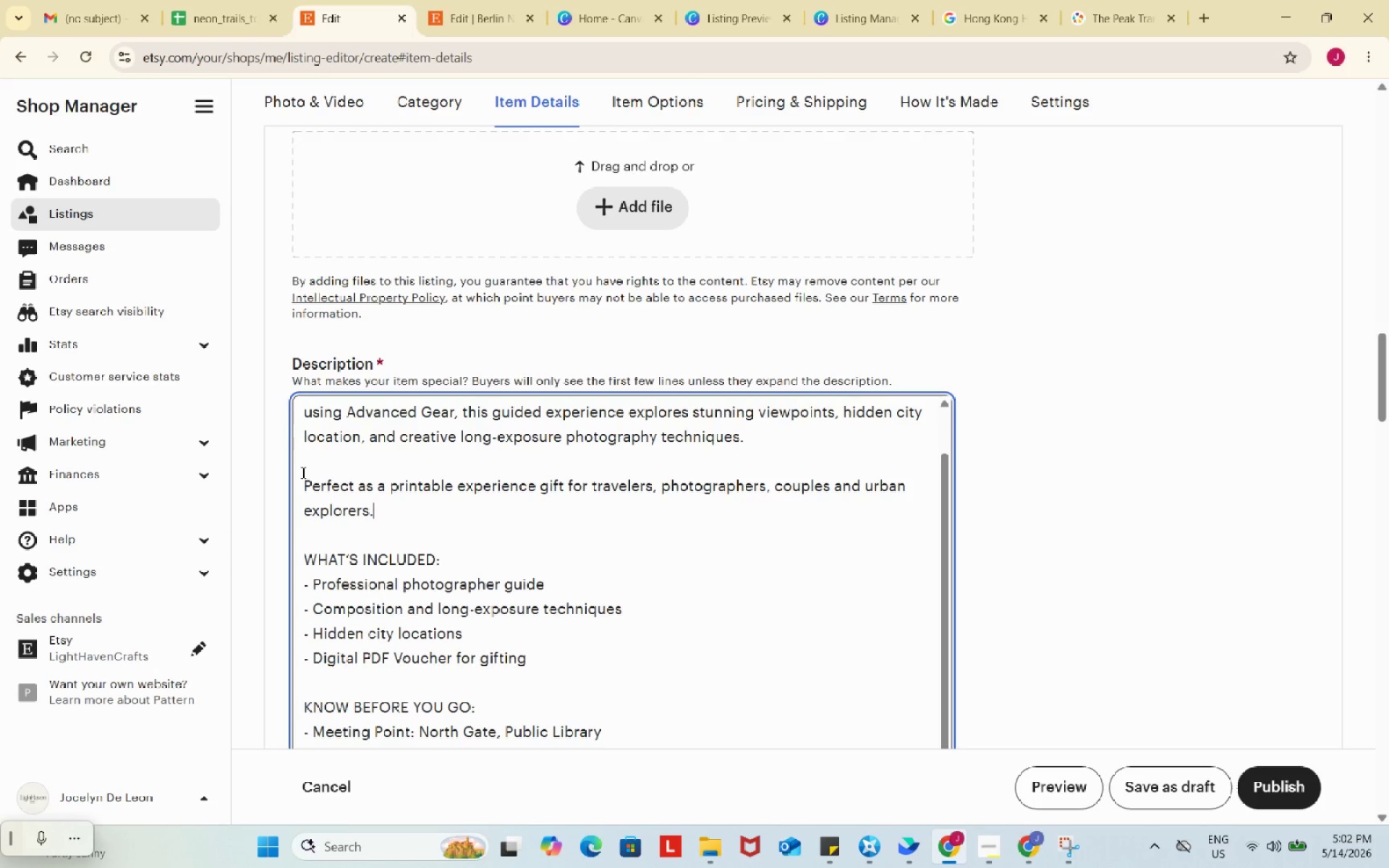 
key(Backspace)
 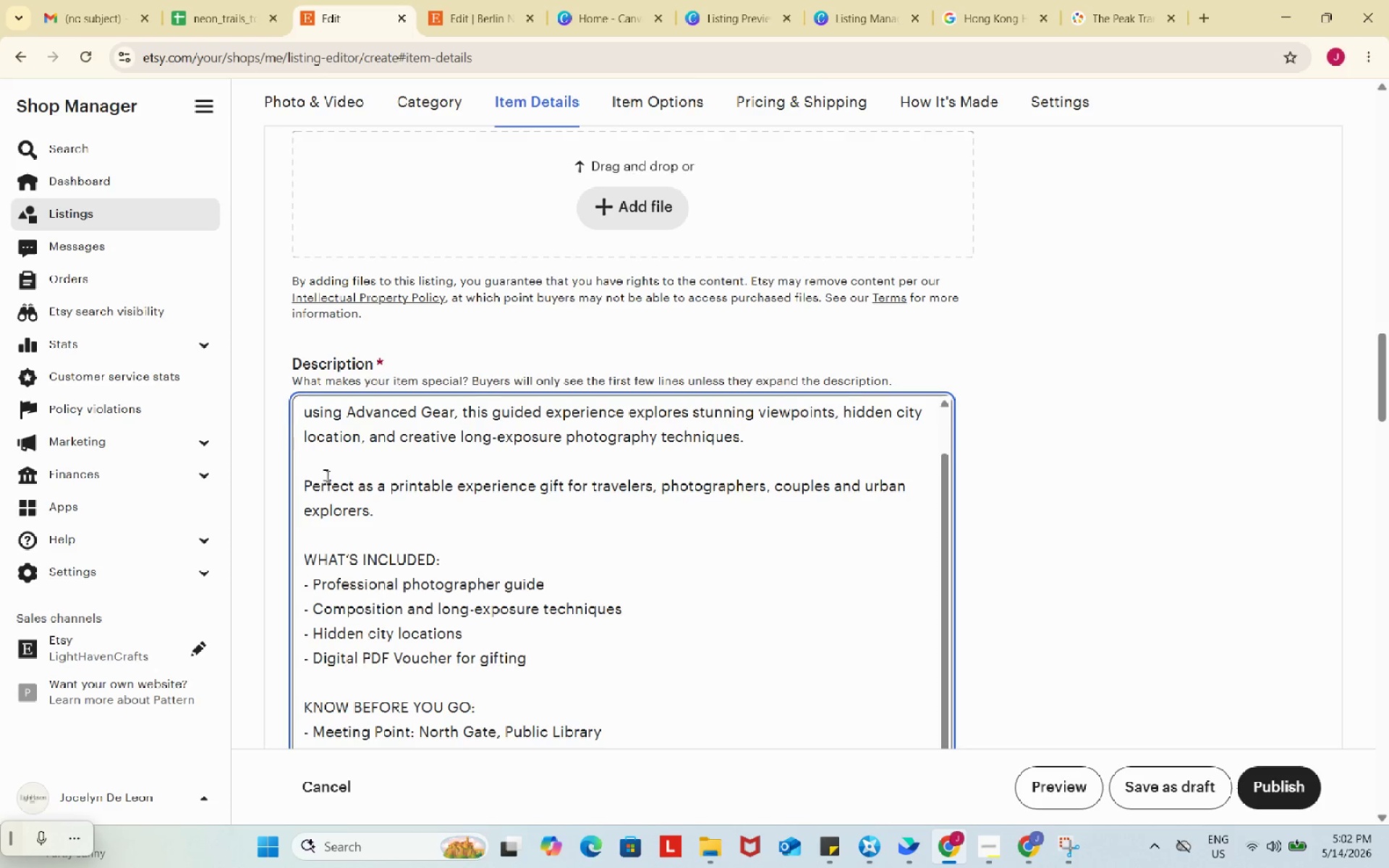 
wait(5.22)
 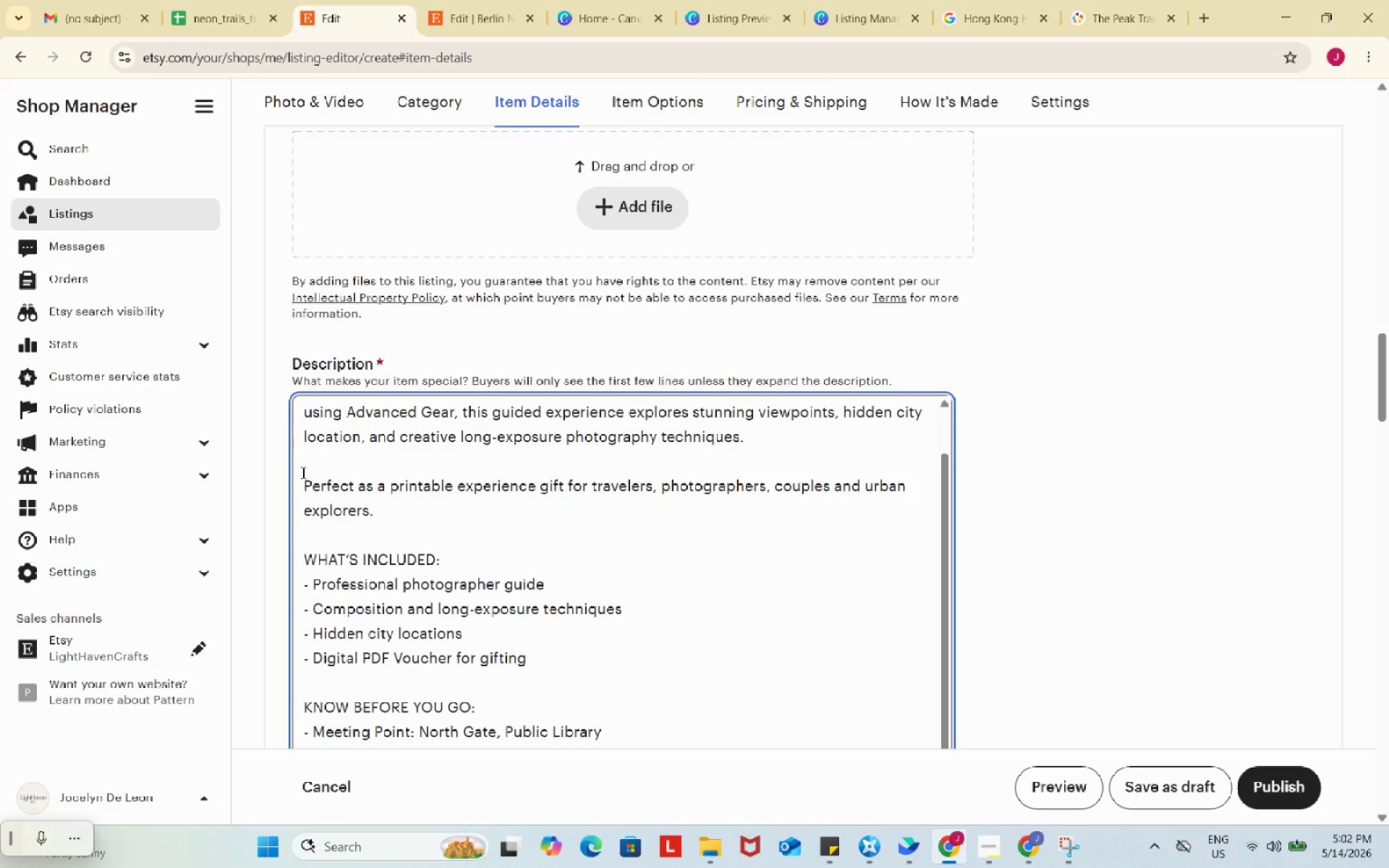 
left_click([488, 561])
 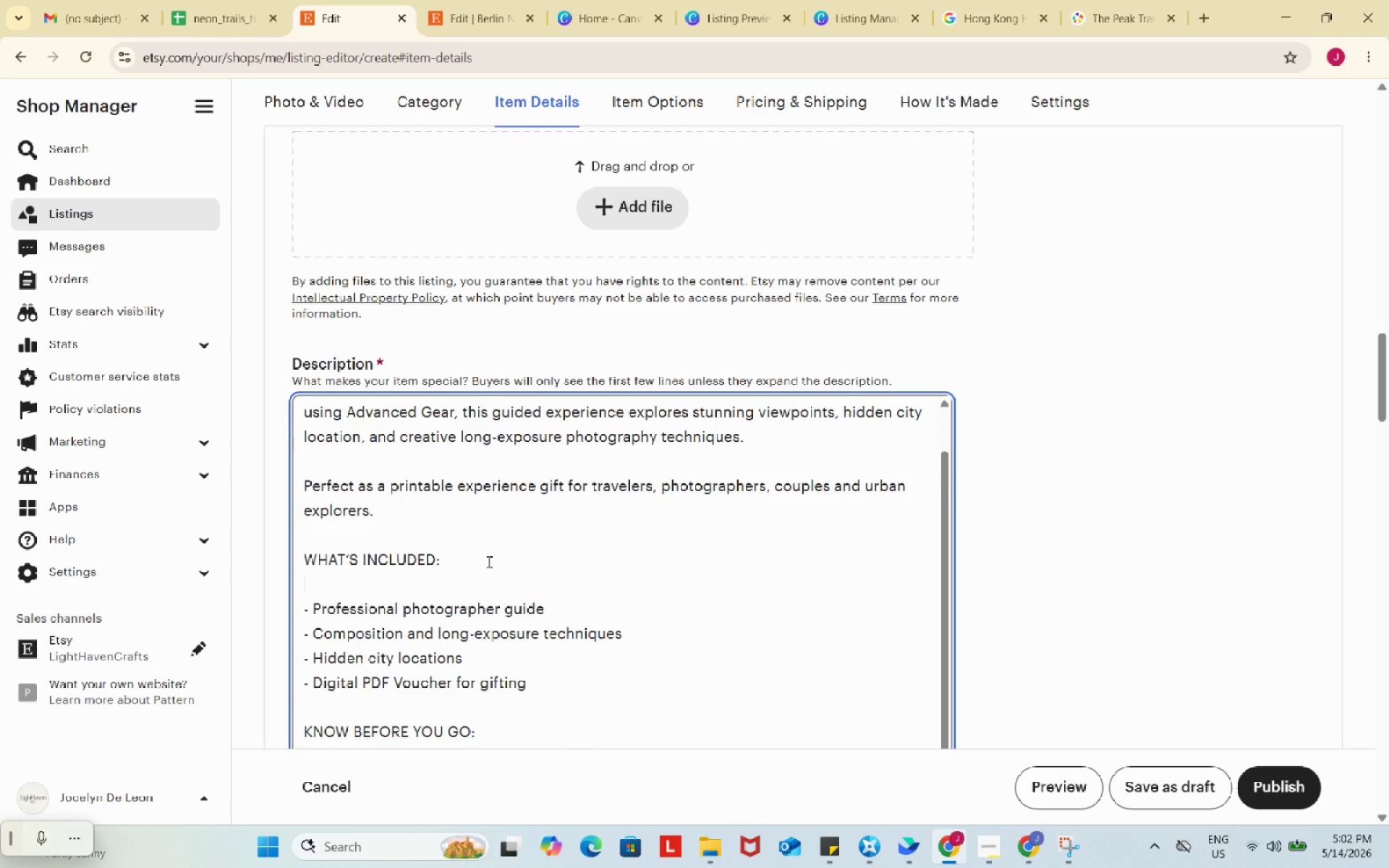 
key(Enter)
 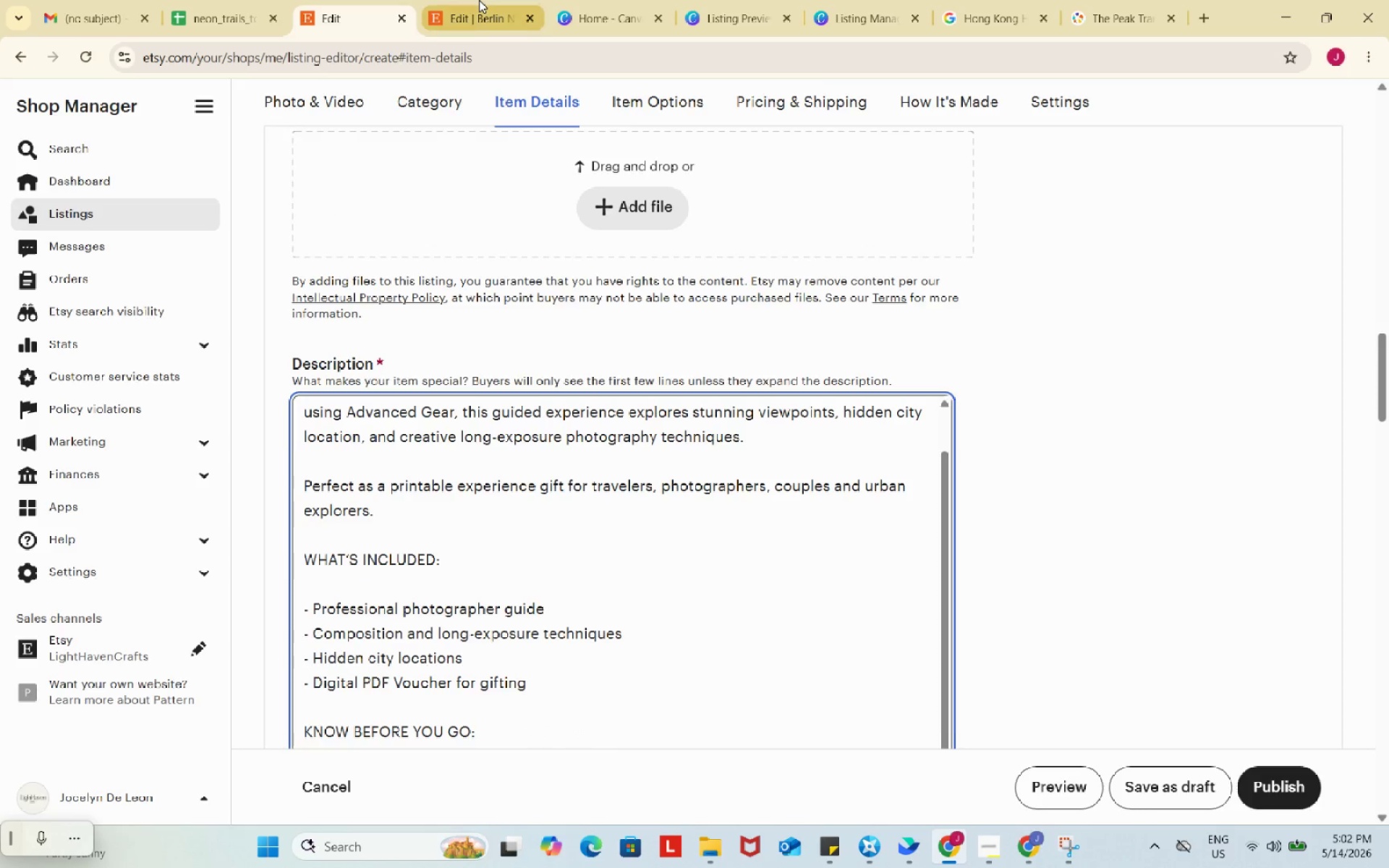 
left_click([479, 0])
 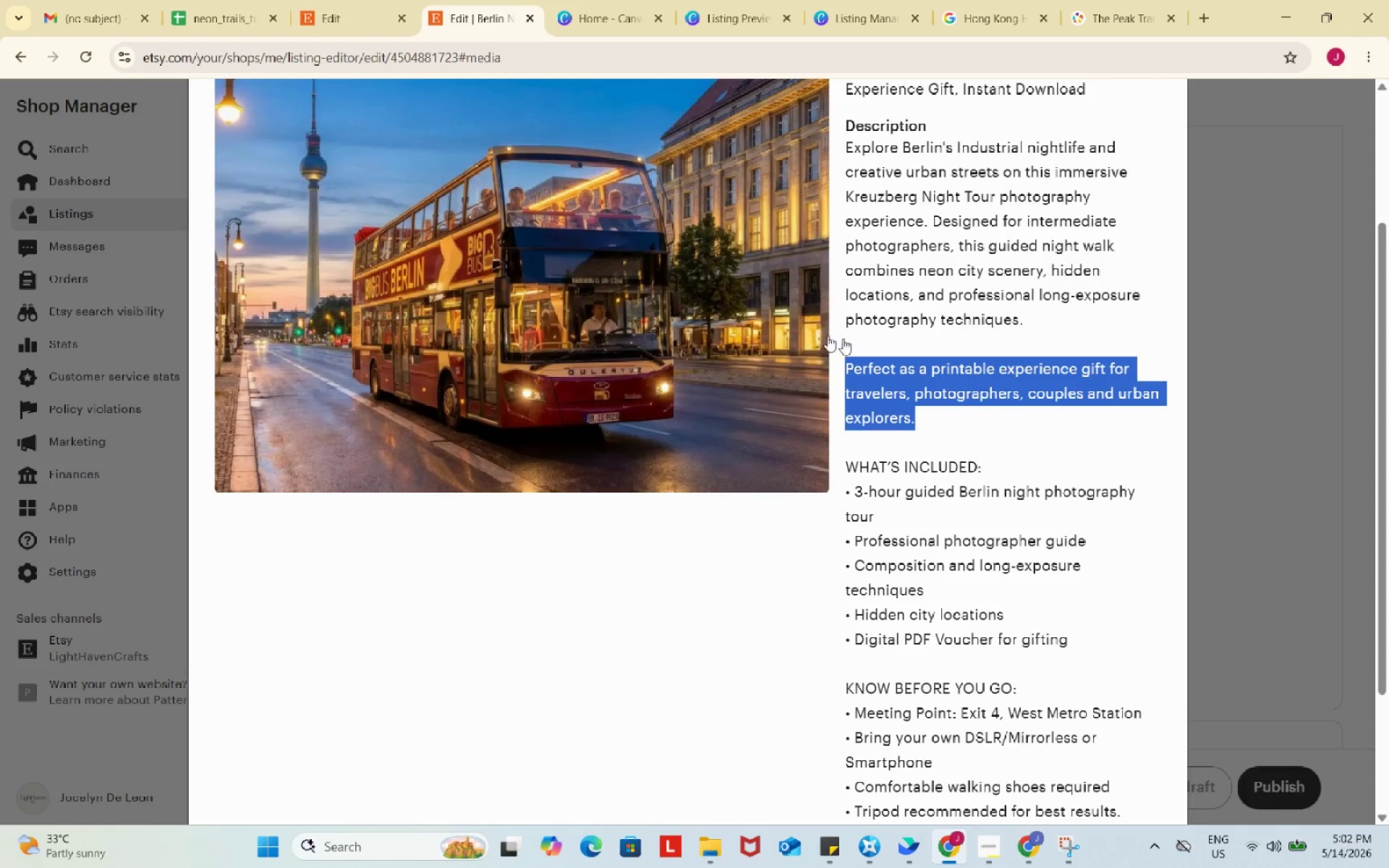 
left_click([1228, 128])
 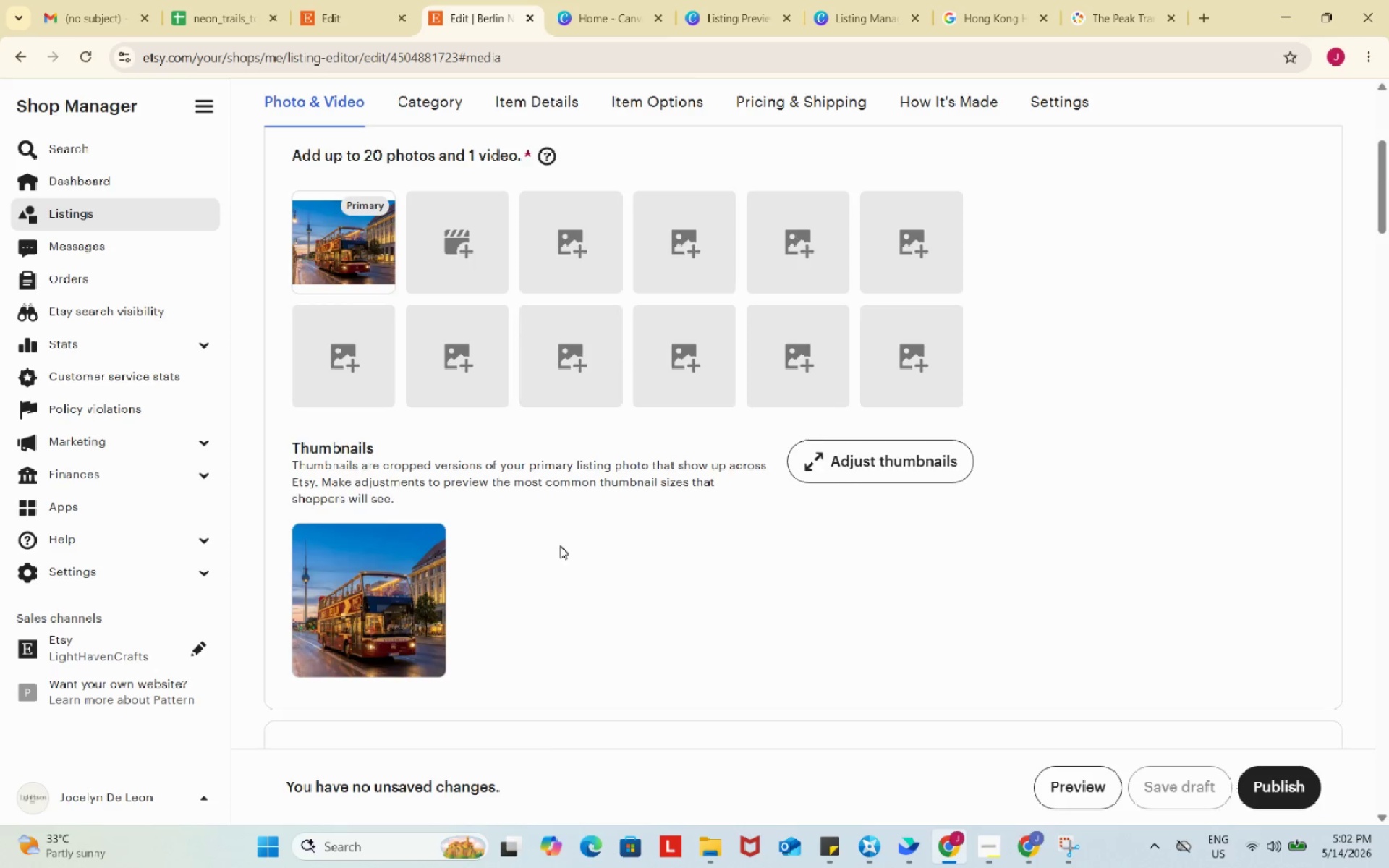 
scroll: coordinate [1005, 501], scroll_direction: up, amount: 5.0
 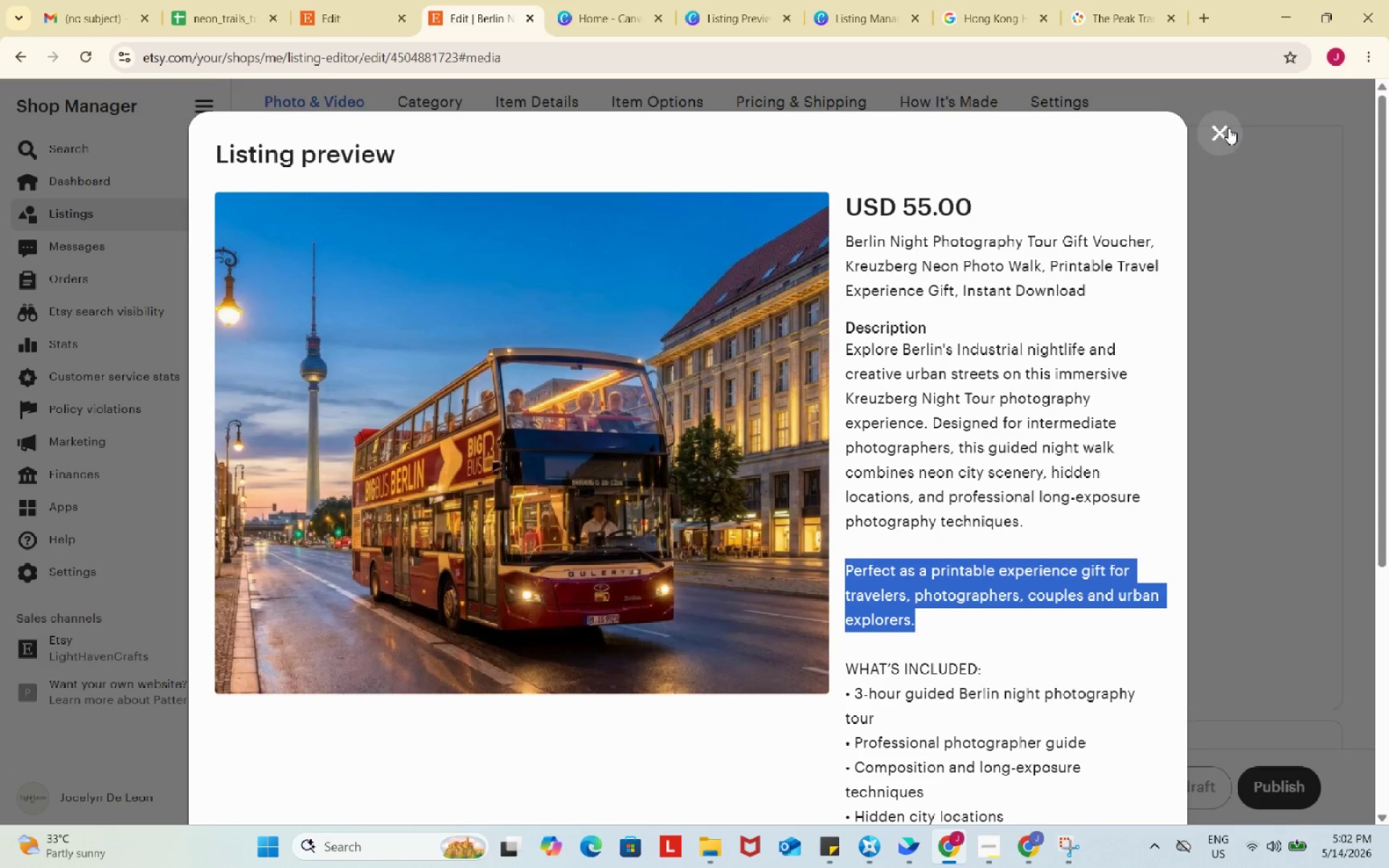 
scroll: coordinate [558, 553], scroll_direction: down, amount: 15.0
 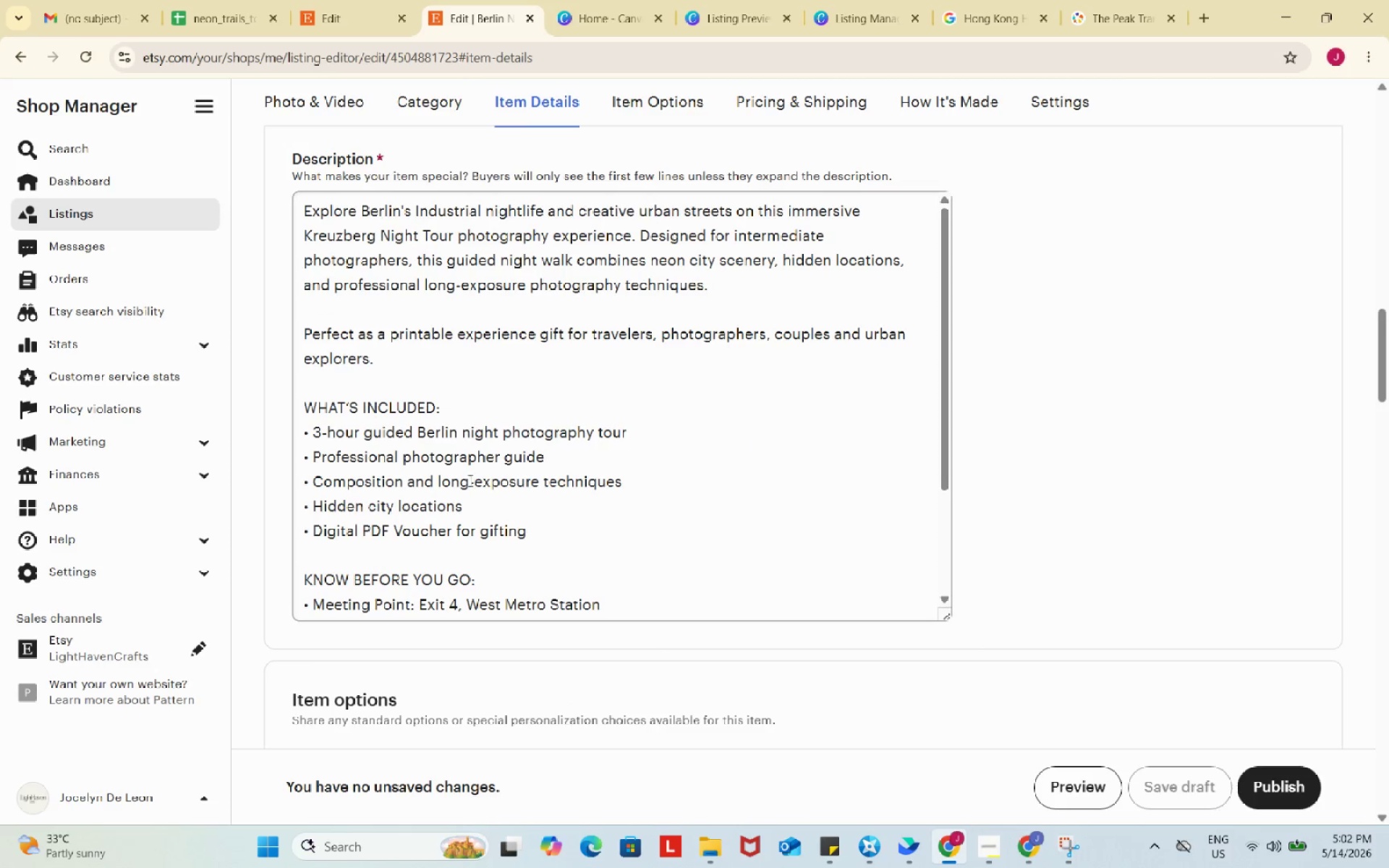 
wait(15.64)
 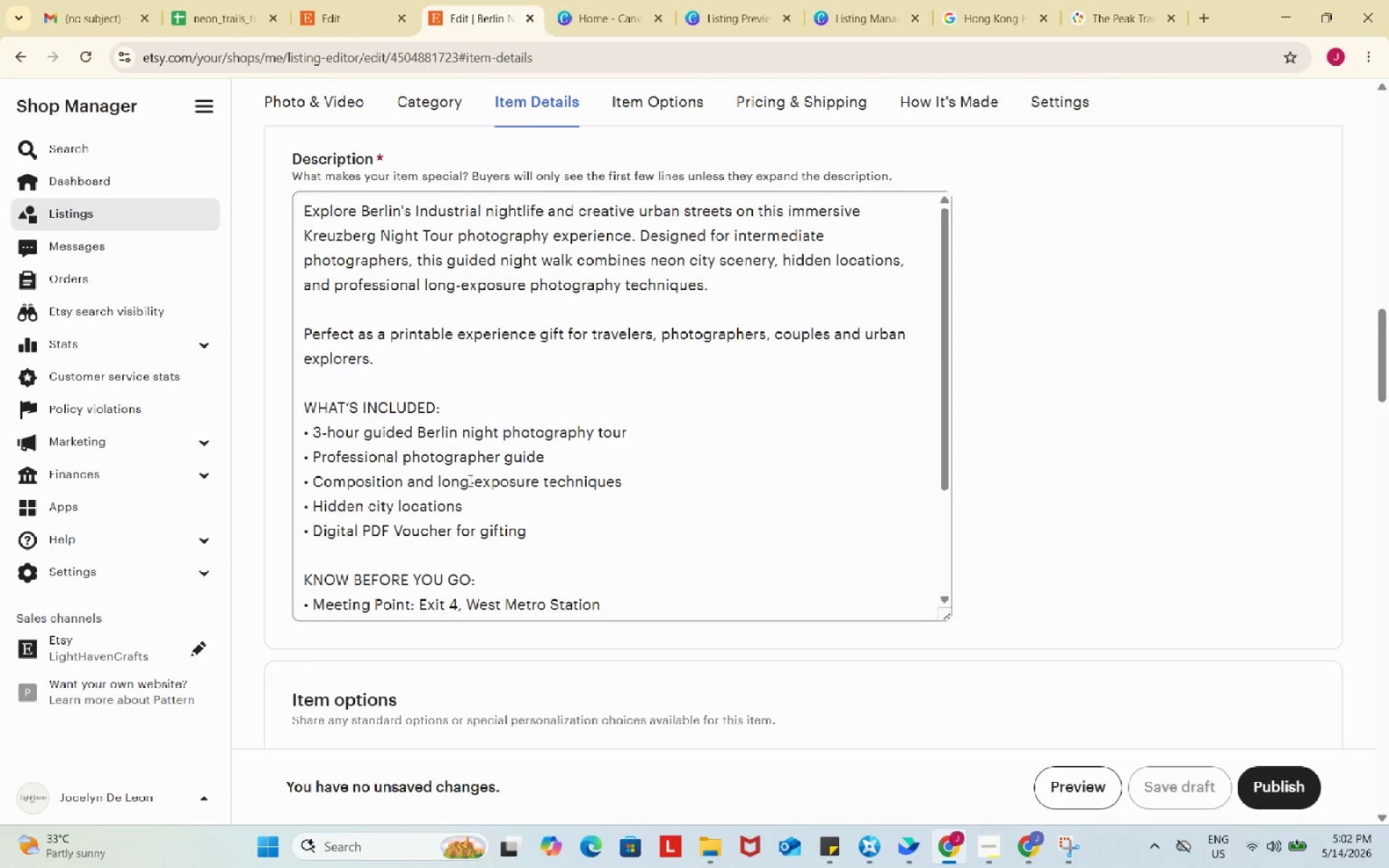 
left_click_drag(start_coordinate=[316, 427], to_coordinate=[300, 429])
 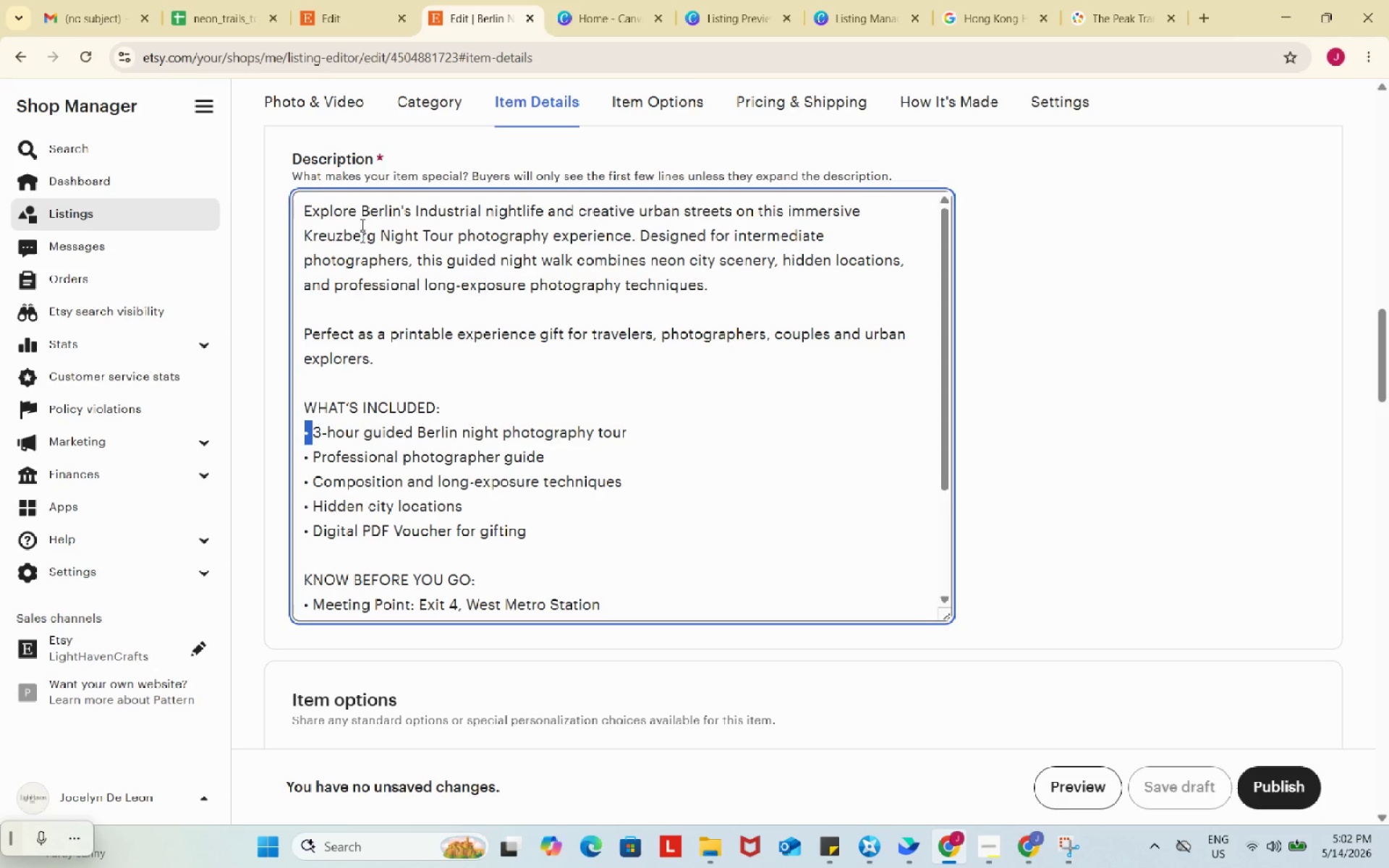 
key(Control+ControlLeft)
 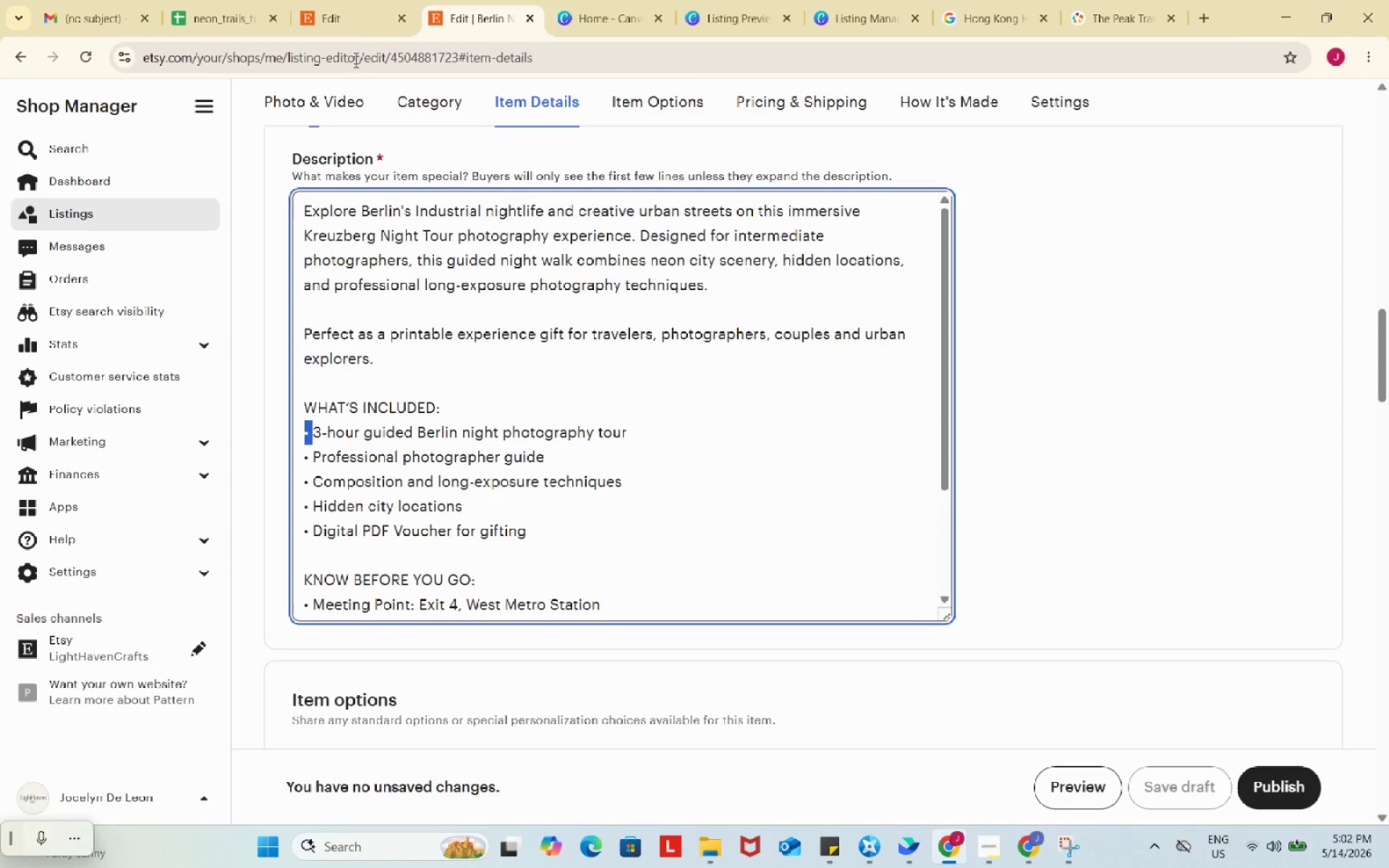 
key(Control+C)
 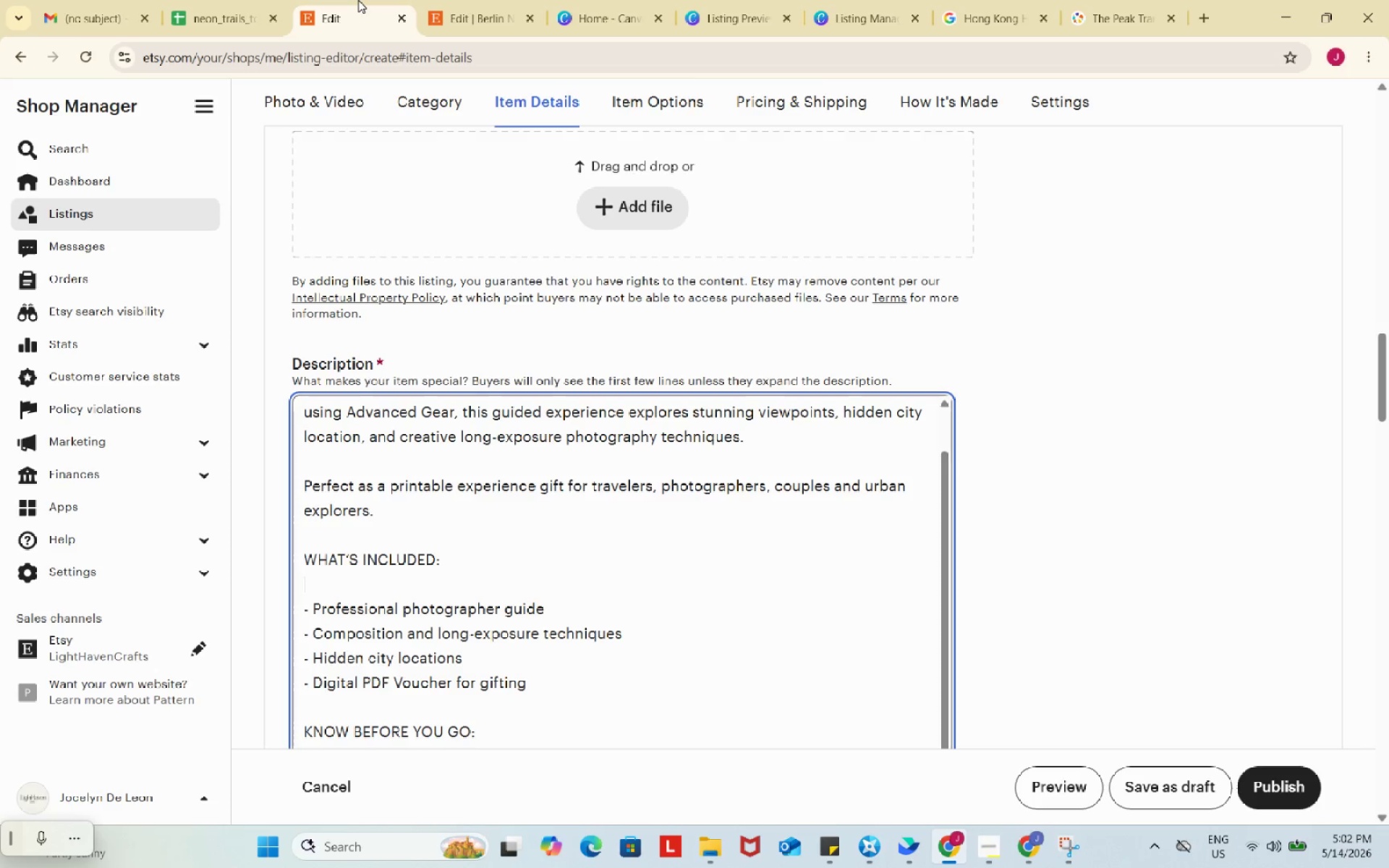 
left_click([358, 0])
 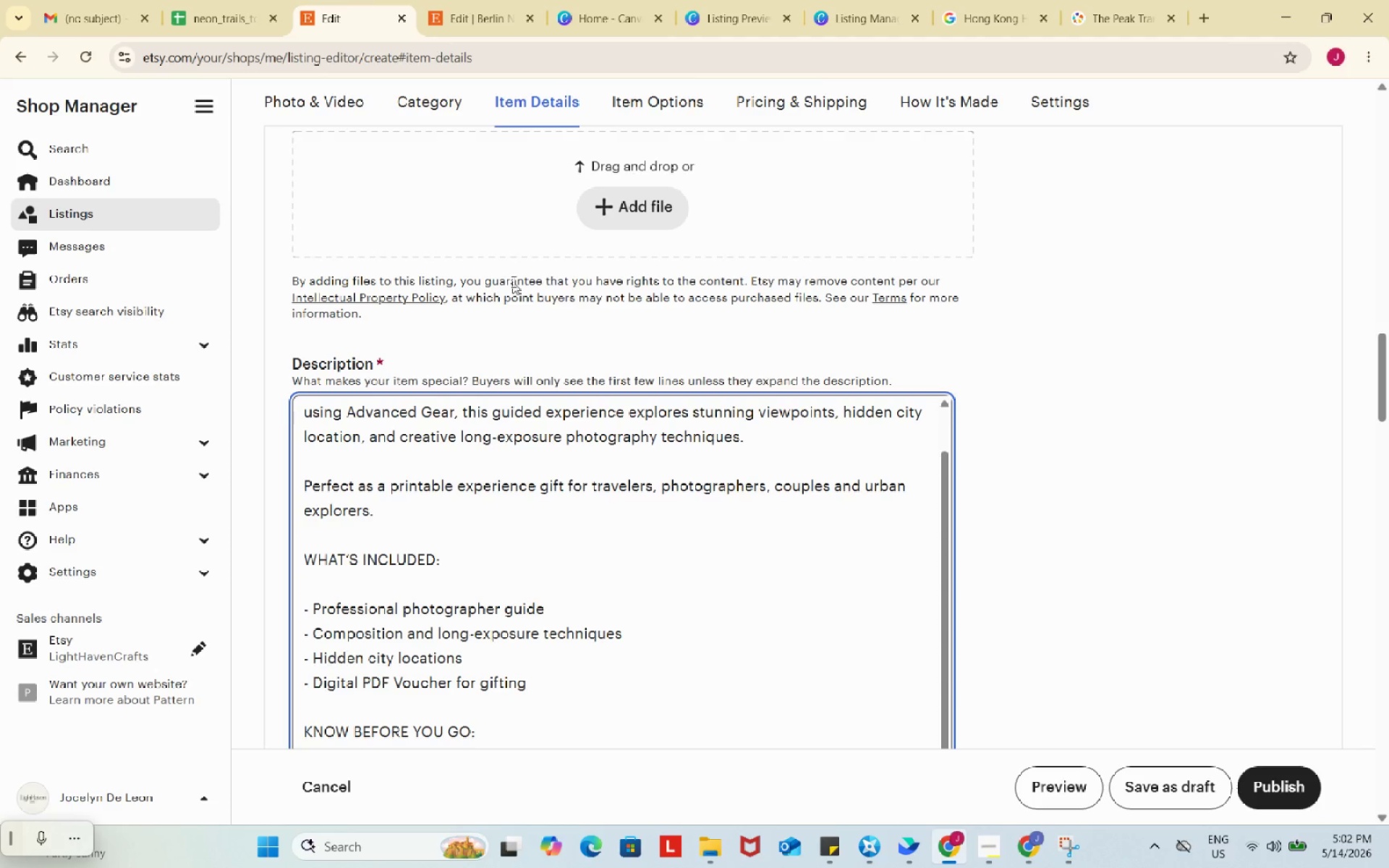 
key(Control+ControlLeft)
 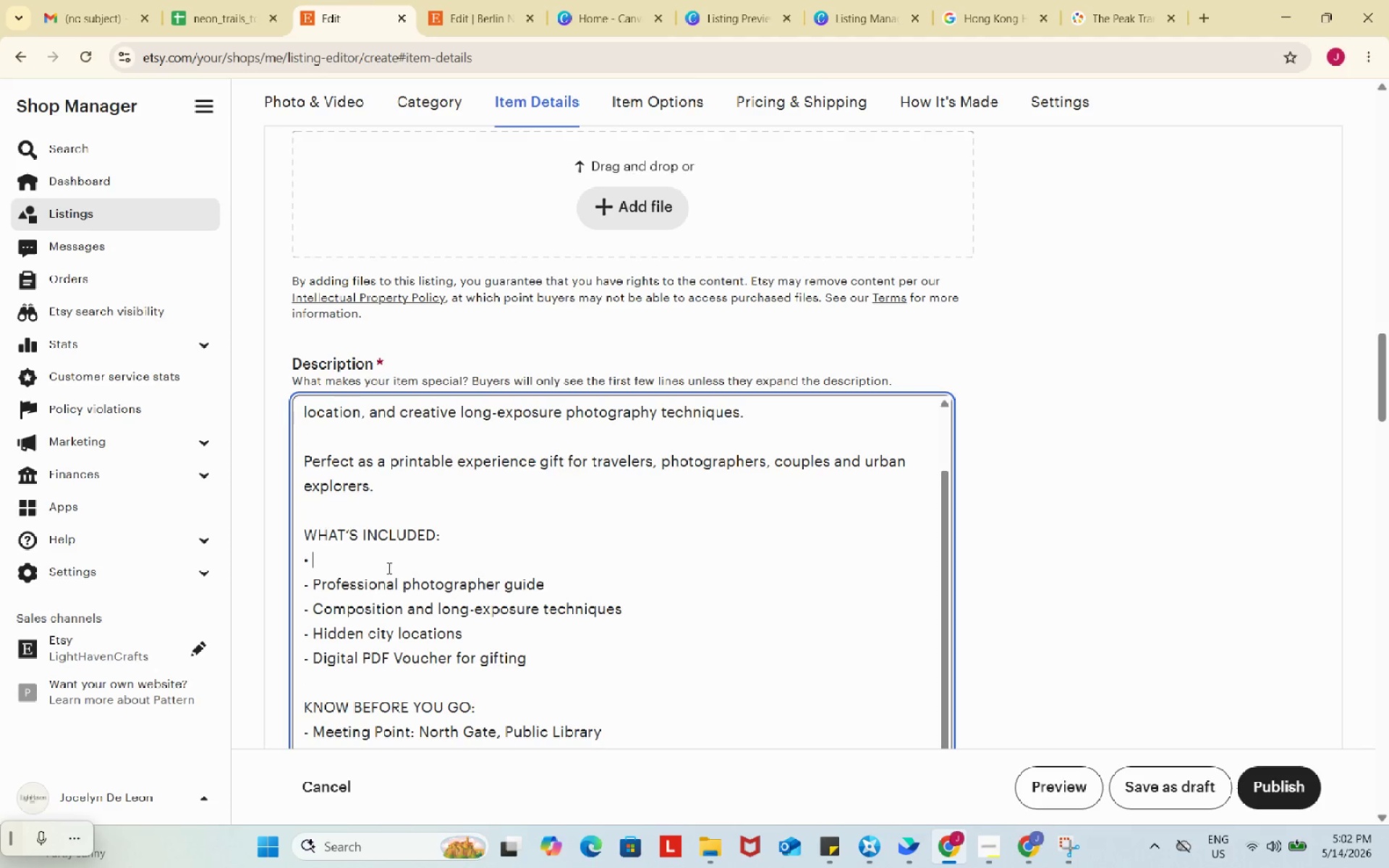 
key(Control+V)
 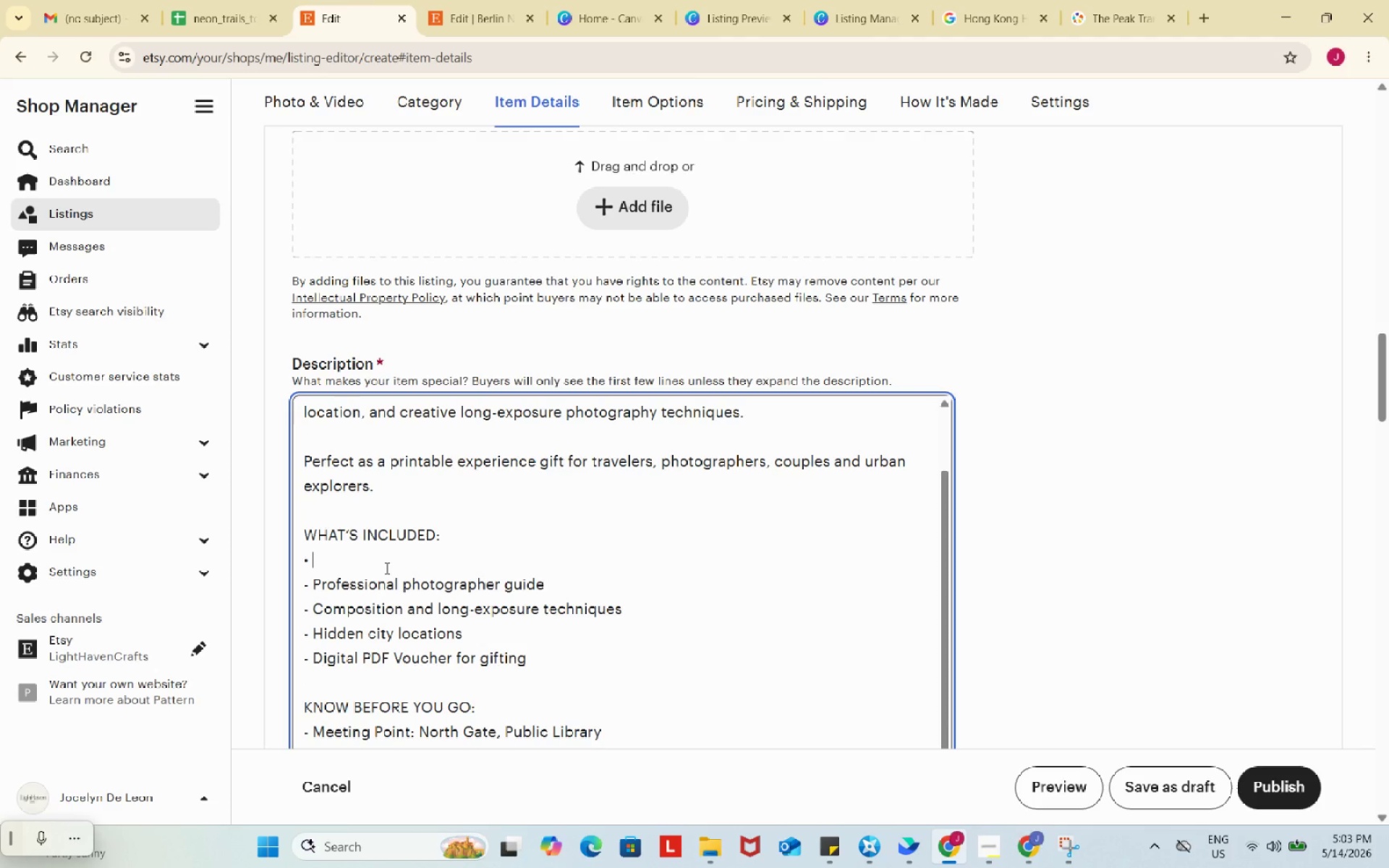 
wait(8.97)
 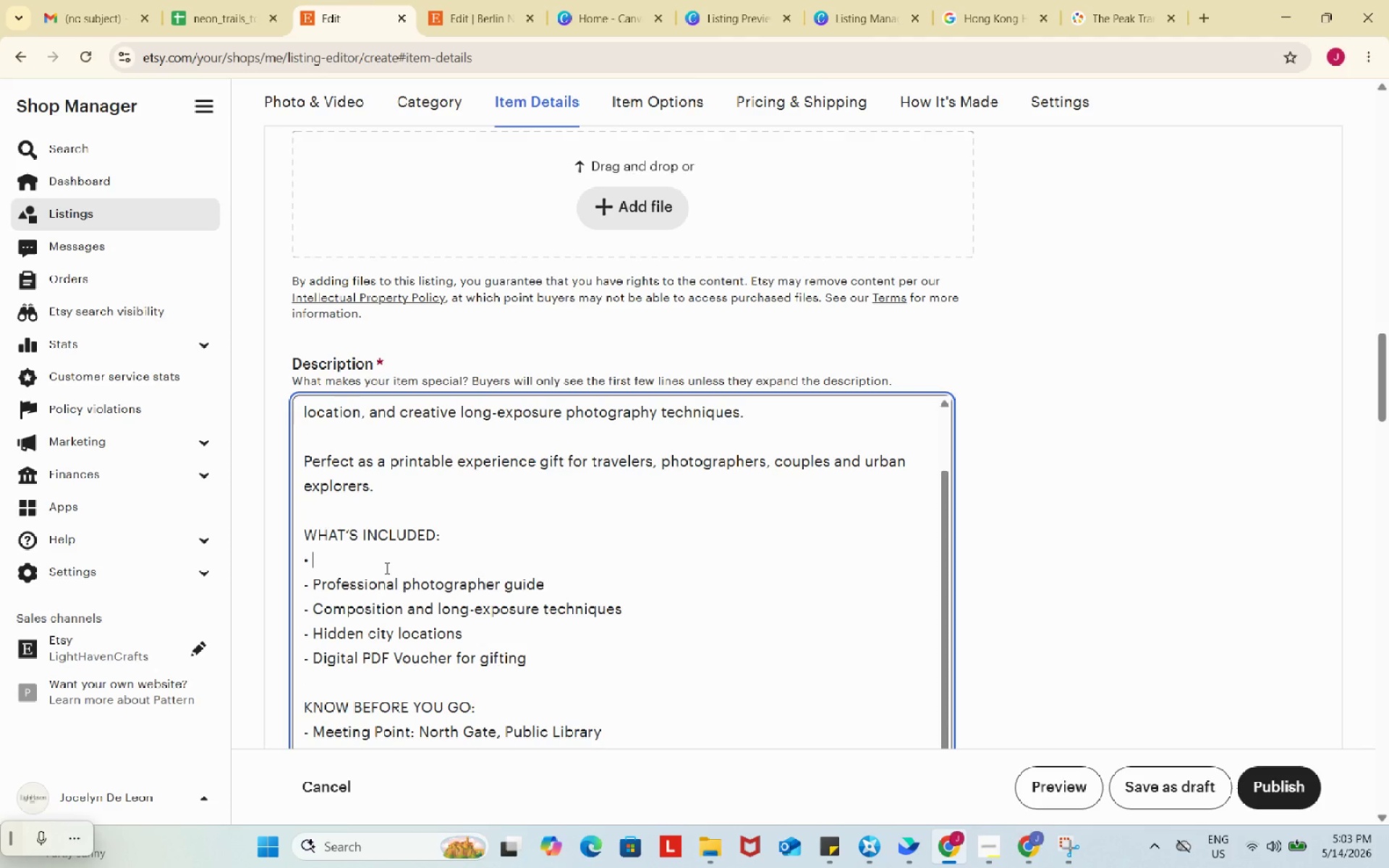 
left_click_drag(start_coordinate=[315, 585], to_coordinate=[298, 579])
 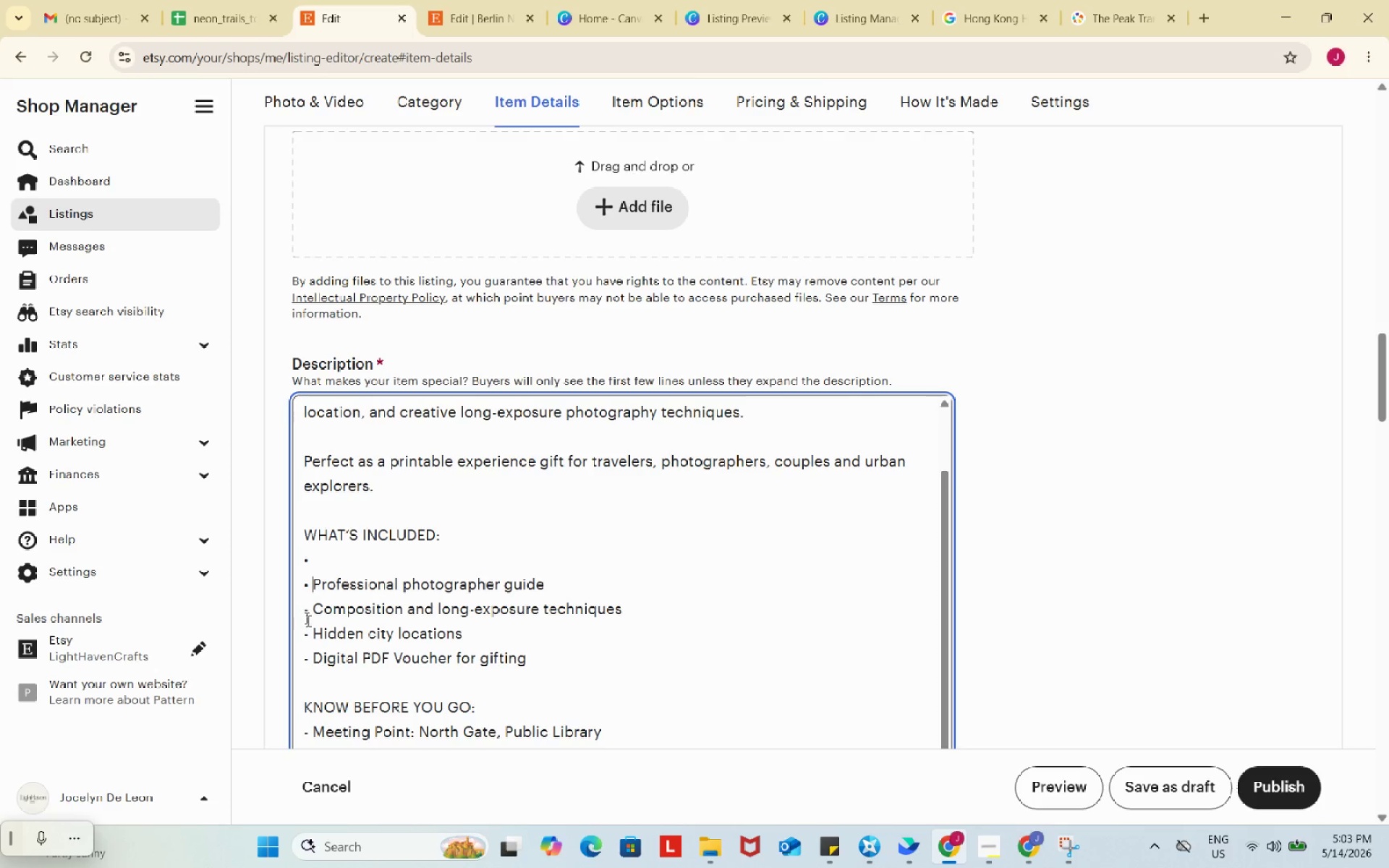 
key(Control+ControlLeft)
 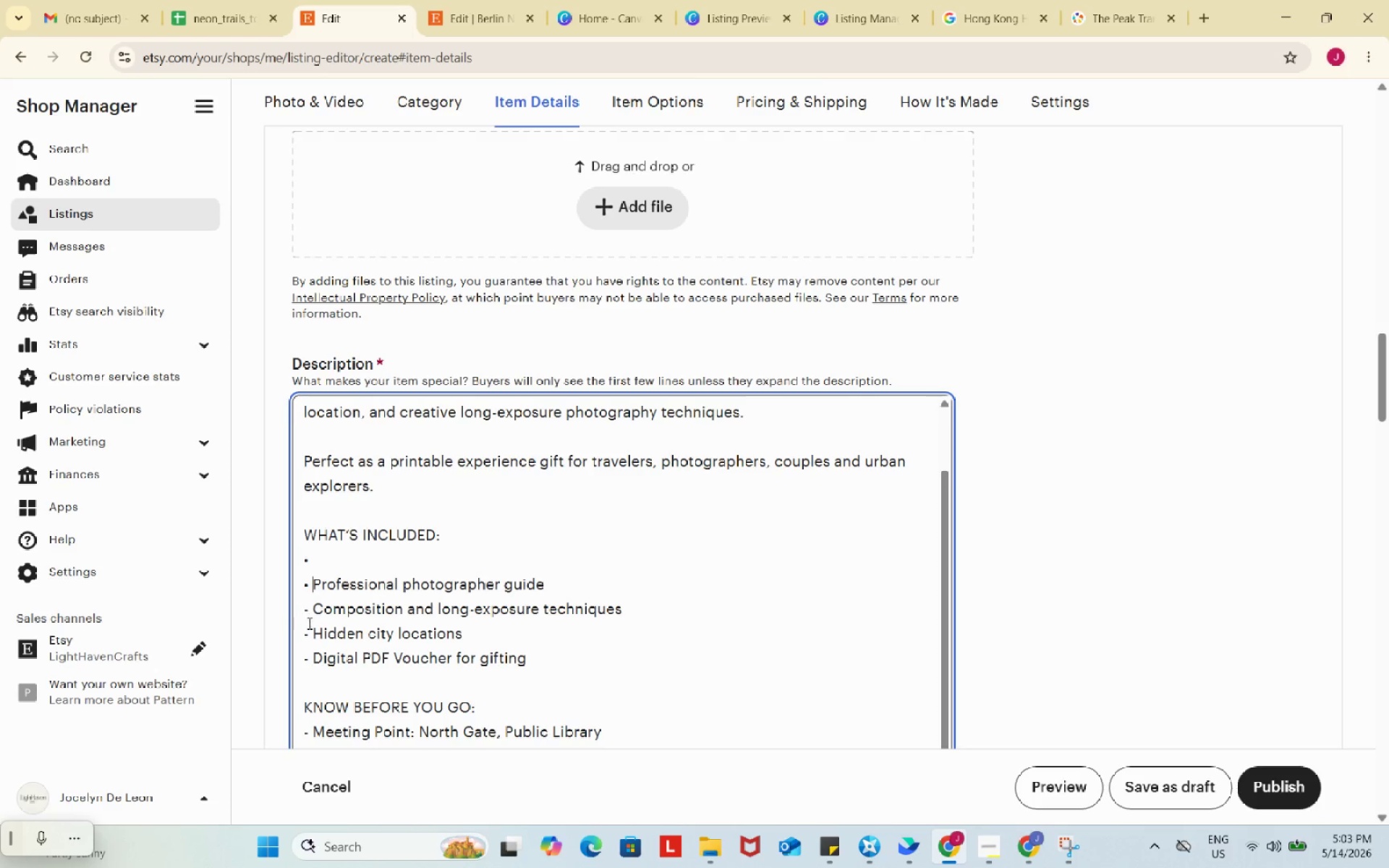 
key(Control+V)
 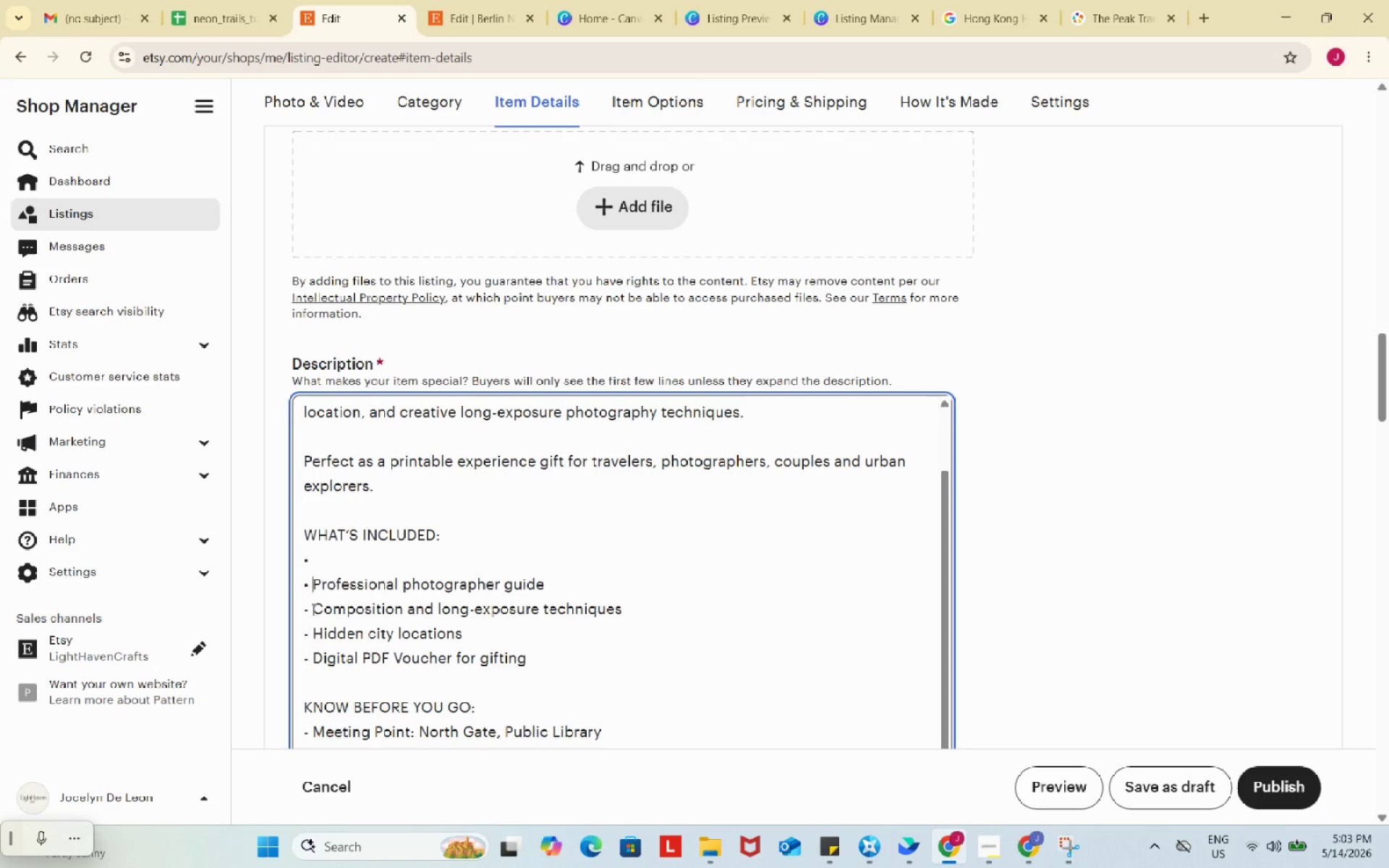 
left_click_drag(start_coordinate=[312, 609], to_coordinate=[292, 595])
 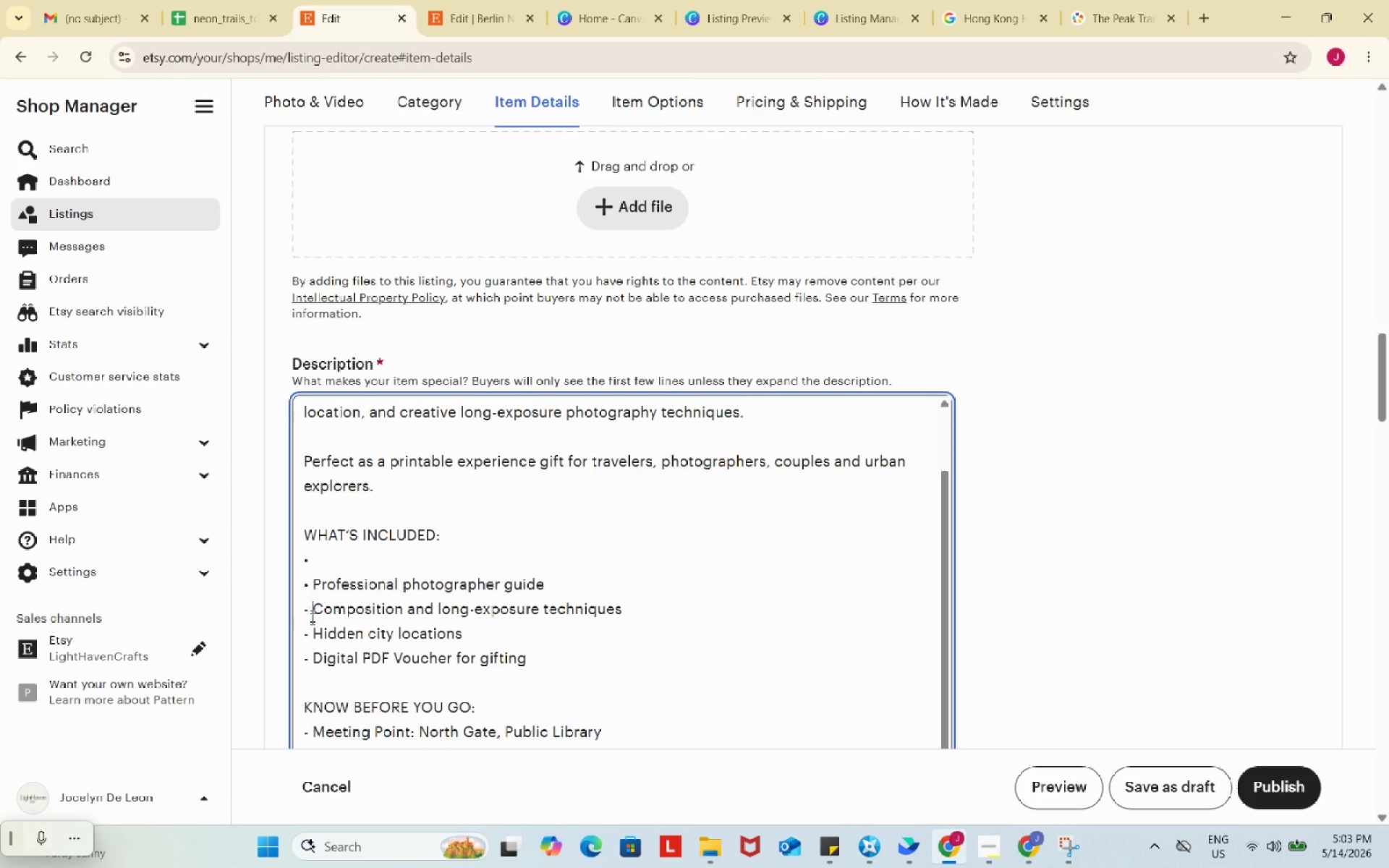 
left_click([311, 621])
 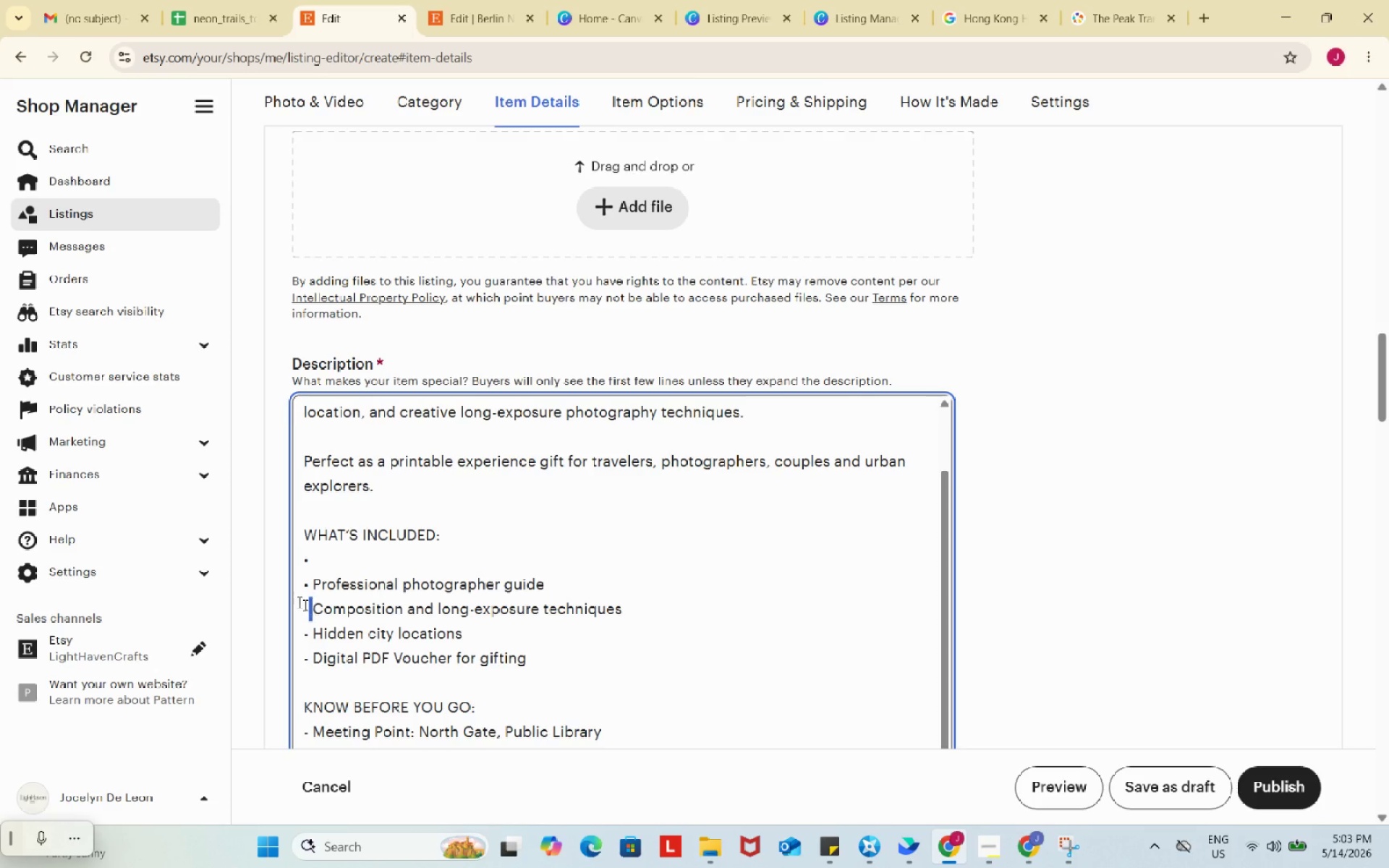 
left_click_drag(start_coordinate=[312, 608], to_coordinate=[289, 599])
 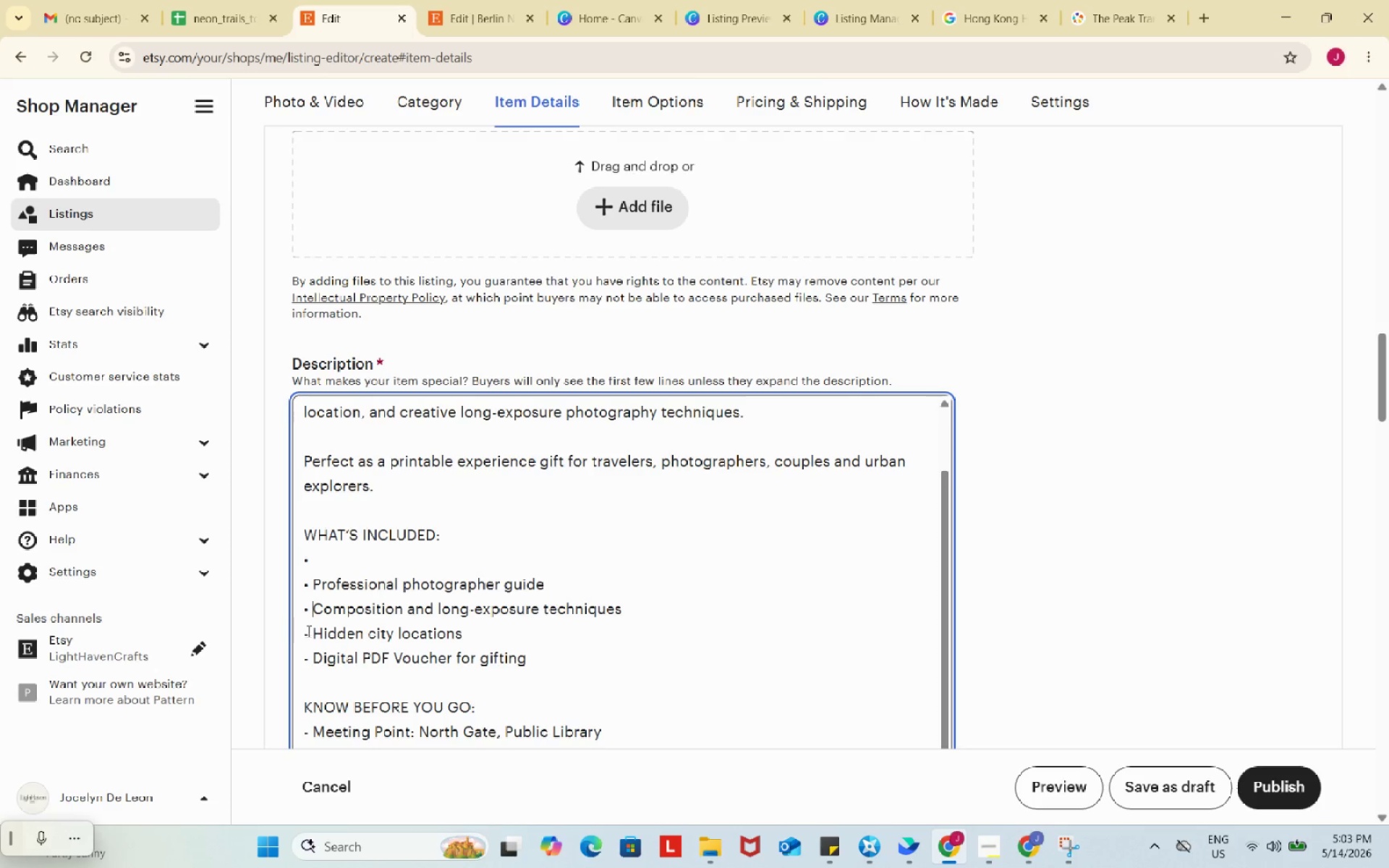 
key(Control+ControlLeft)
 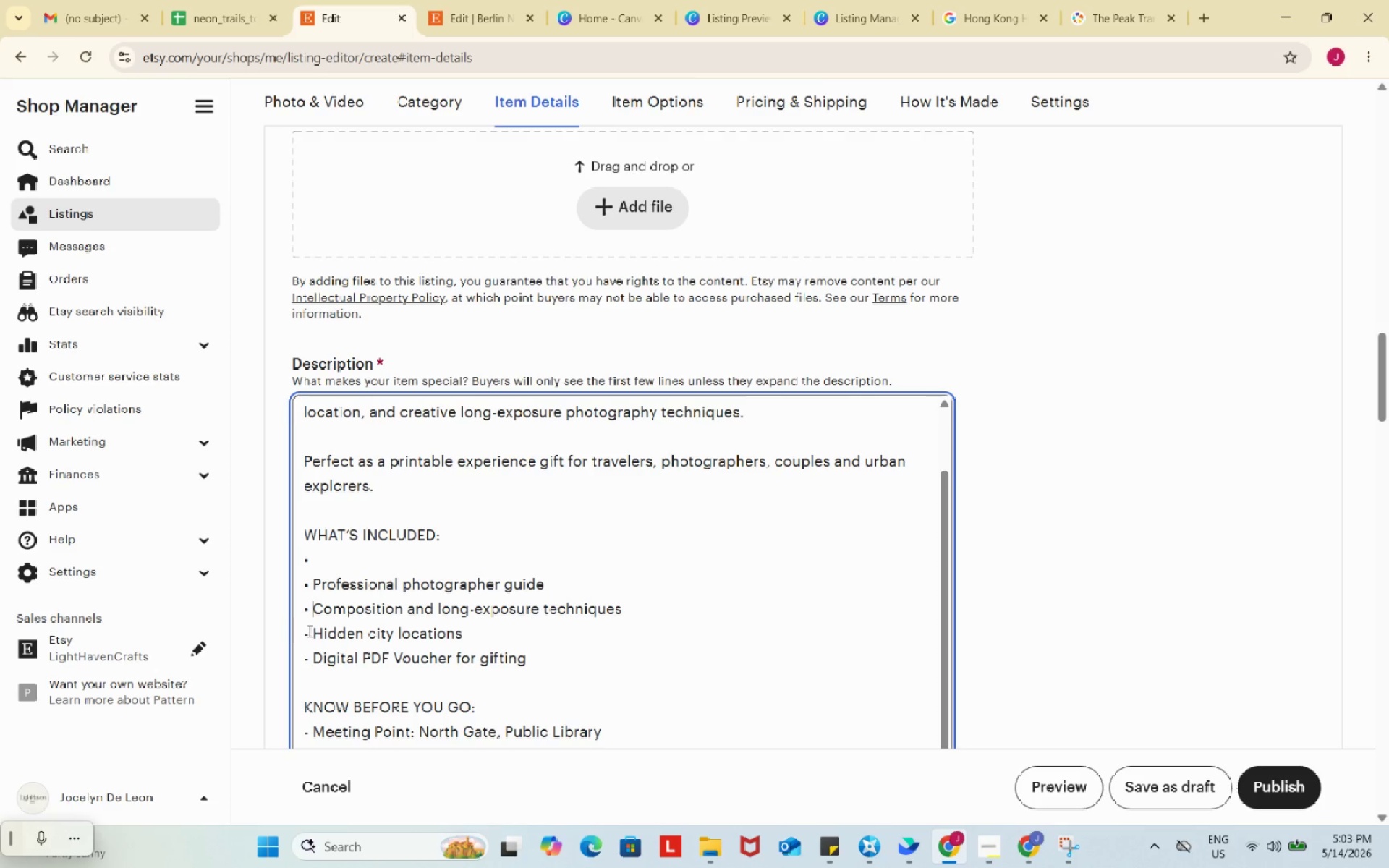 
key(Control+V)
 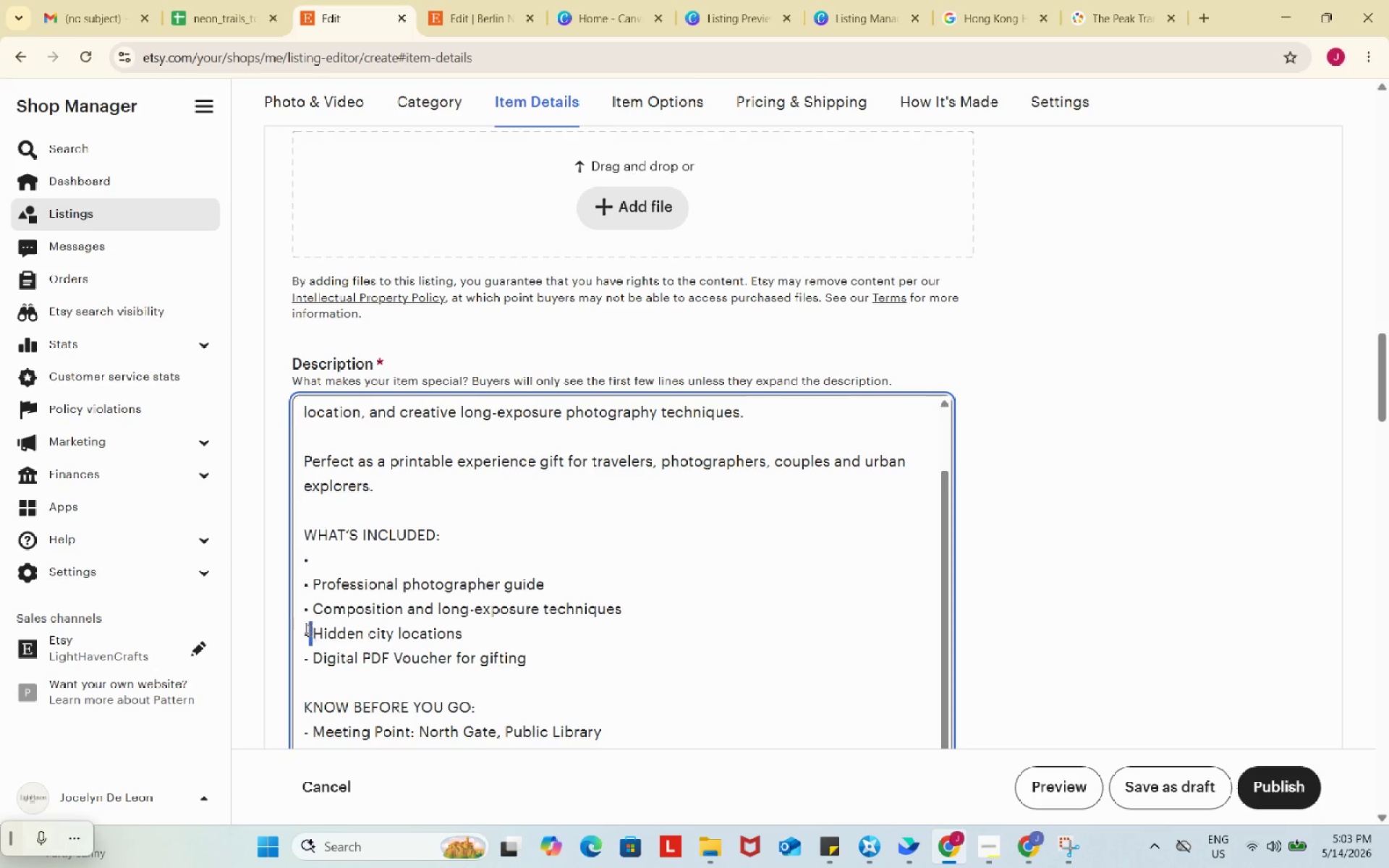 
left_click_drag(start_coordinate=[312, 634], to_coordinate=[294, 620])
 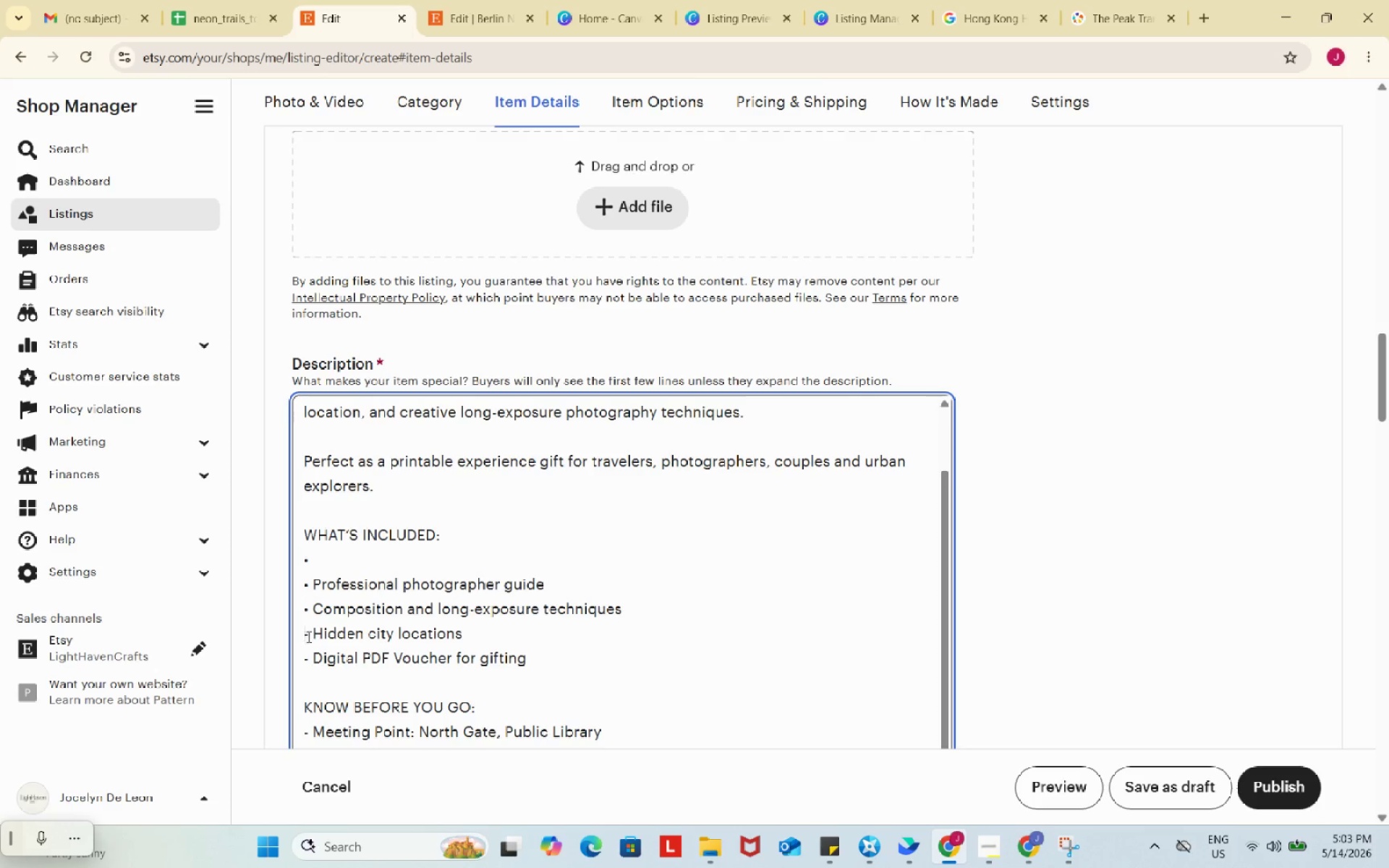 
key(Control+ControlLeft)
 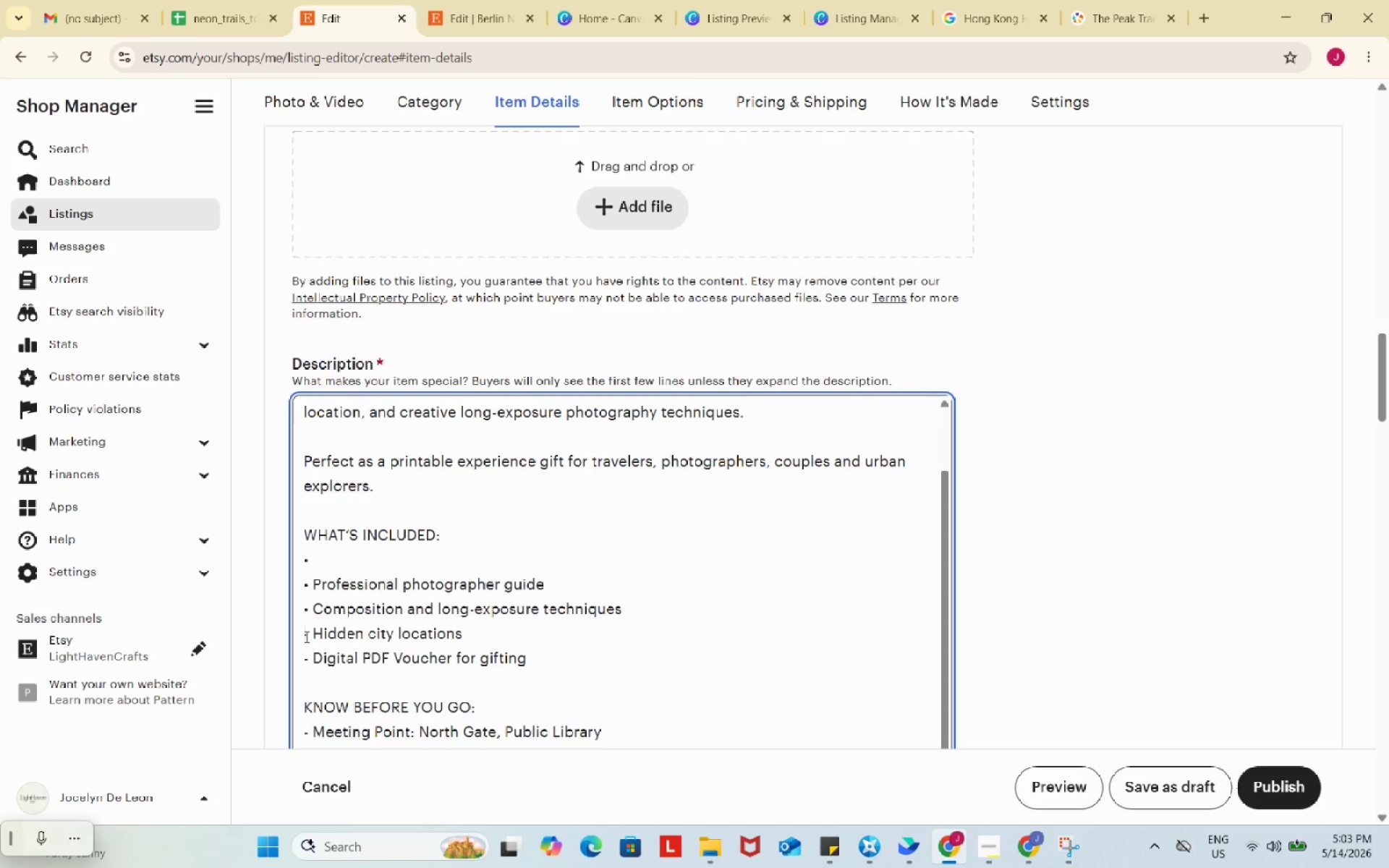 
left_click([305, 637])
 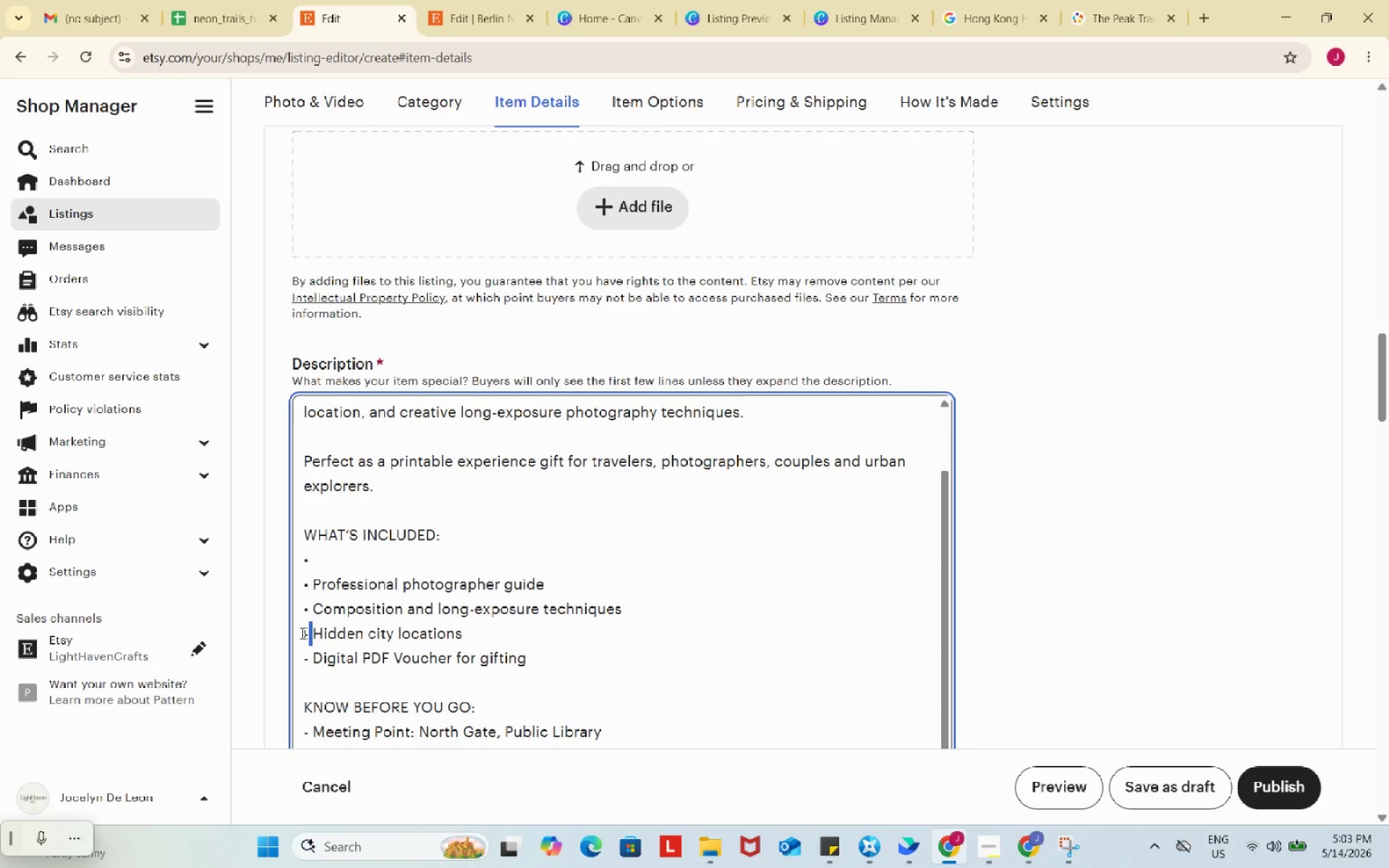 
left_click_drag(start_coordinate=[315, 634], to_coordinate=[297, 633])
 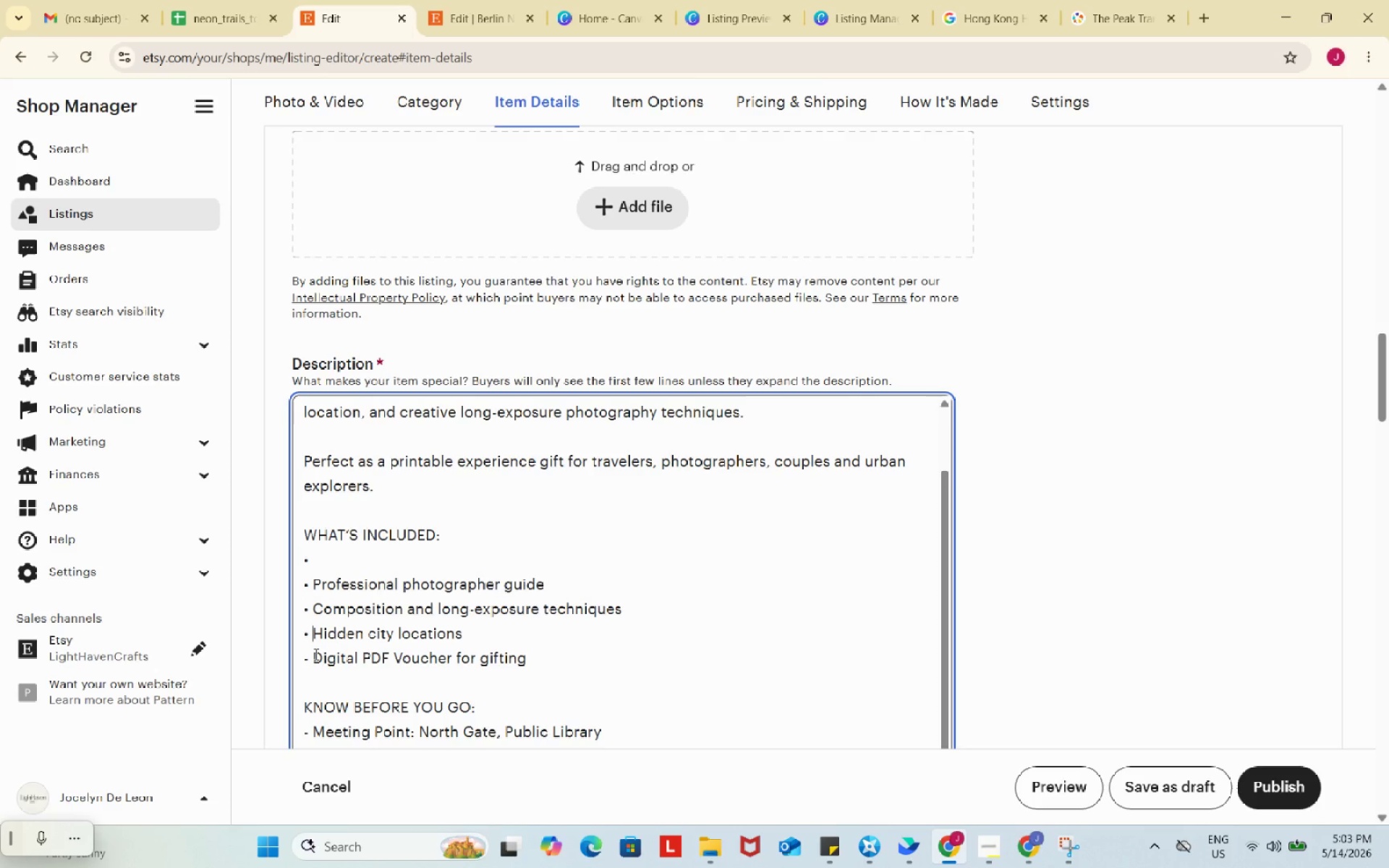 
key(Control+ControlLeft)
 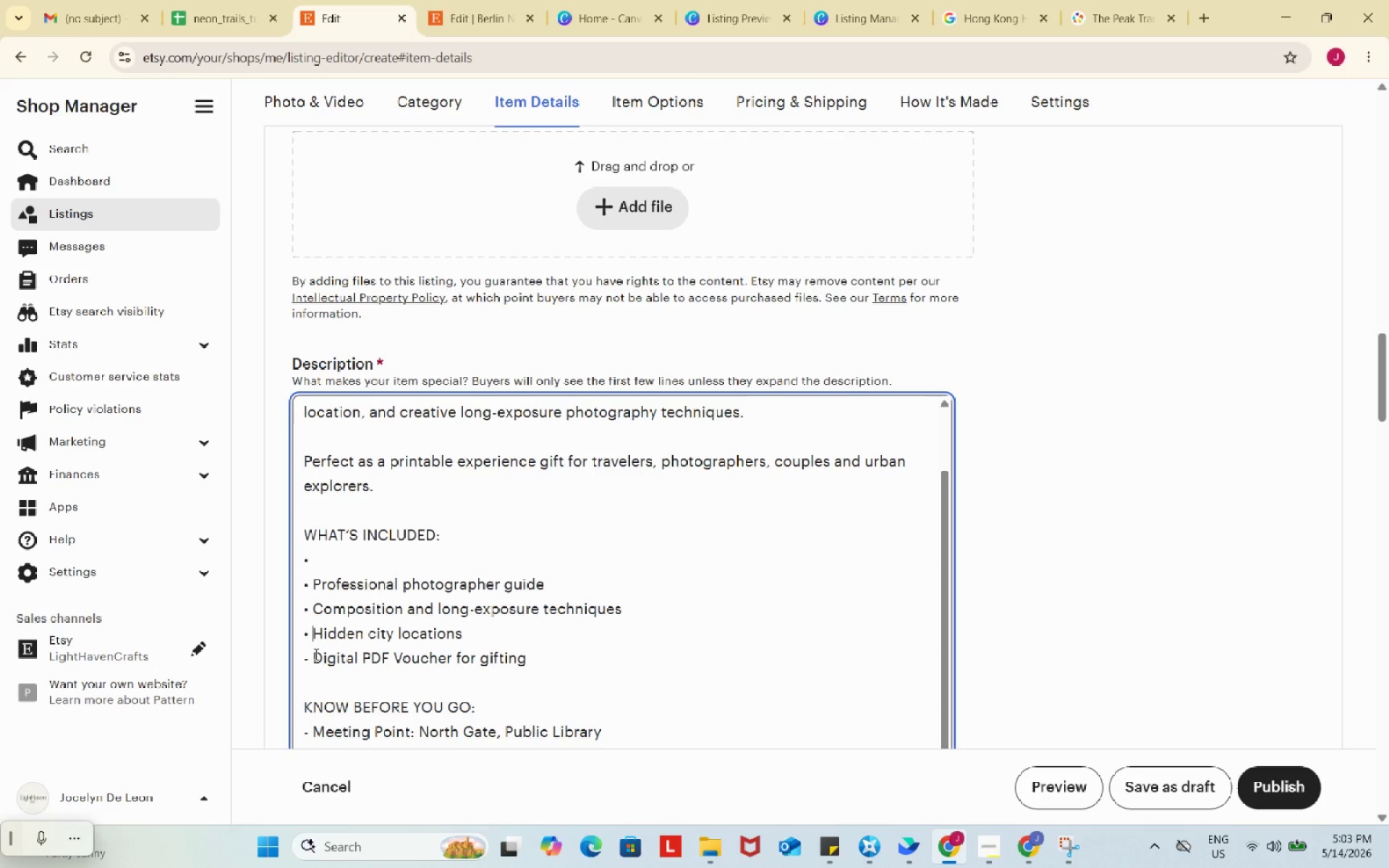 
key(Control+V)
 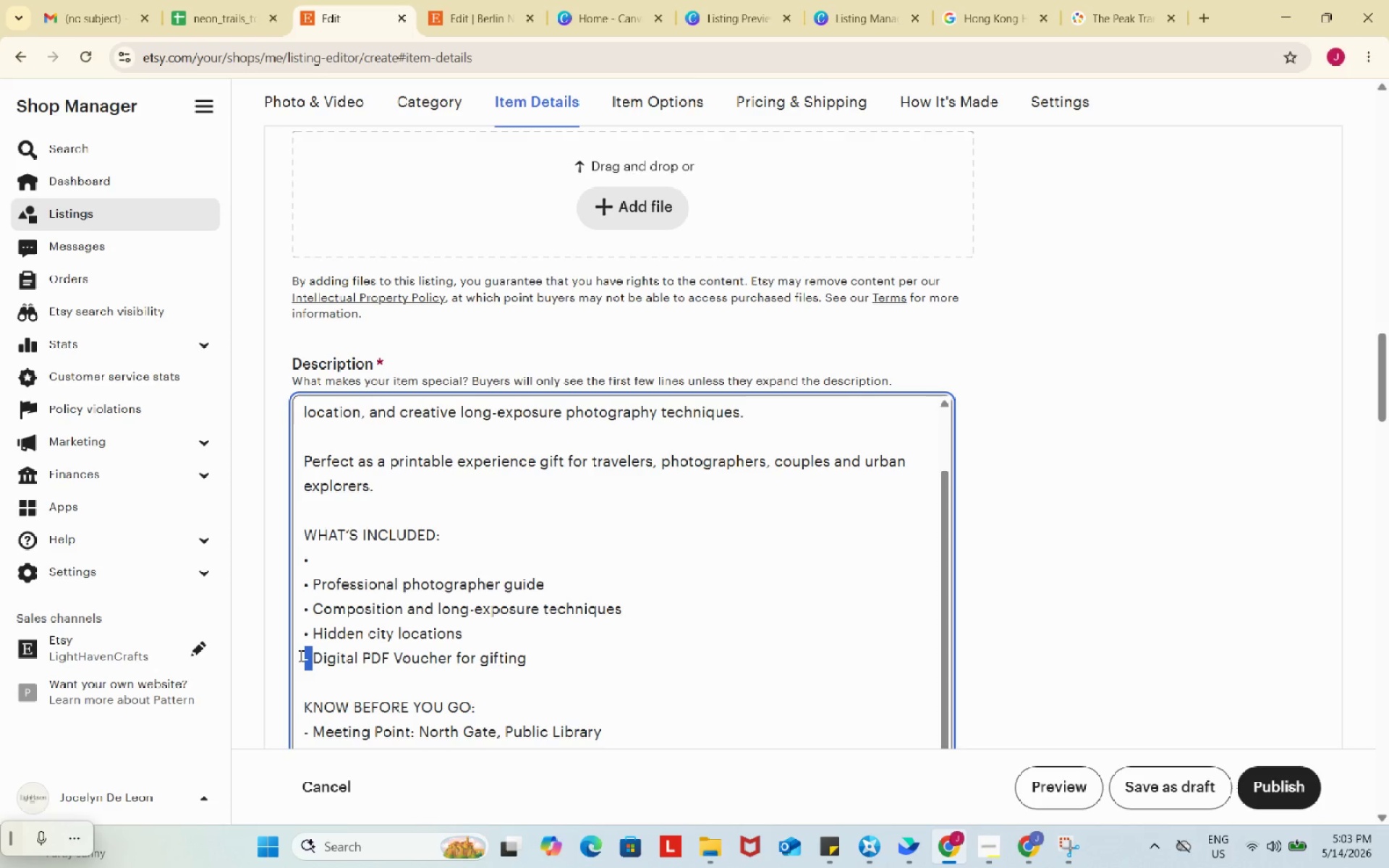 
left_click_drag(start_coordinate=[315, 654], to_coordinate=[300, 655])
 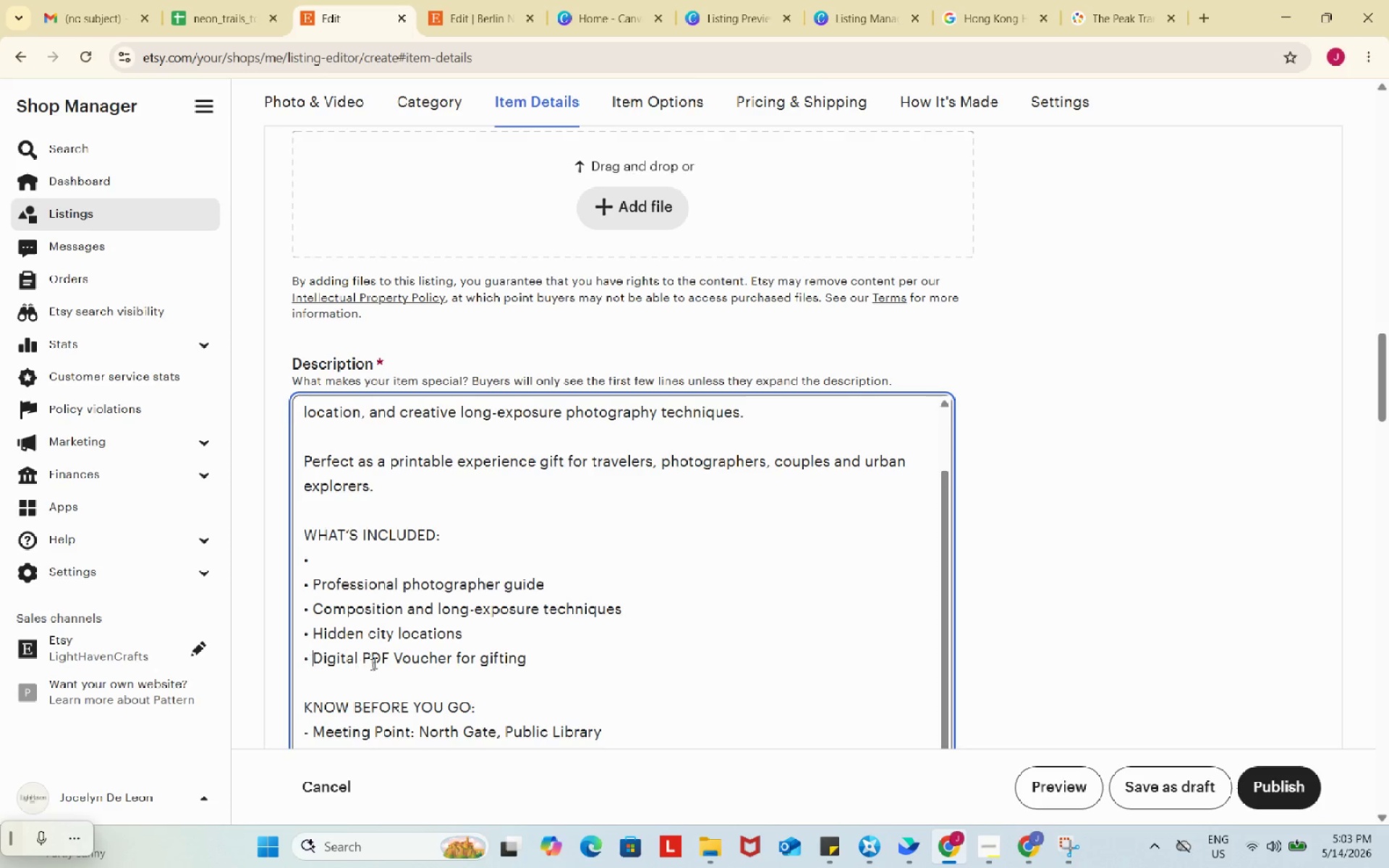 
key(Control+ControlLeft)
 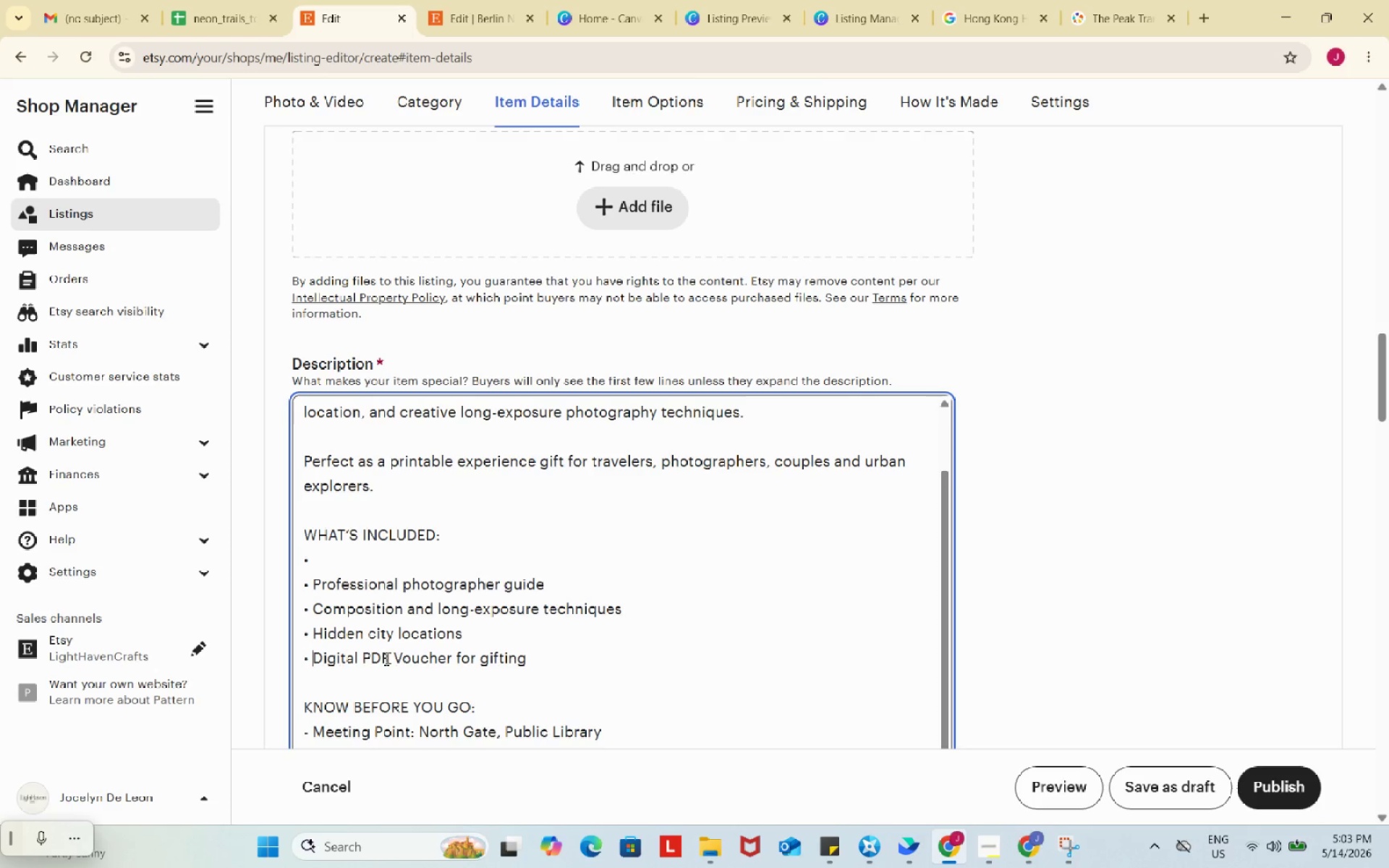 
key(Control+V)
 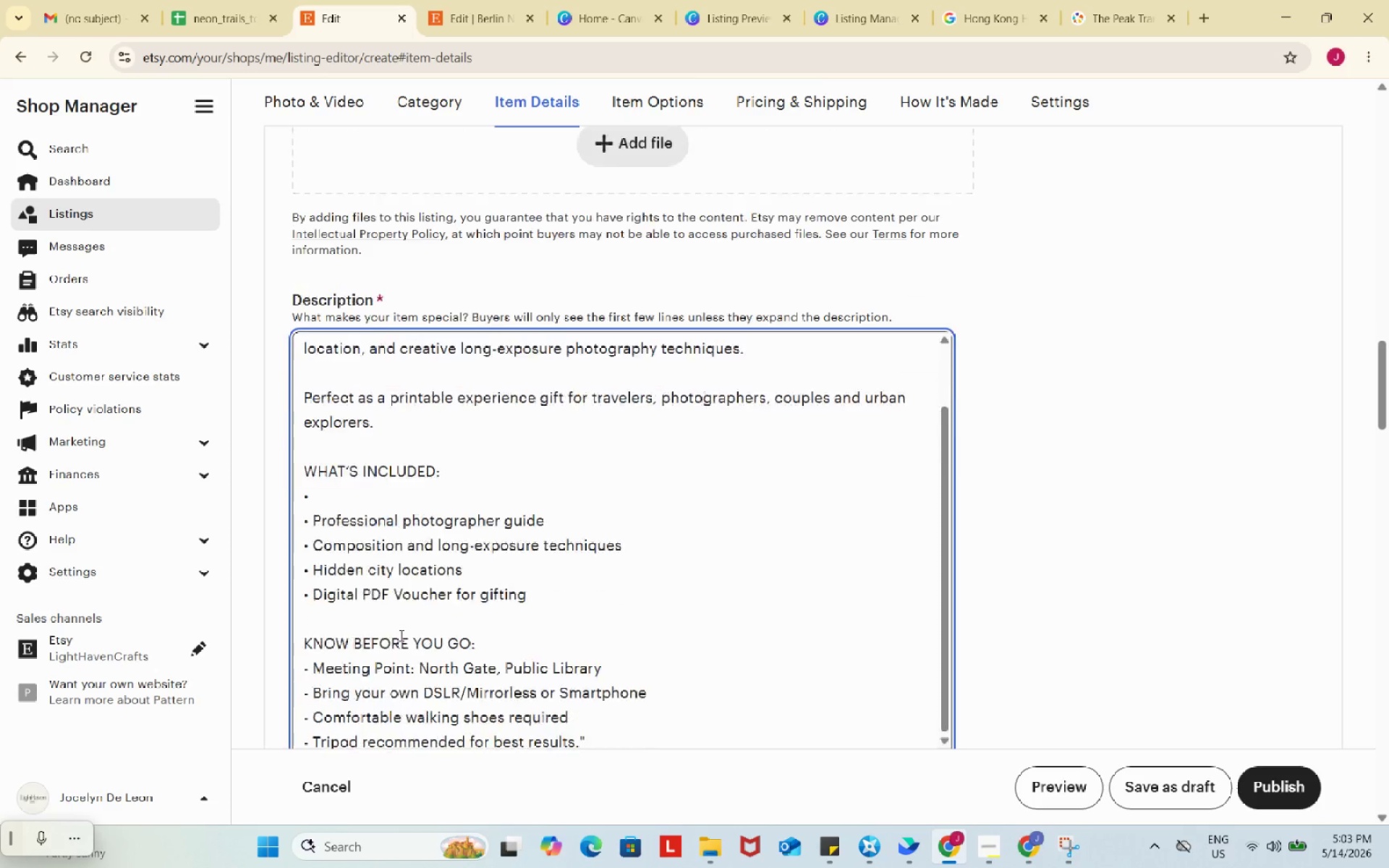 
scroll: coordinate [399, 635], scroll_direction: down, amount: 2.0
 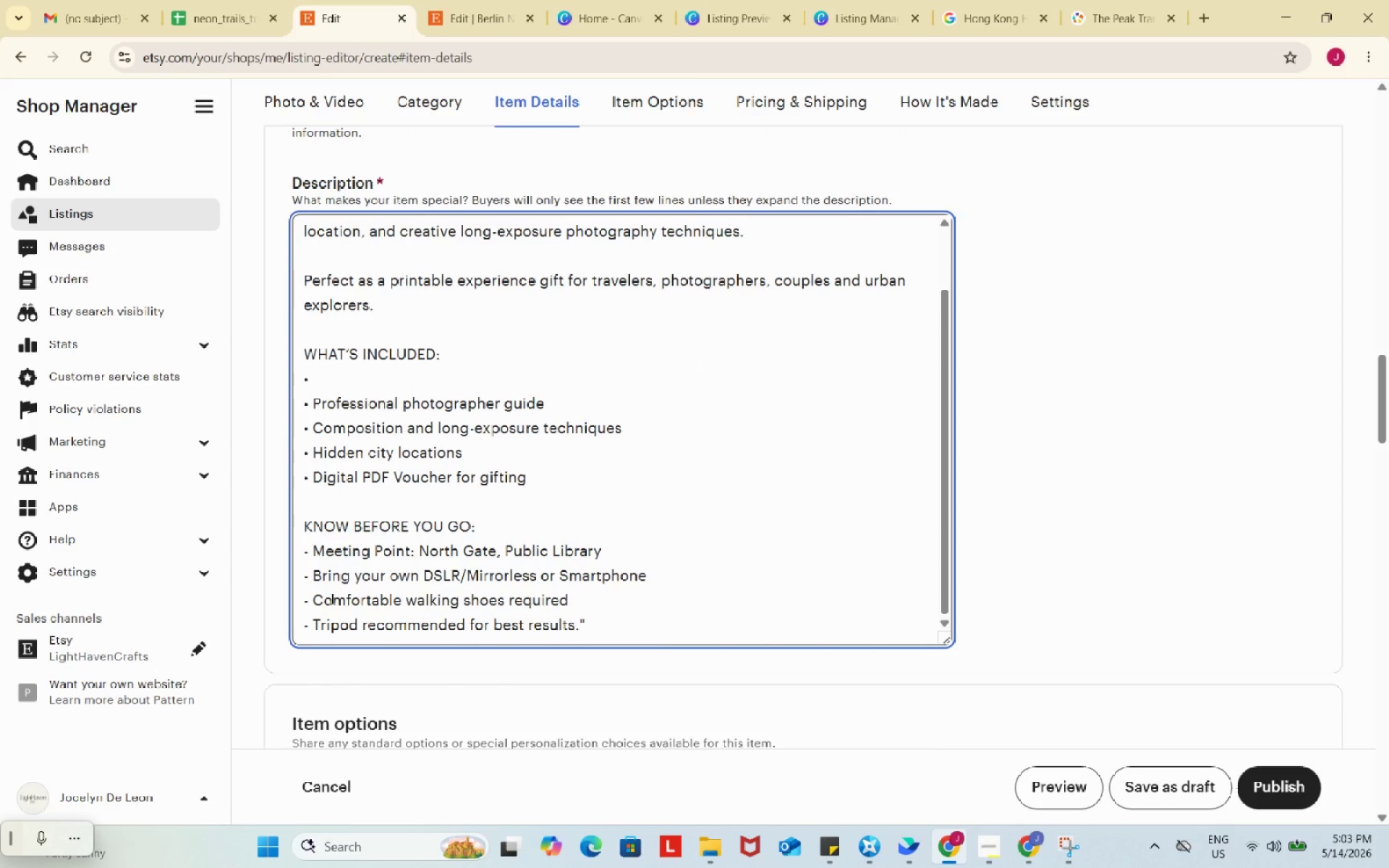 
wait(8.3)
 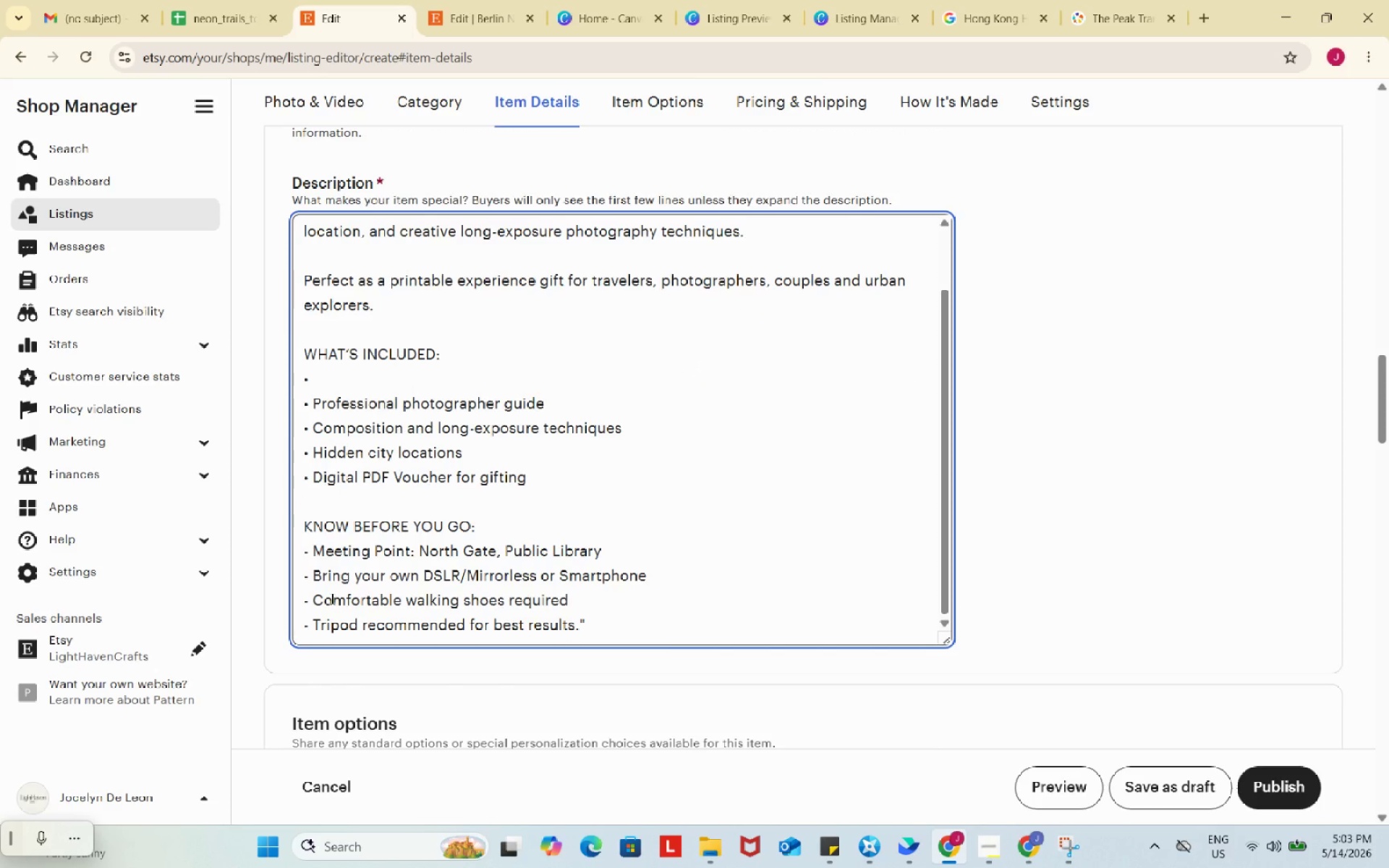 
left_click_drag(start_coordinate=[314, 549], to_coordinate=[300, 545])
 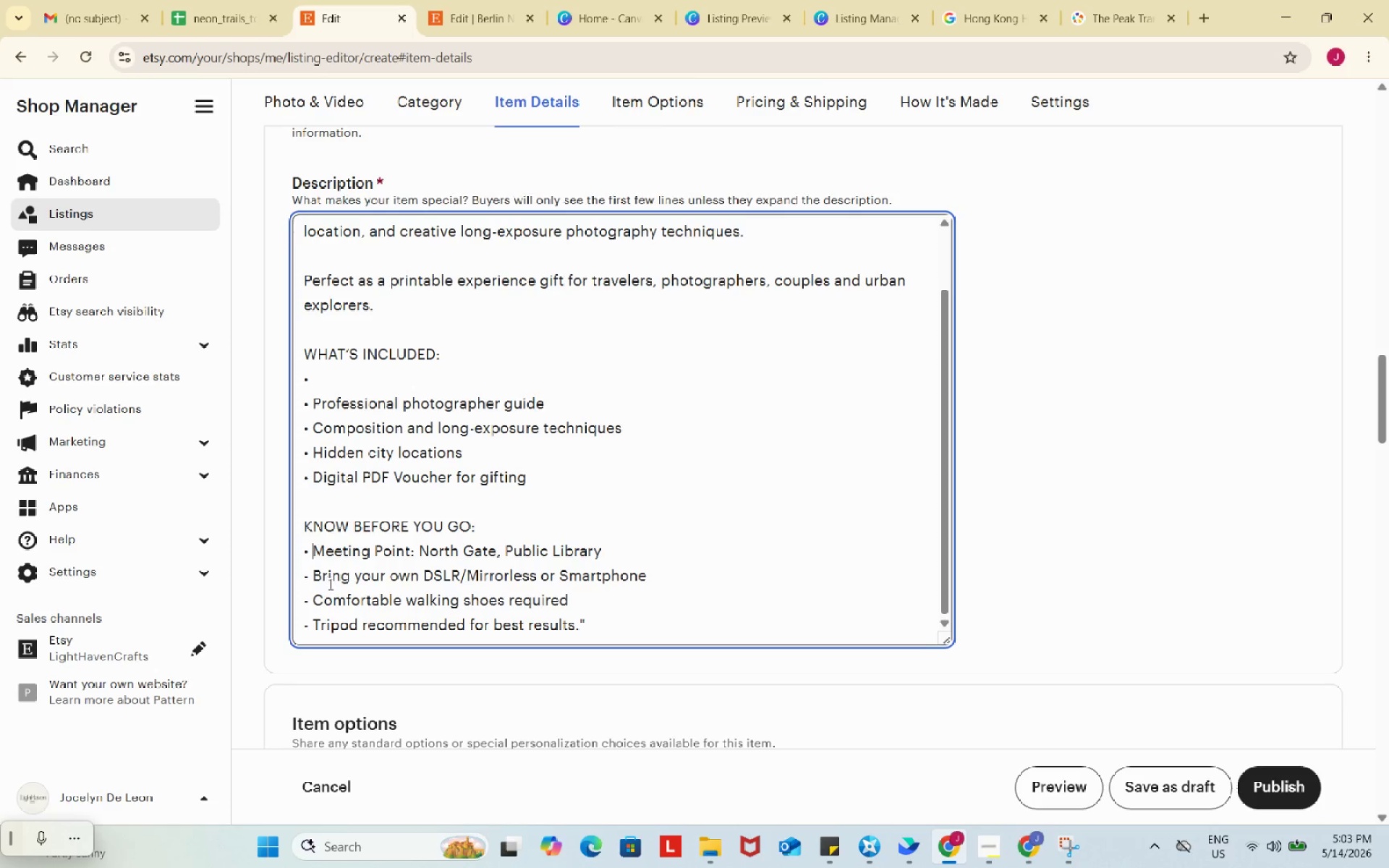 
key(Control+ControlLeft)
 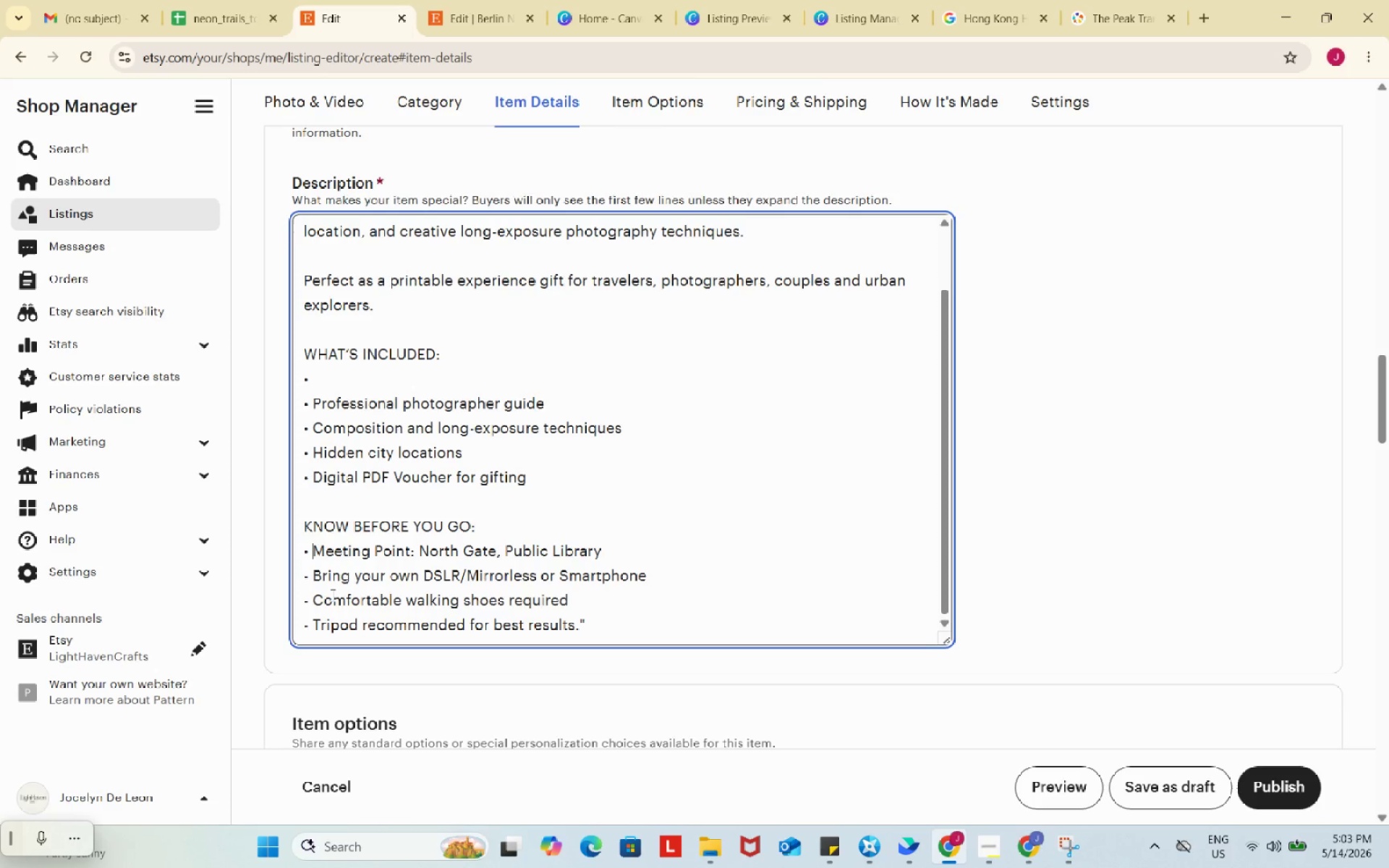 
key(Control+V)
 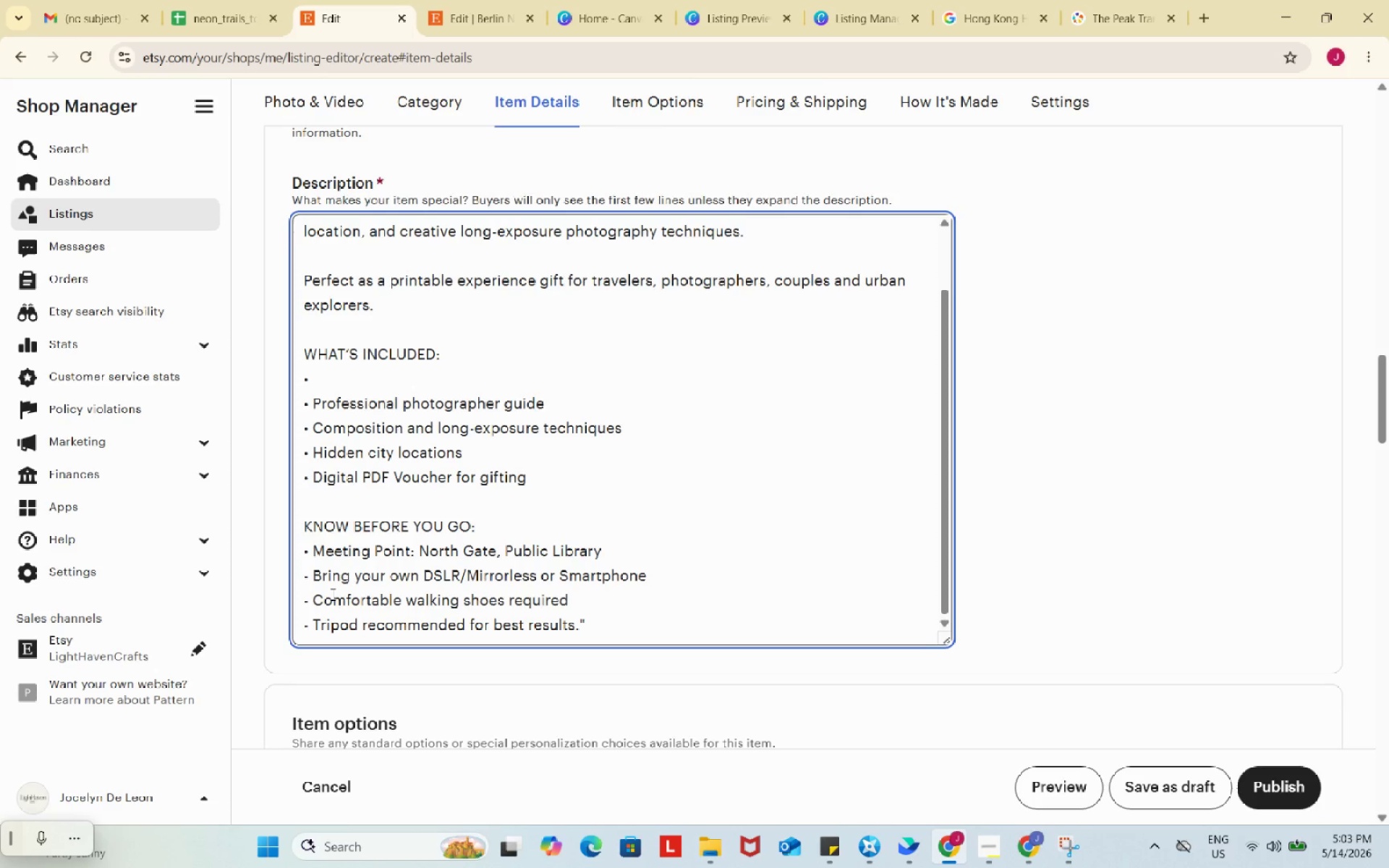 
wait(8.48)
 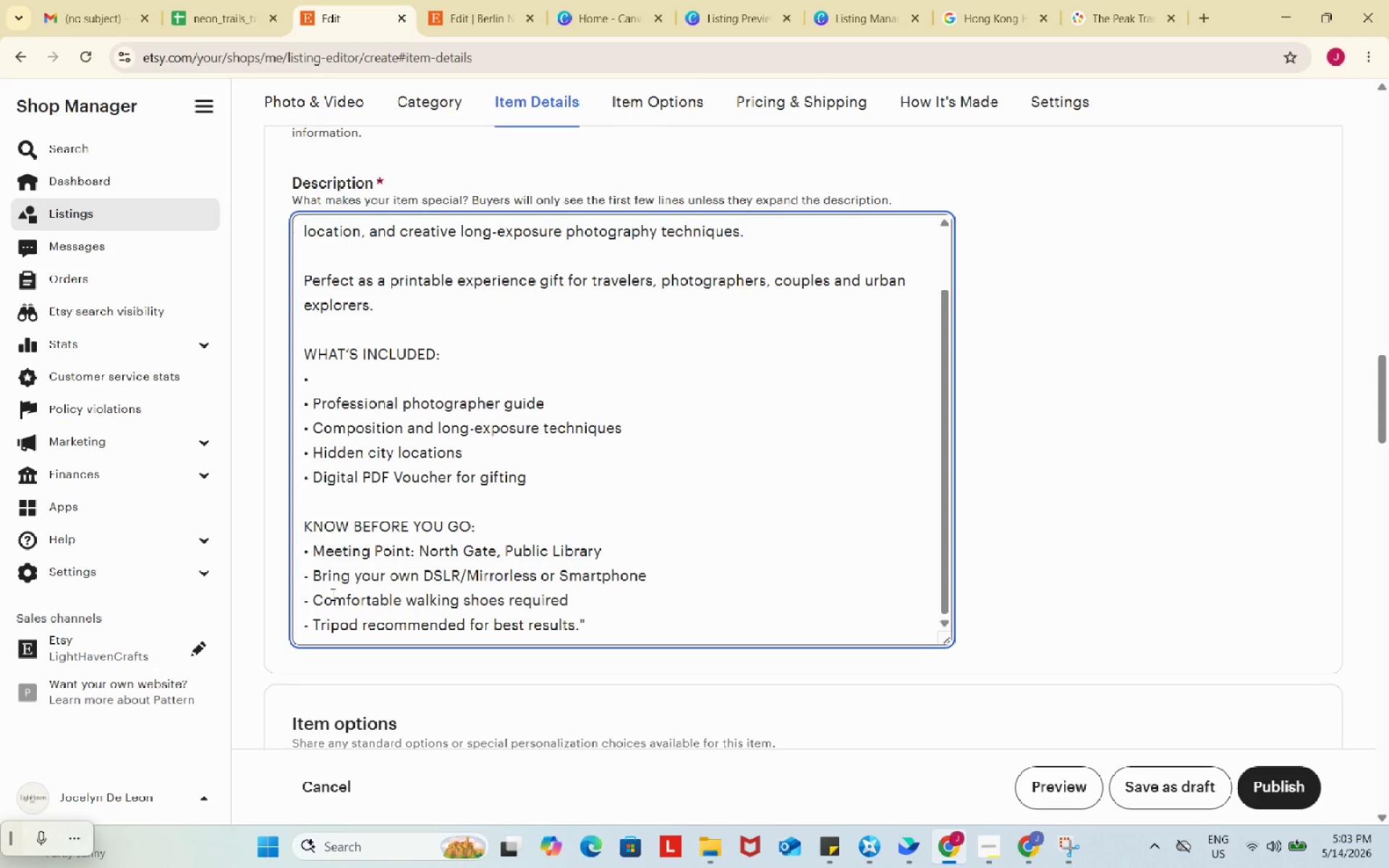 
left_click_drag(start_coordinate=[315, 574], to_coordinate=[299, 574])
 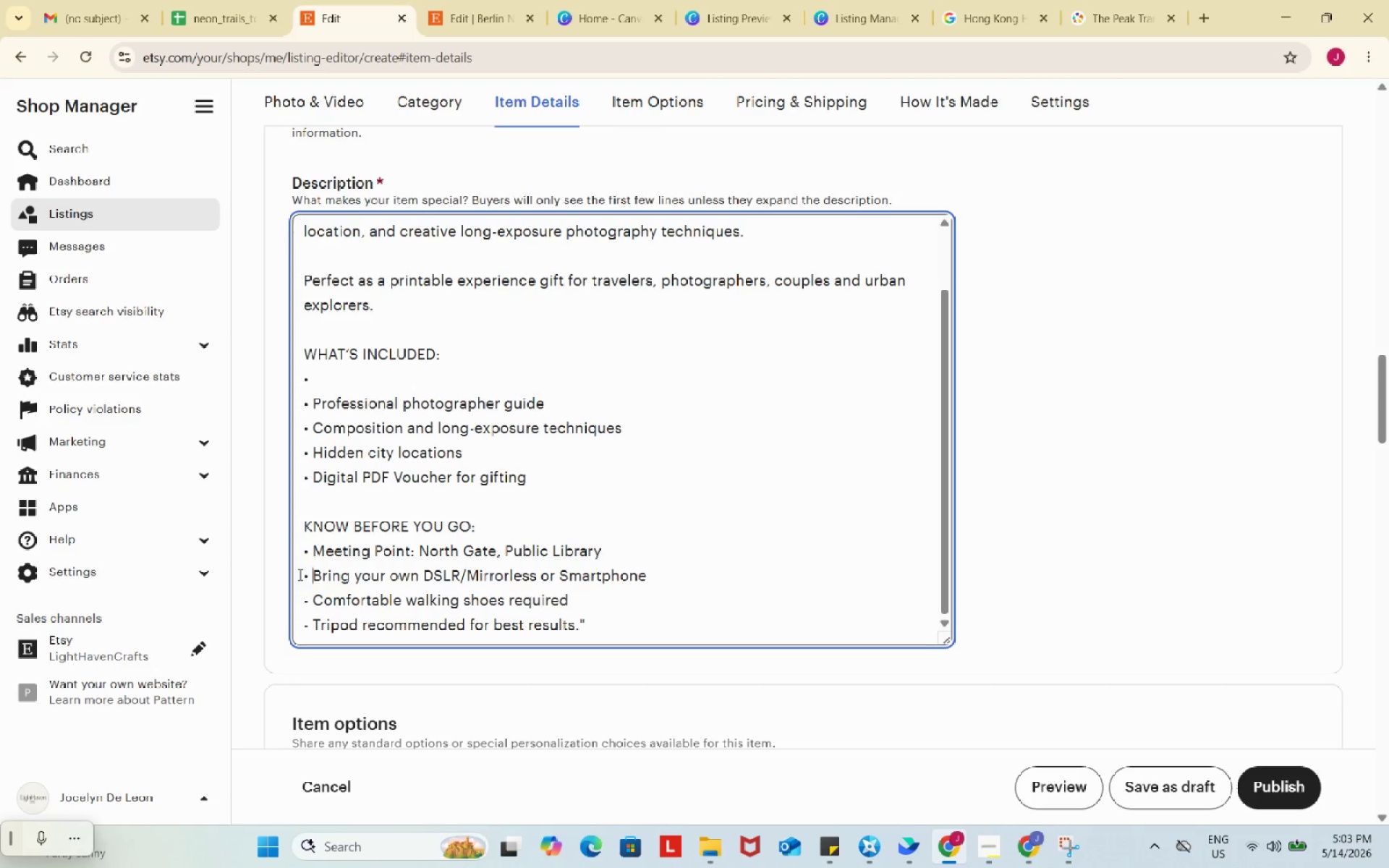 
key(Control+ControlLeft)
 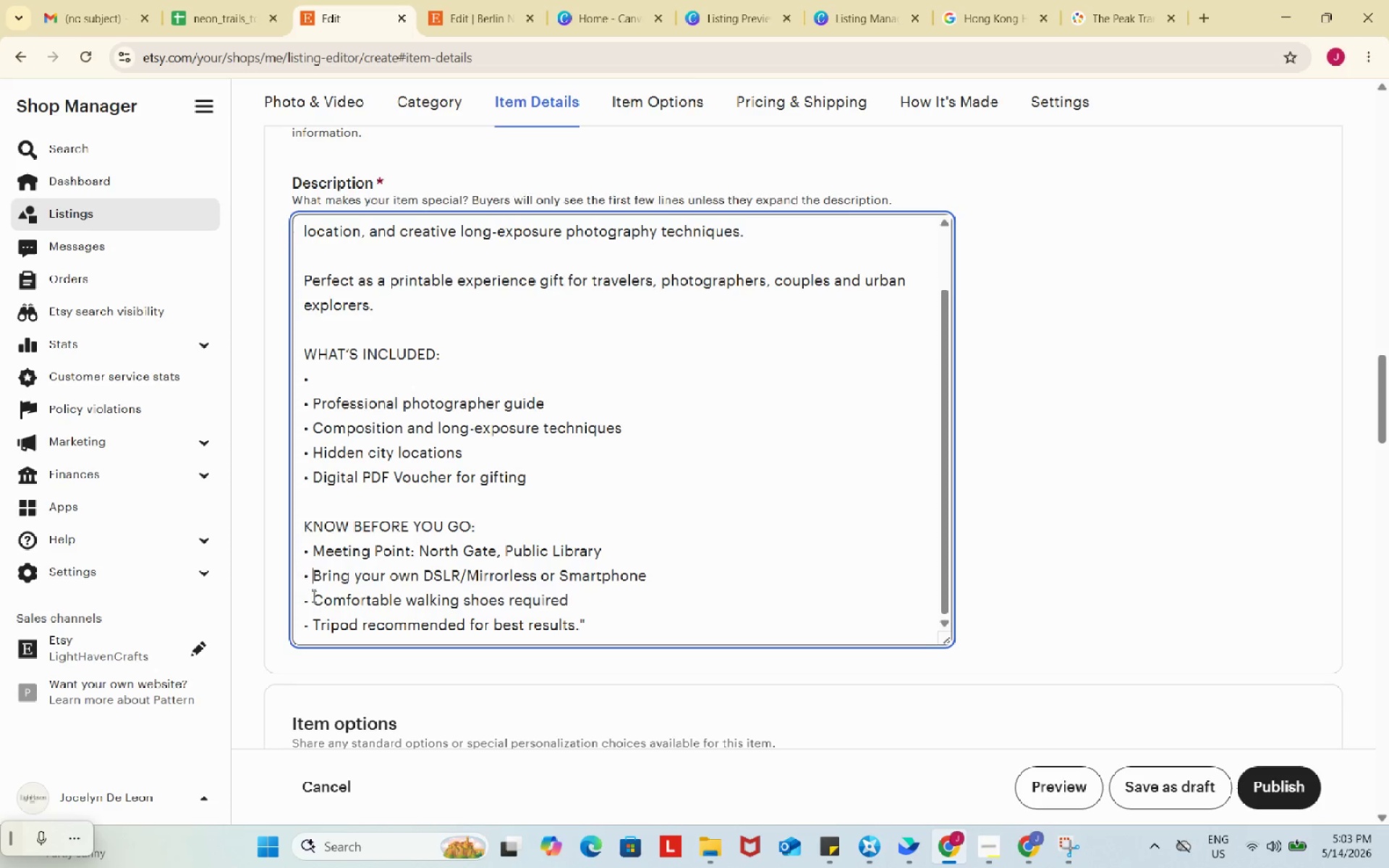 
key(Control+V)
 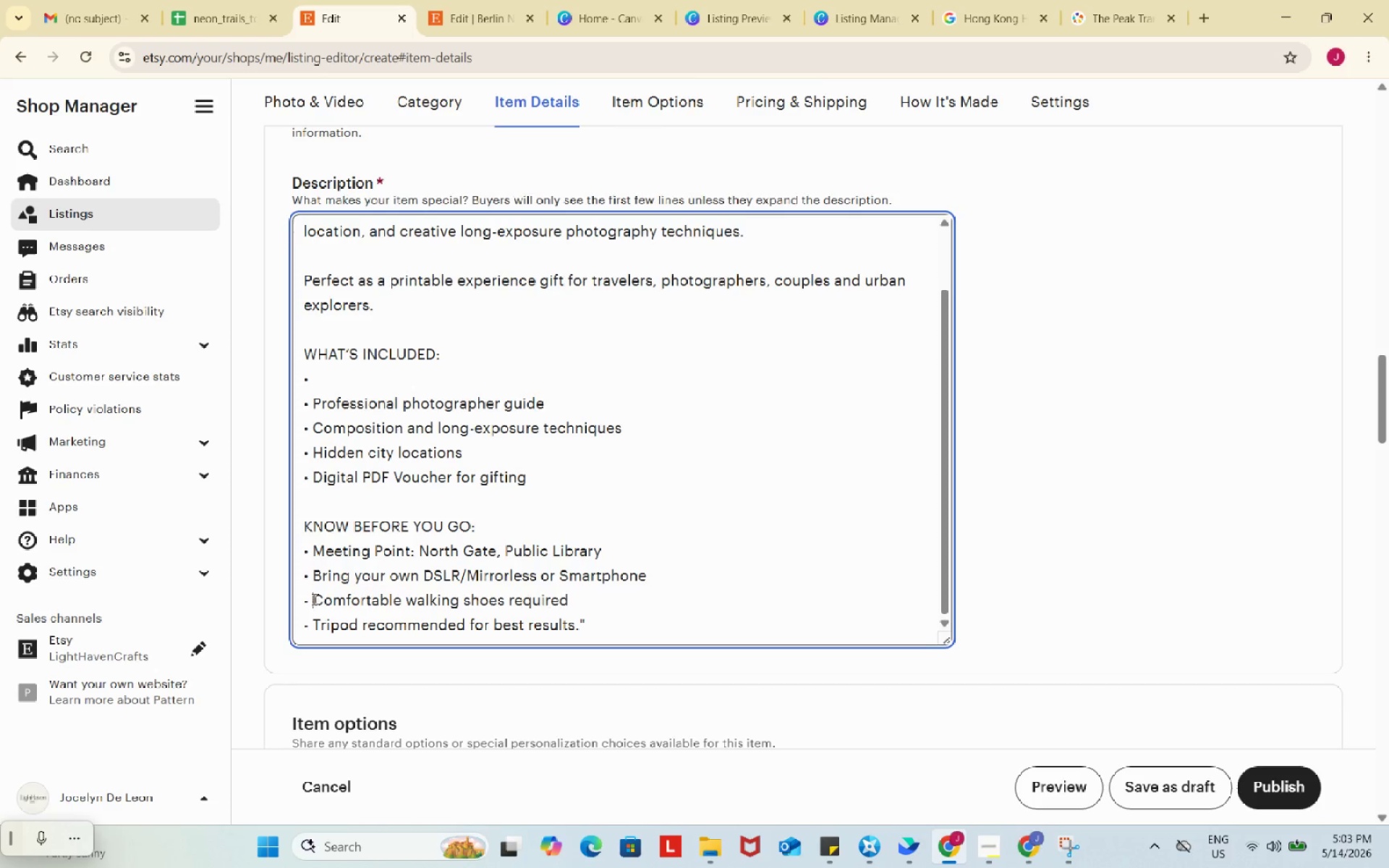 
left_click_drag(start_coordinate=[314, 599], to_coordinate=[294, 590])
 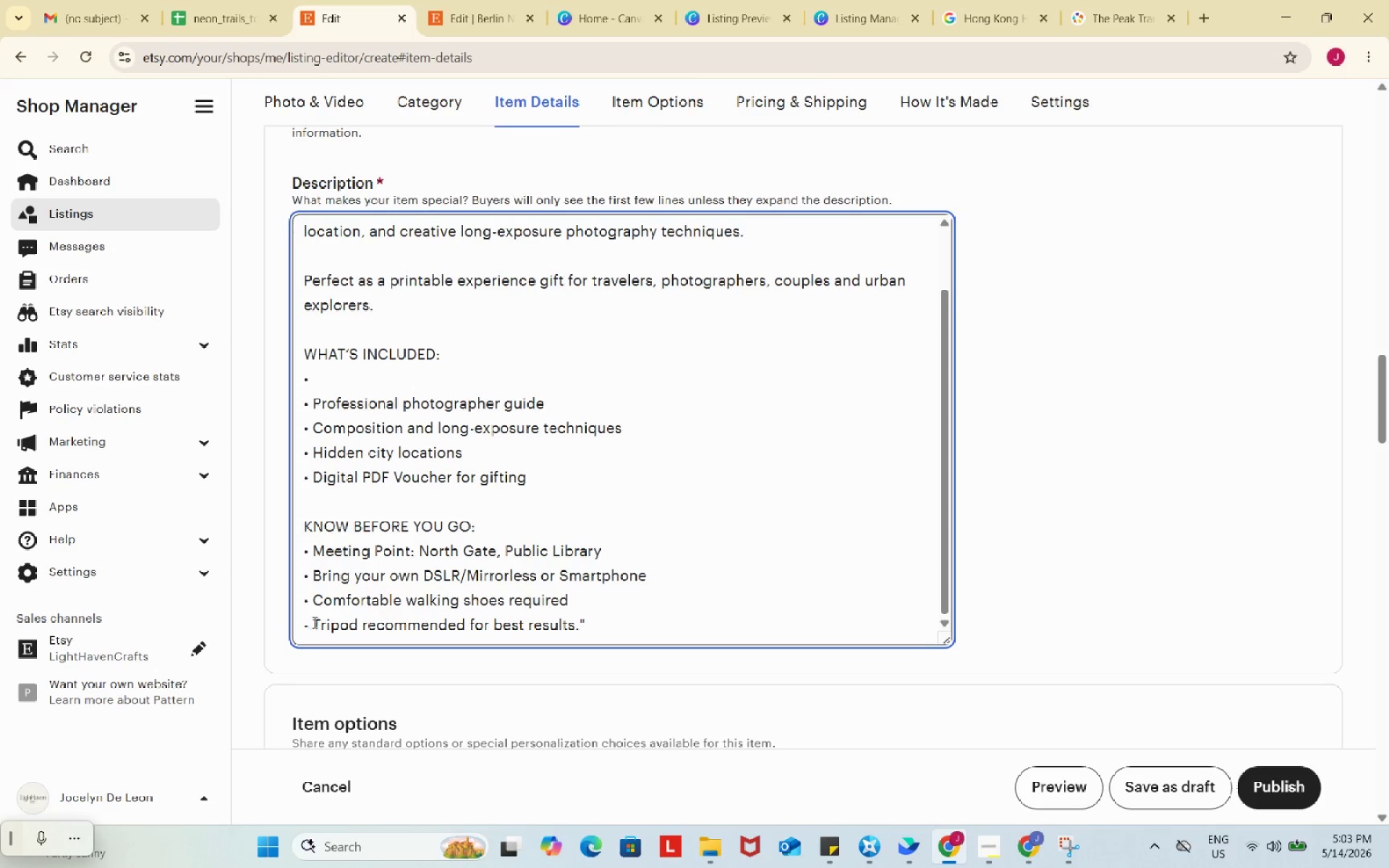 
key(Control+ControlLeft)
 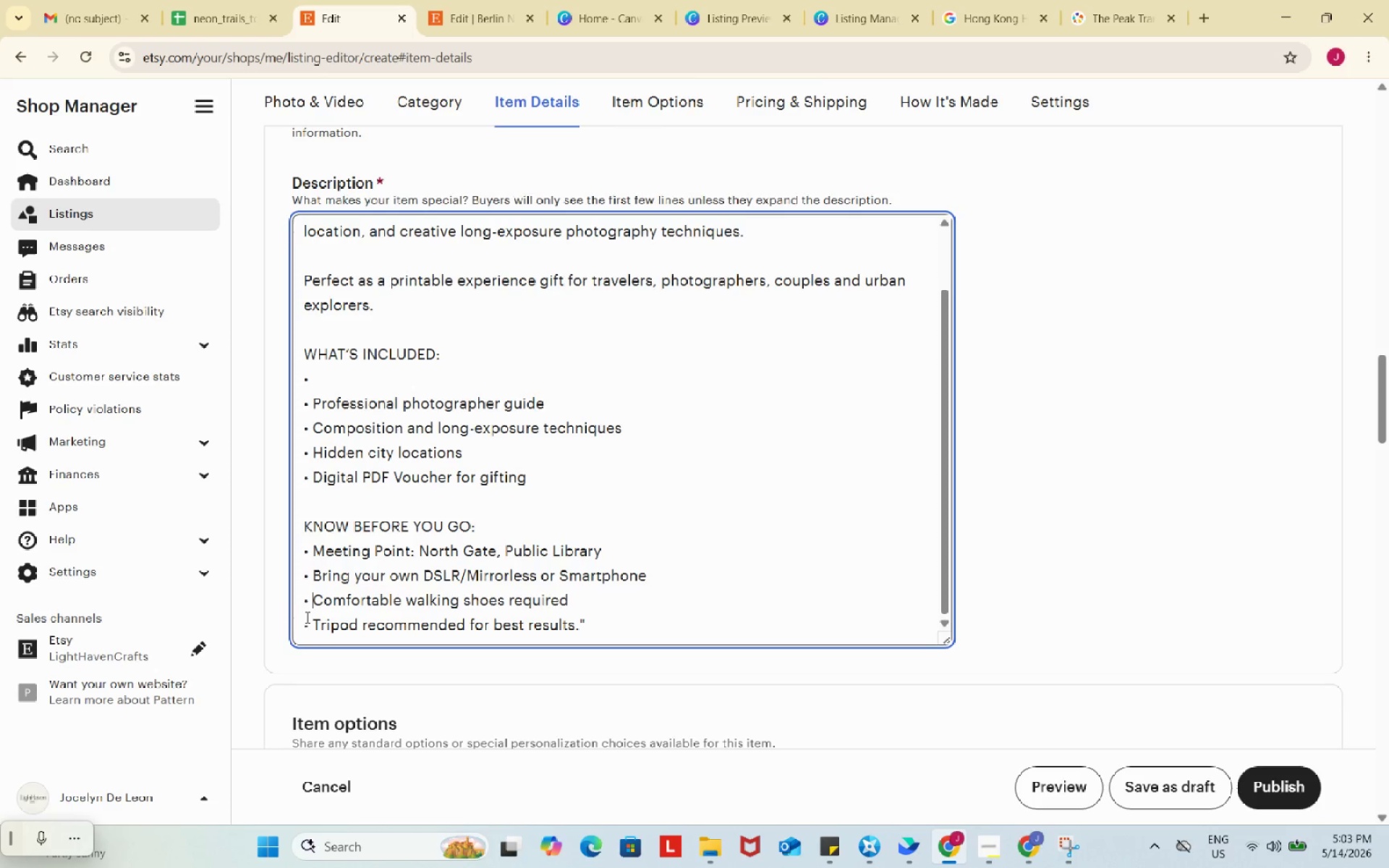 
key(Control+V)
 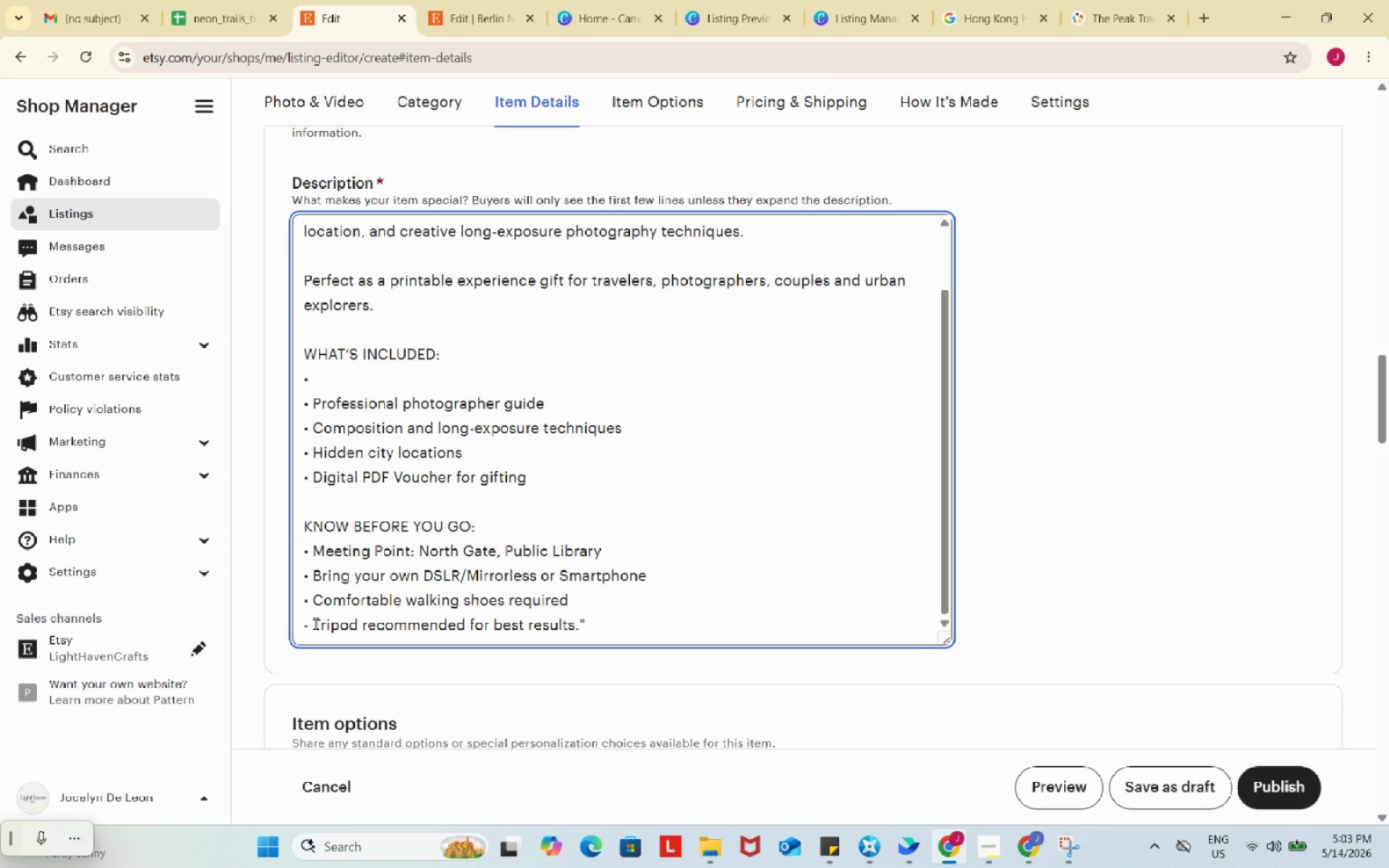 
left_click_drag(start_coordinate=[314, 623], to_coordinate=[297, 616])
 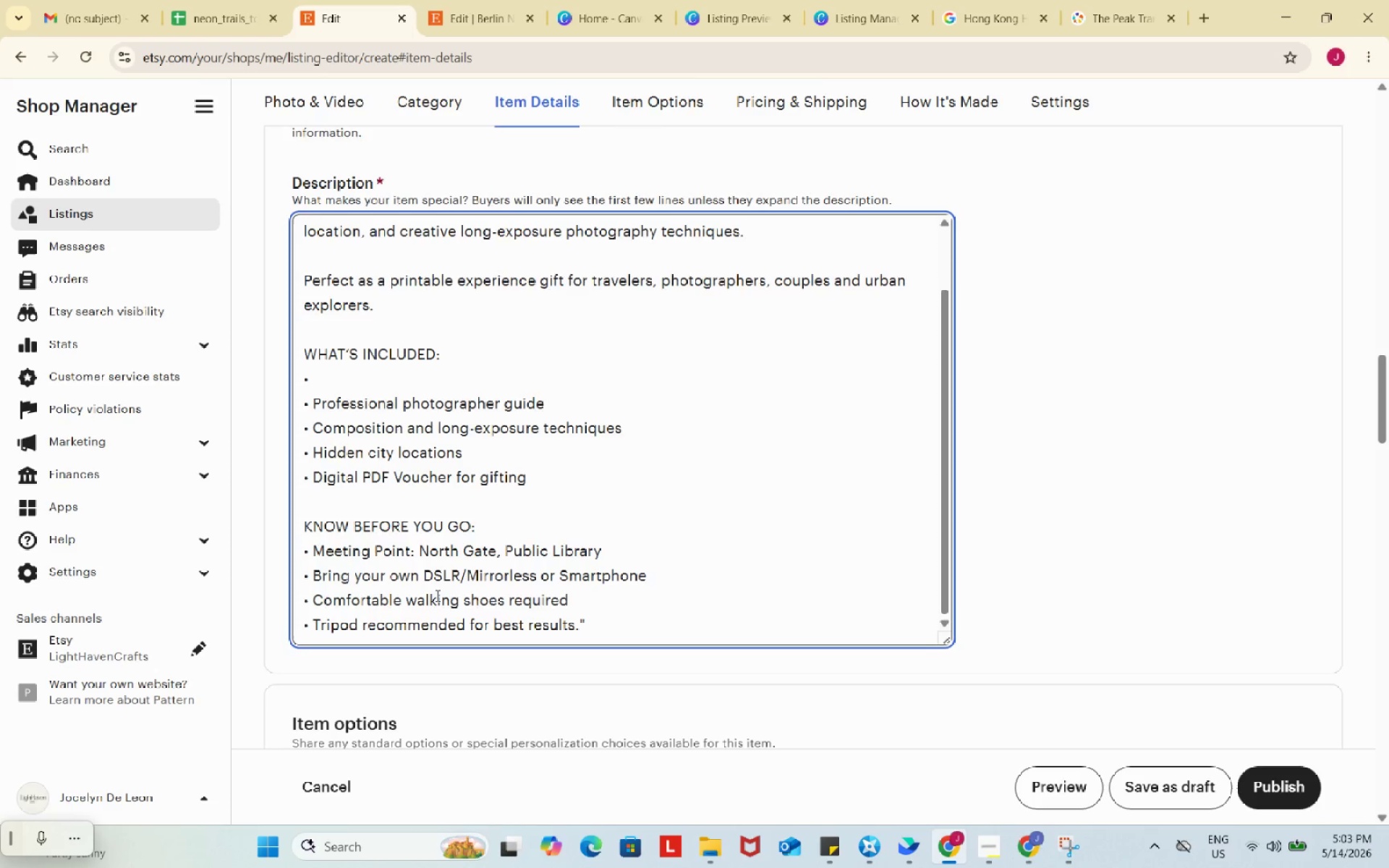 
key(Control+ControlLeft)
 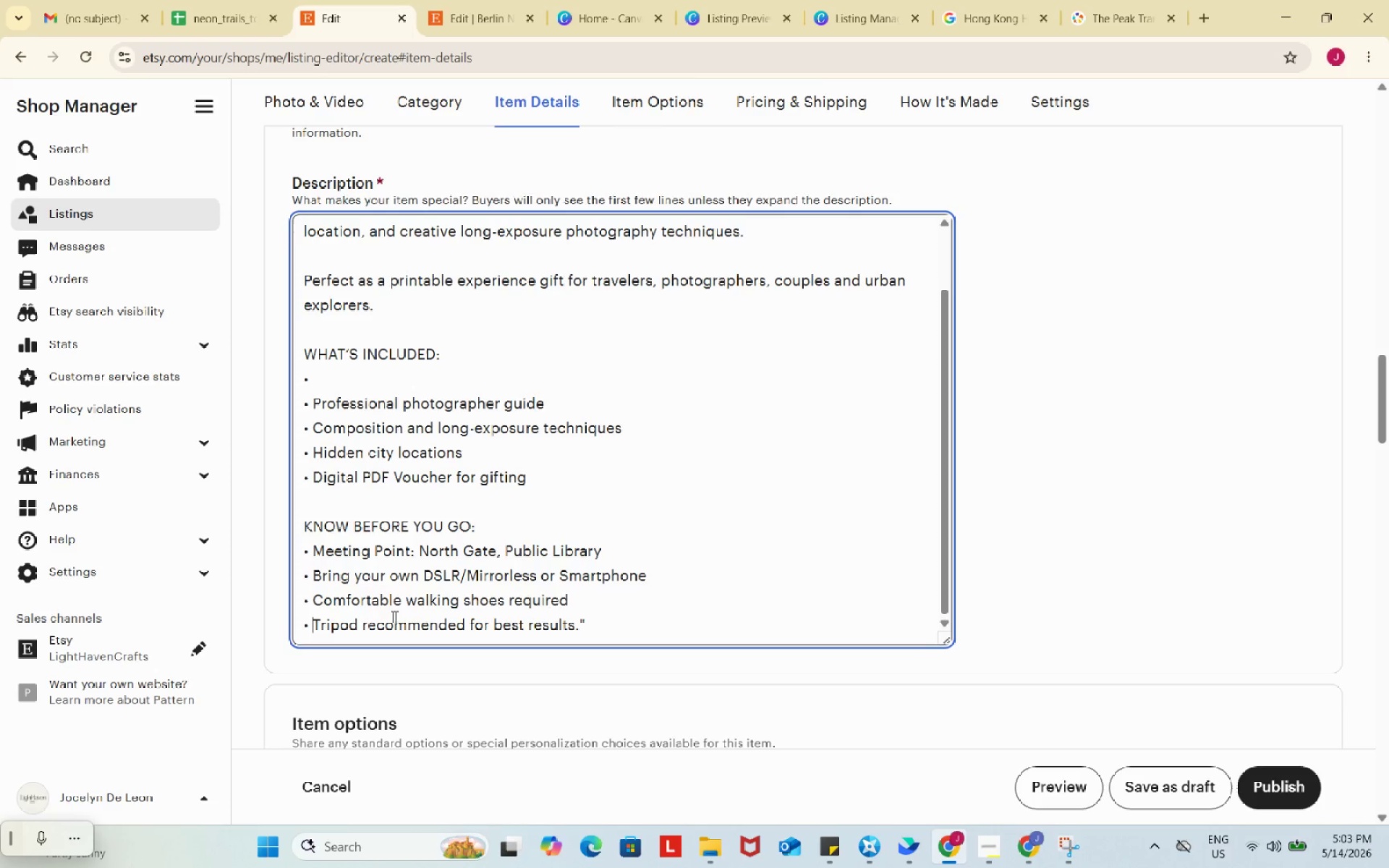 
key(Control+V)
 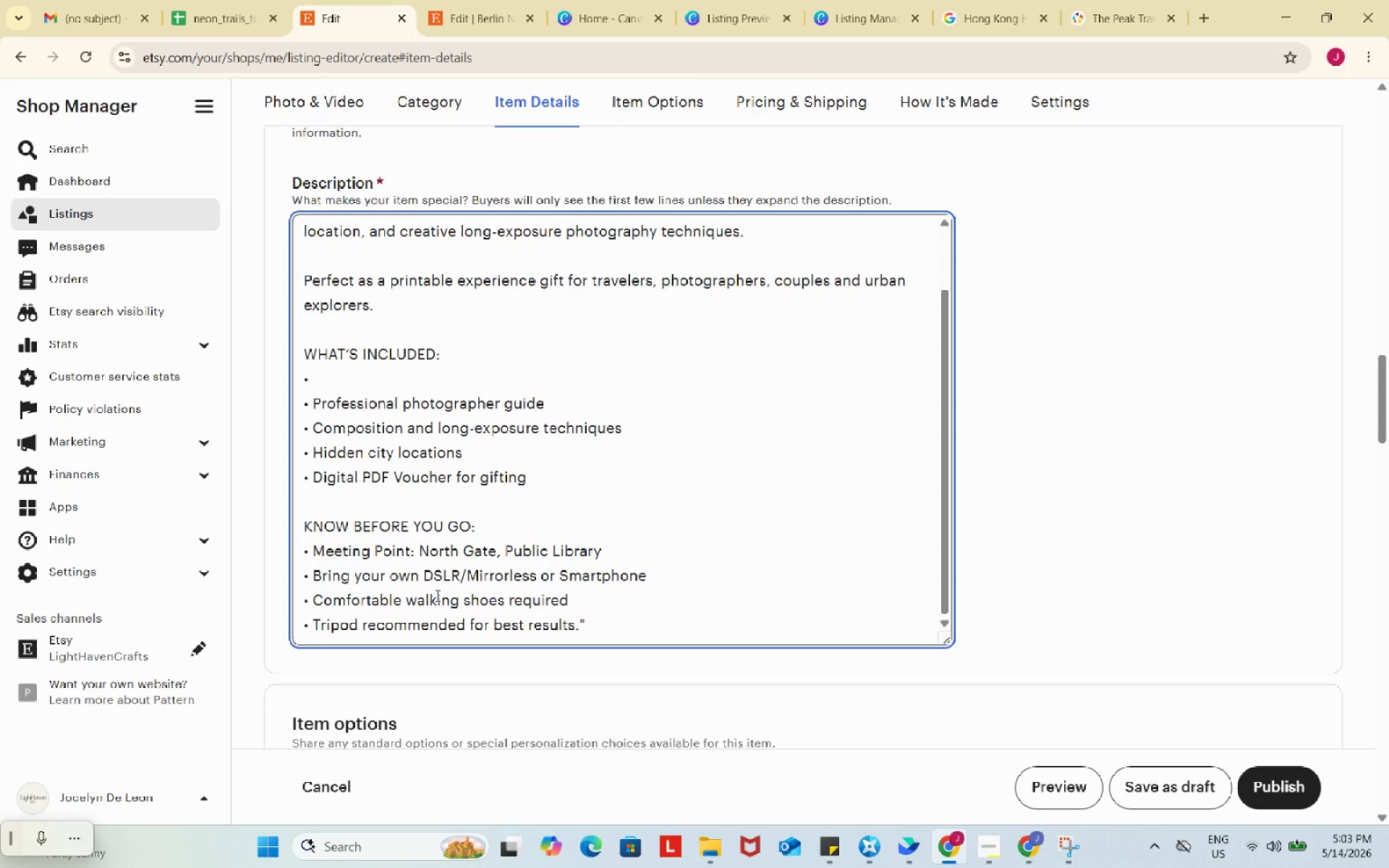 
left_click([466, 0])
 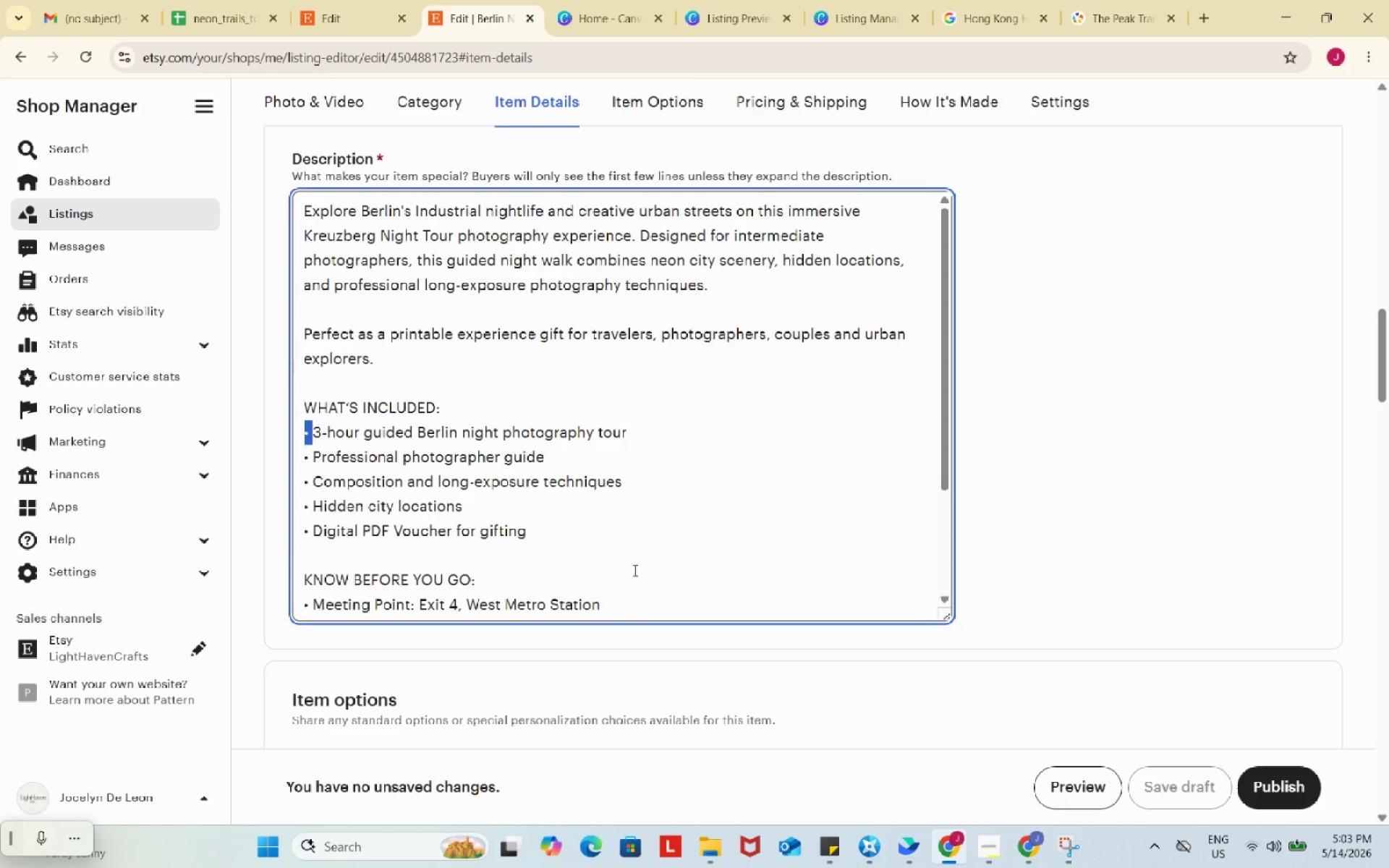 
scroll: coordinate [436, 595], scroll_direction: down, amount: 1.0
 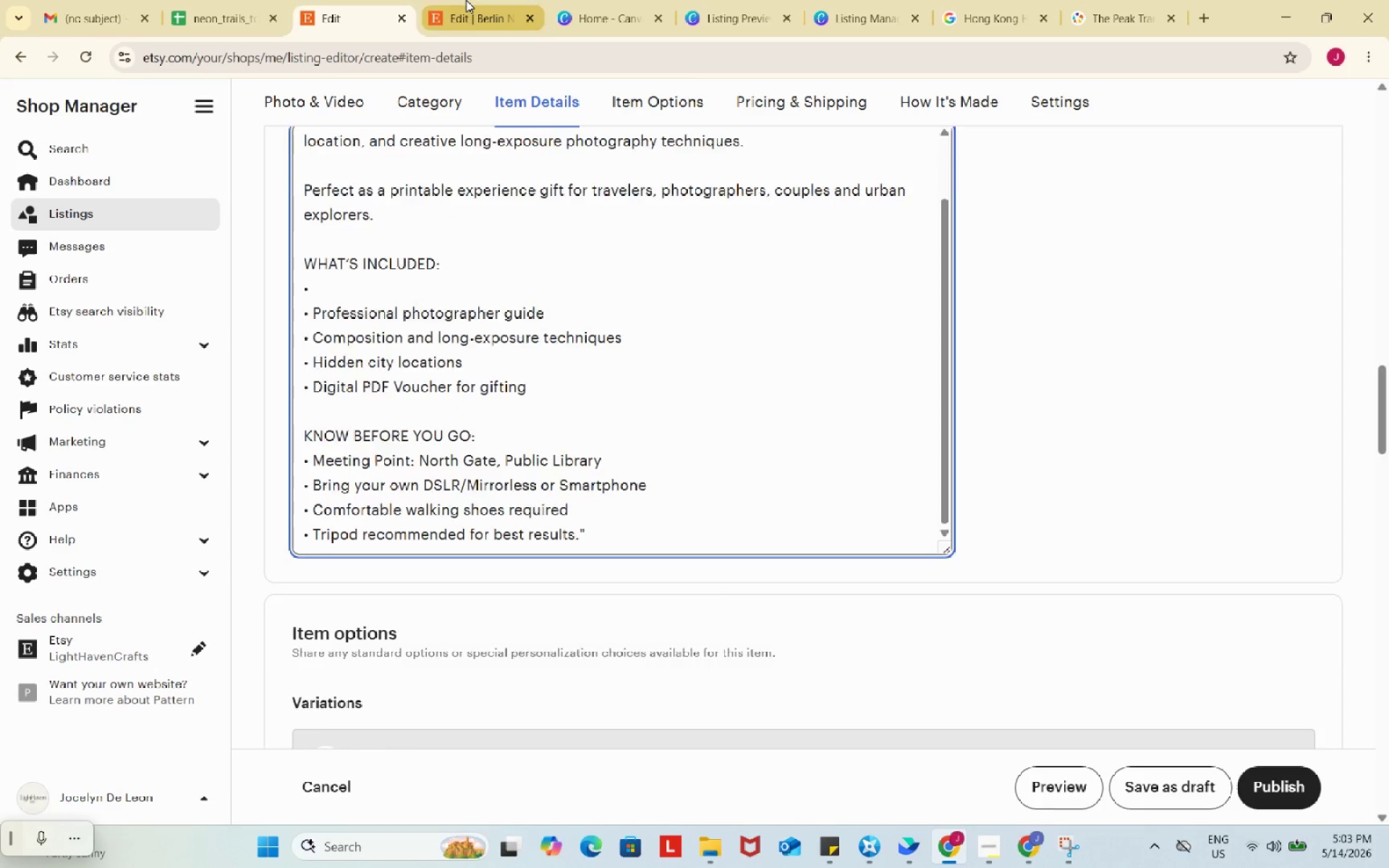 
left_click_drag(start_coordinate=[626, 608], to_coordinate=[291, 573])
 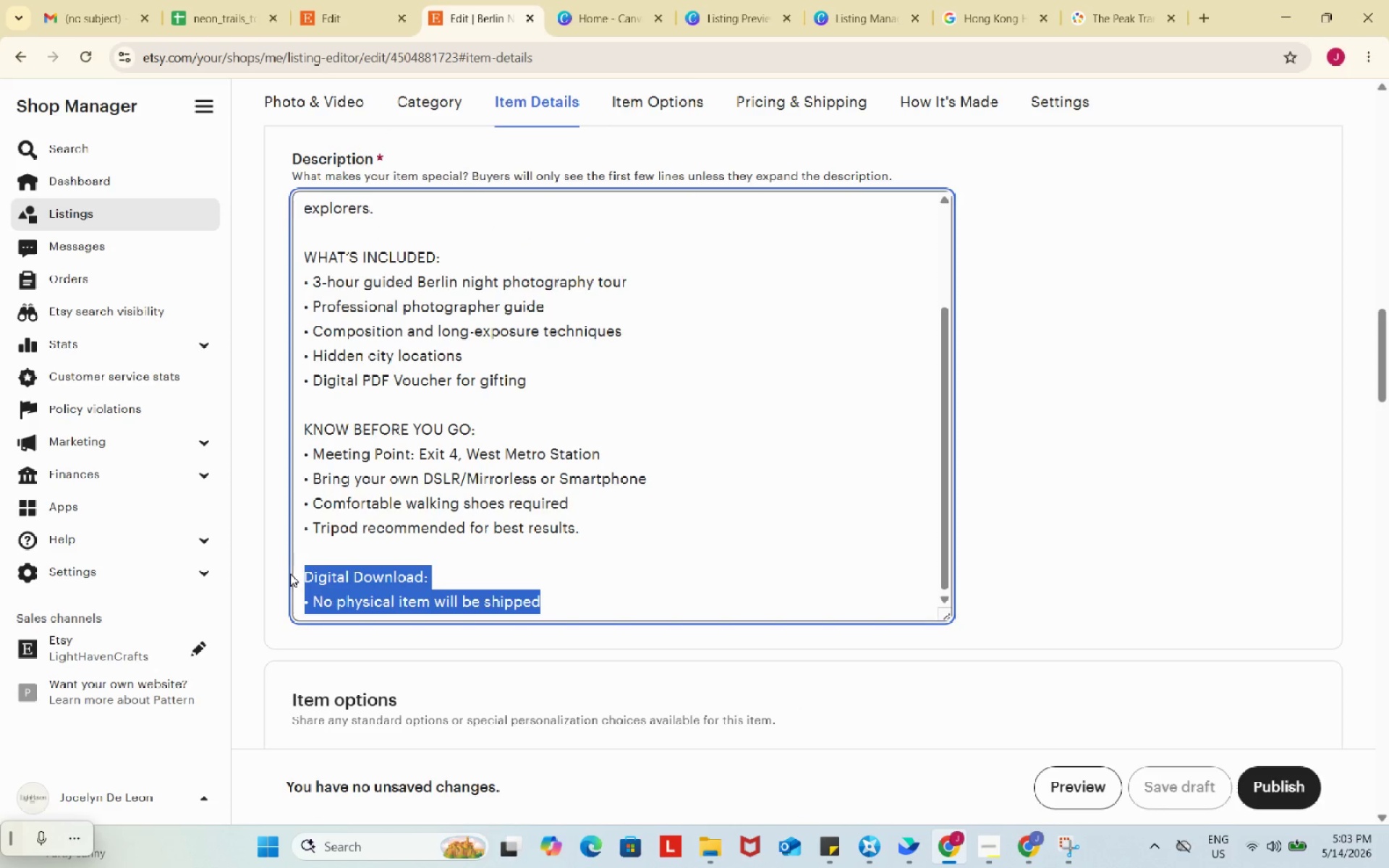 
scroll: coordinate [634, 498], scroll_direction: down, amount: 6.0
 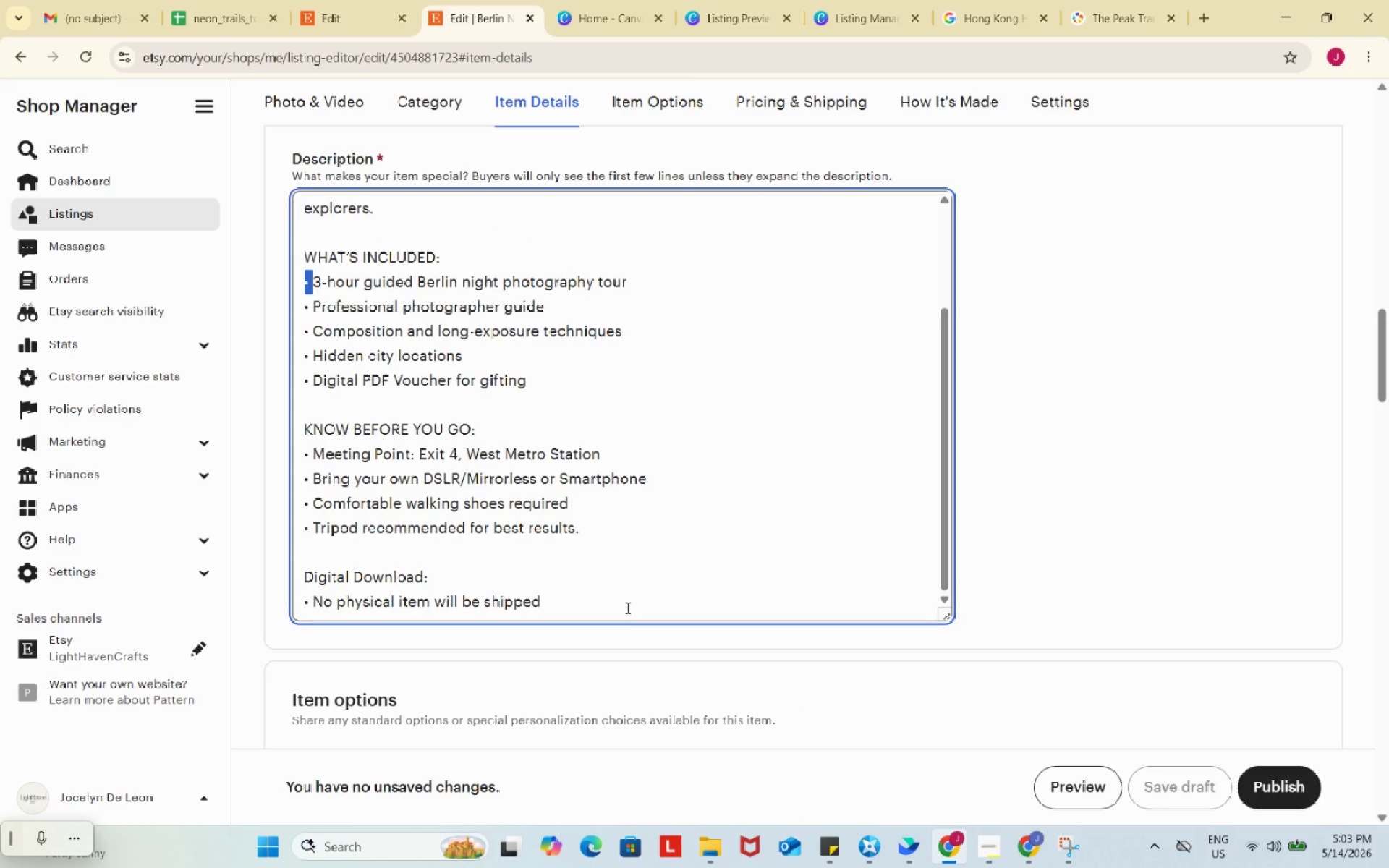 
key(Control+ControlLeft)
 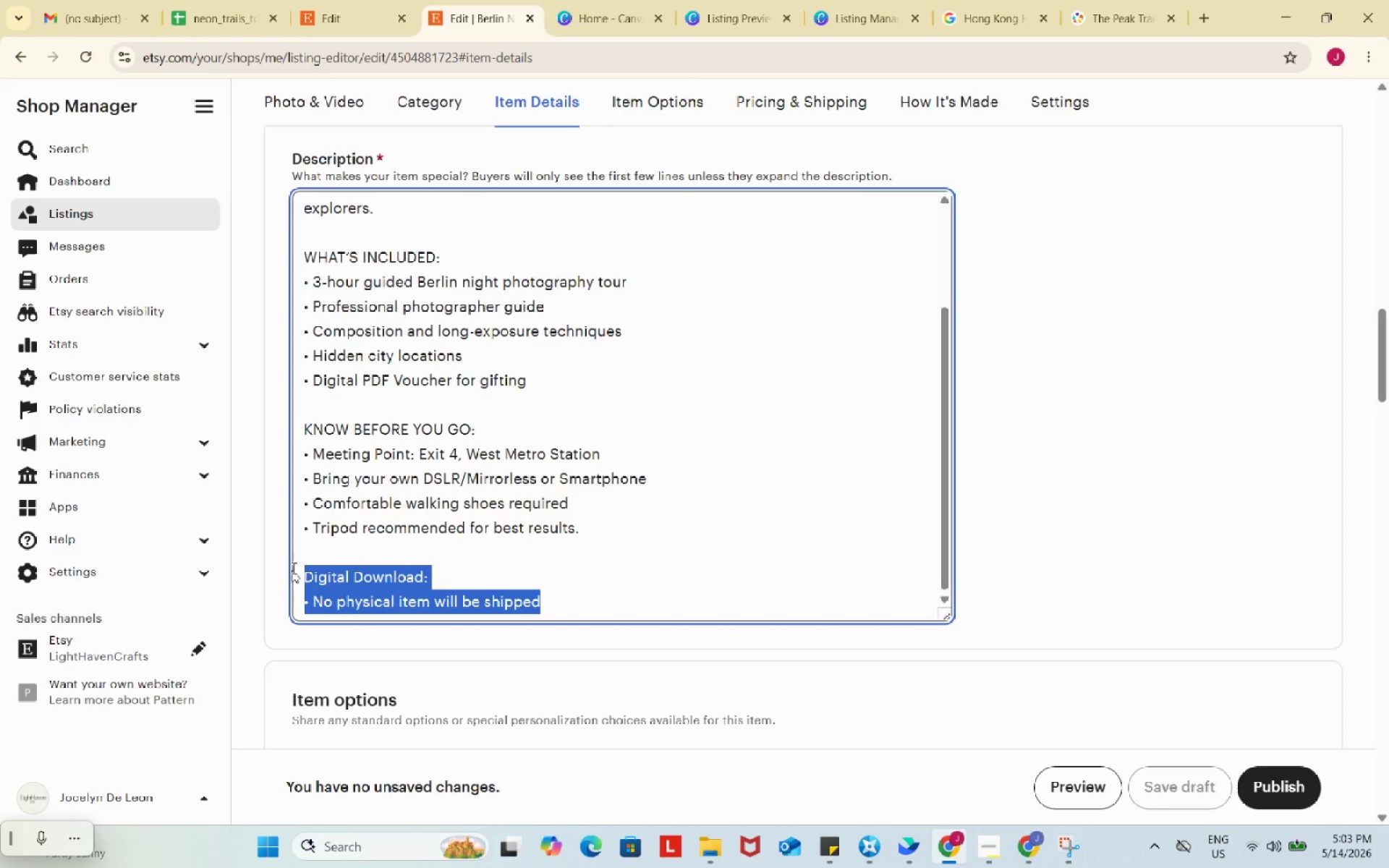 
key(Control+C)
 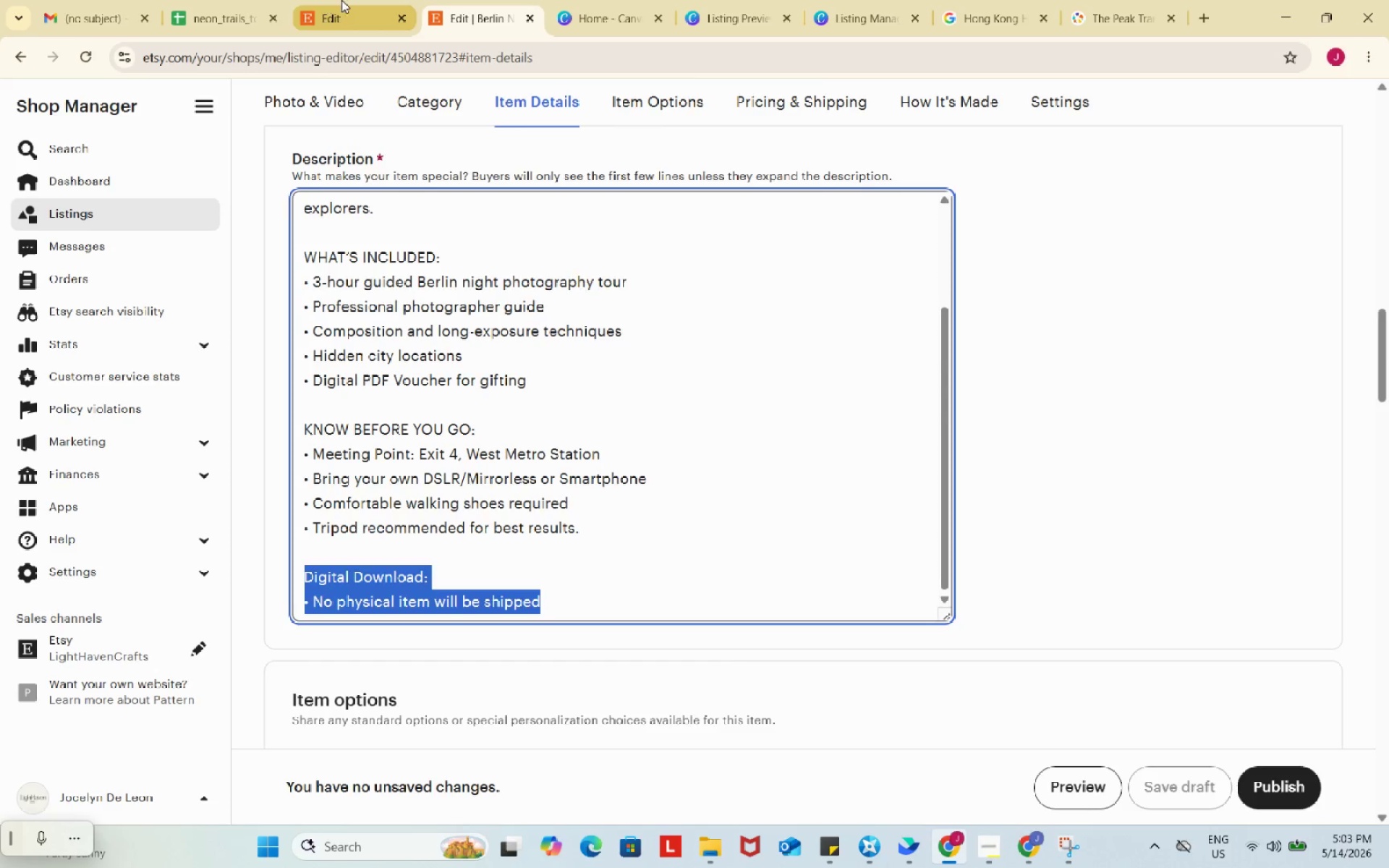 
left_click([341, 0])
 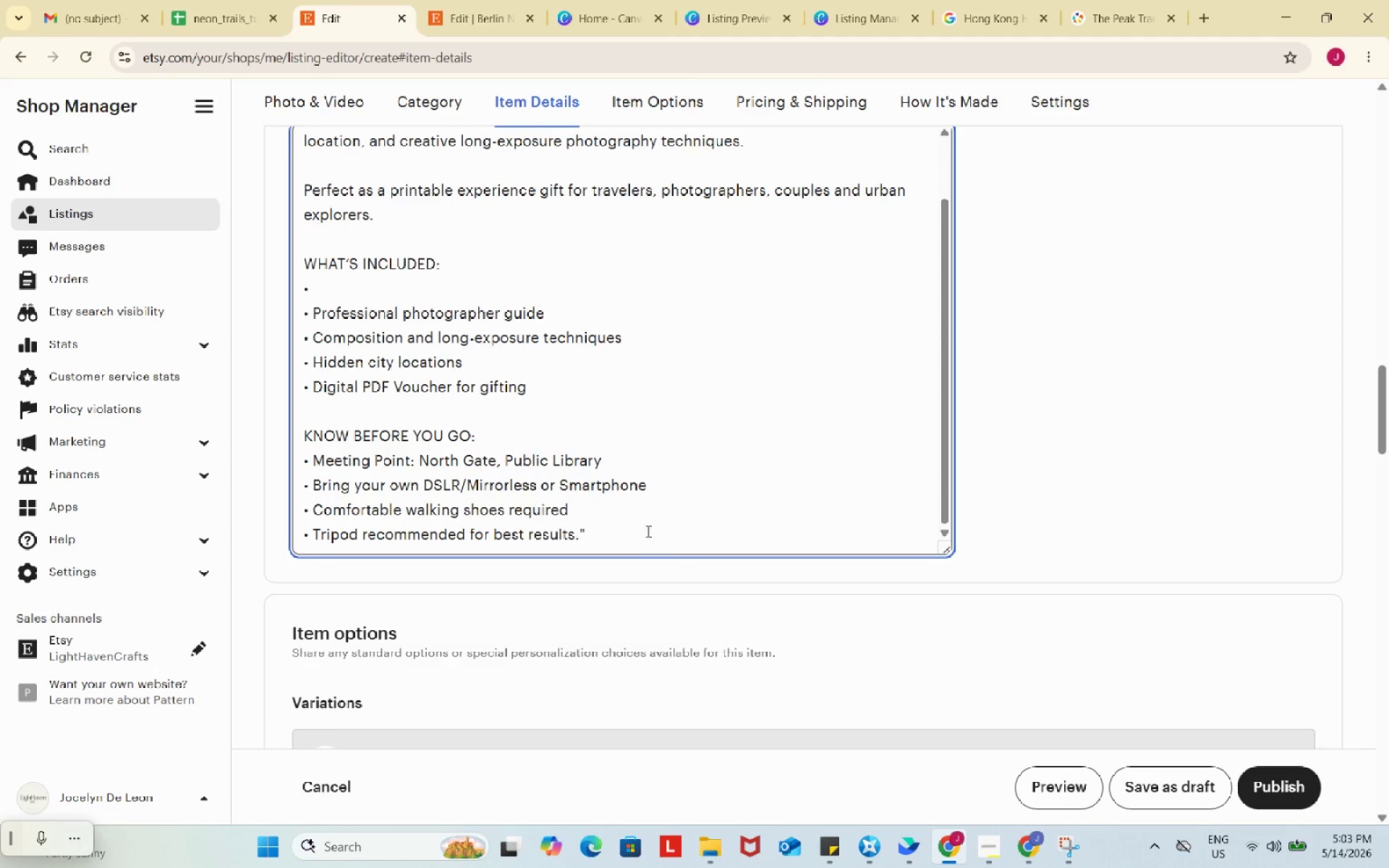 
left_click([645, 529])
 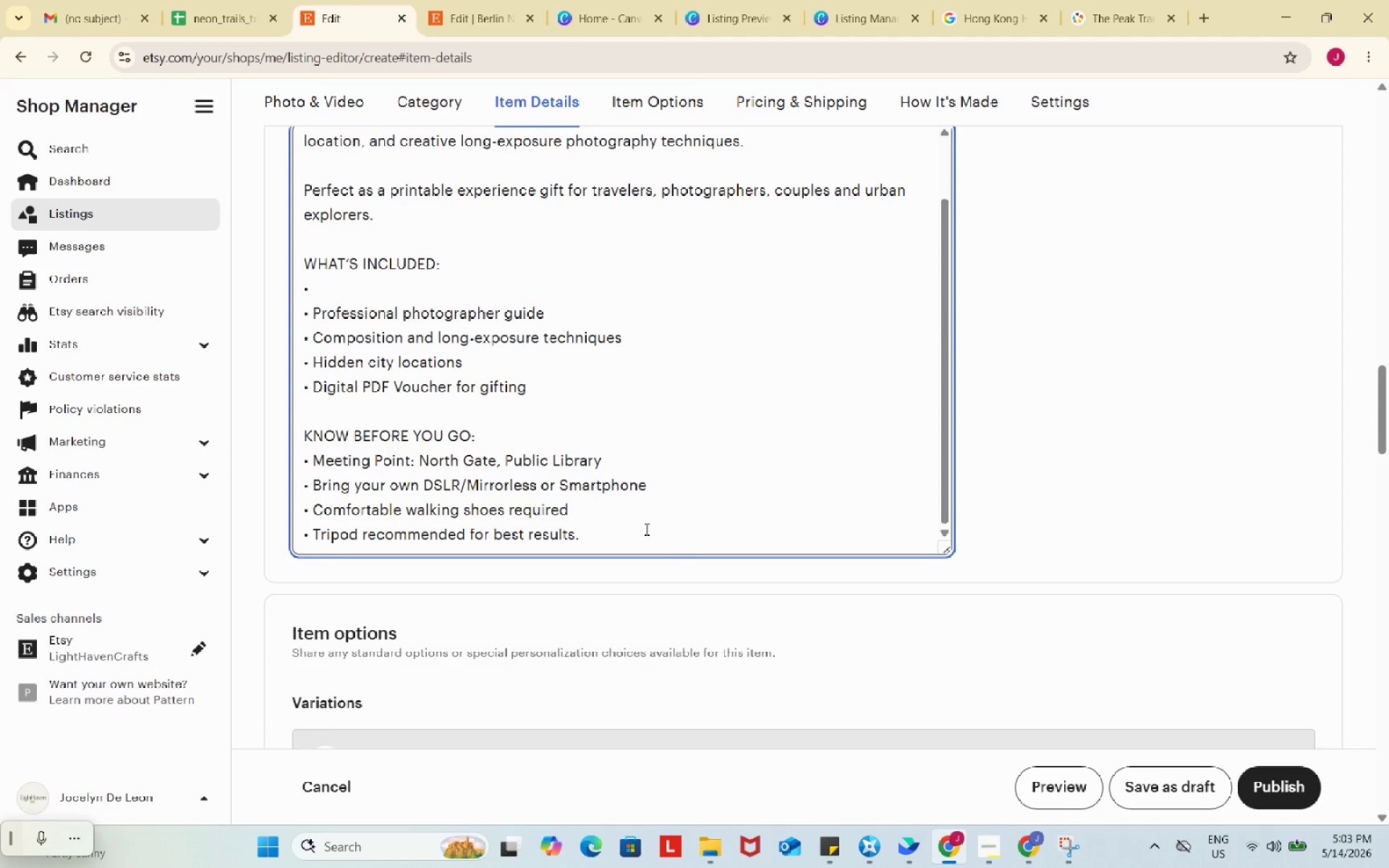 
key(Backspace)
 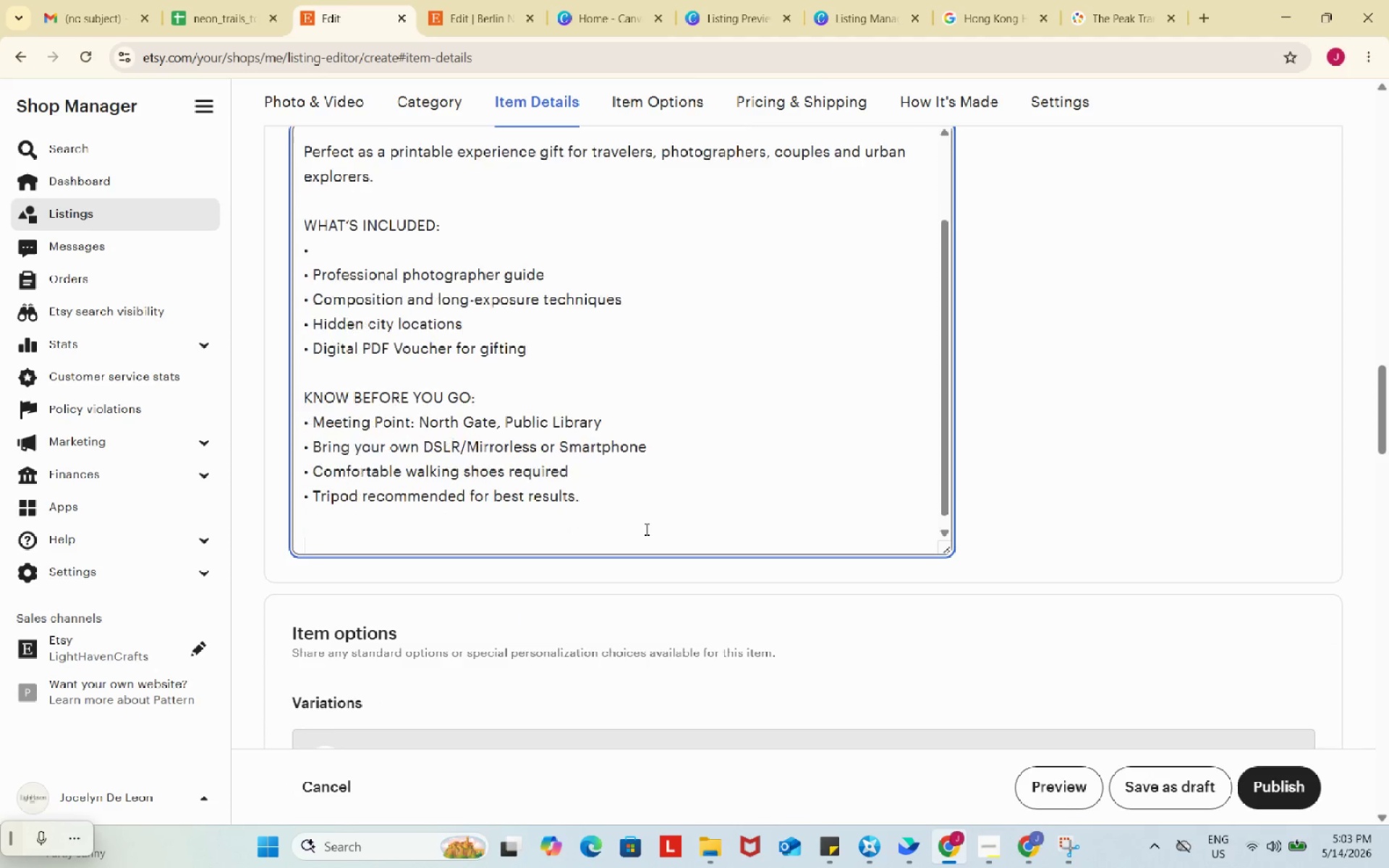 
key(Enter)
 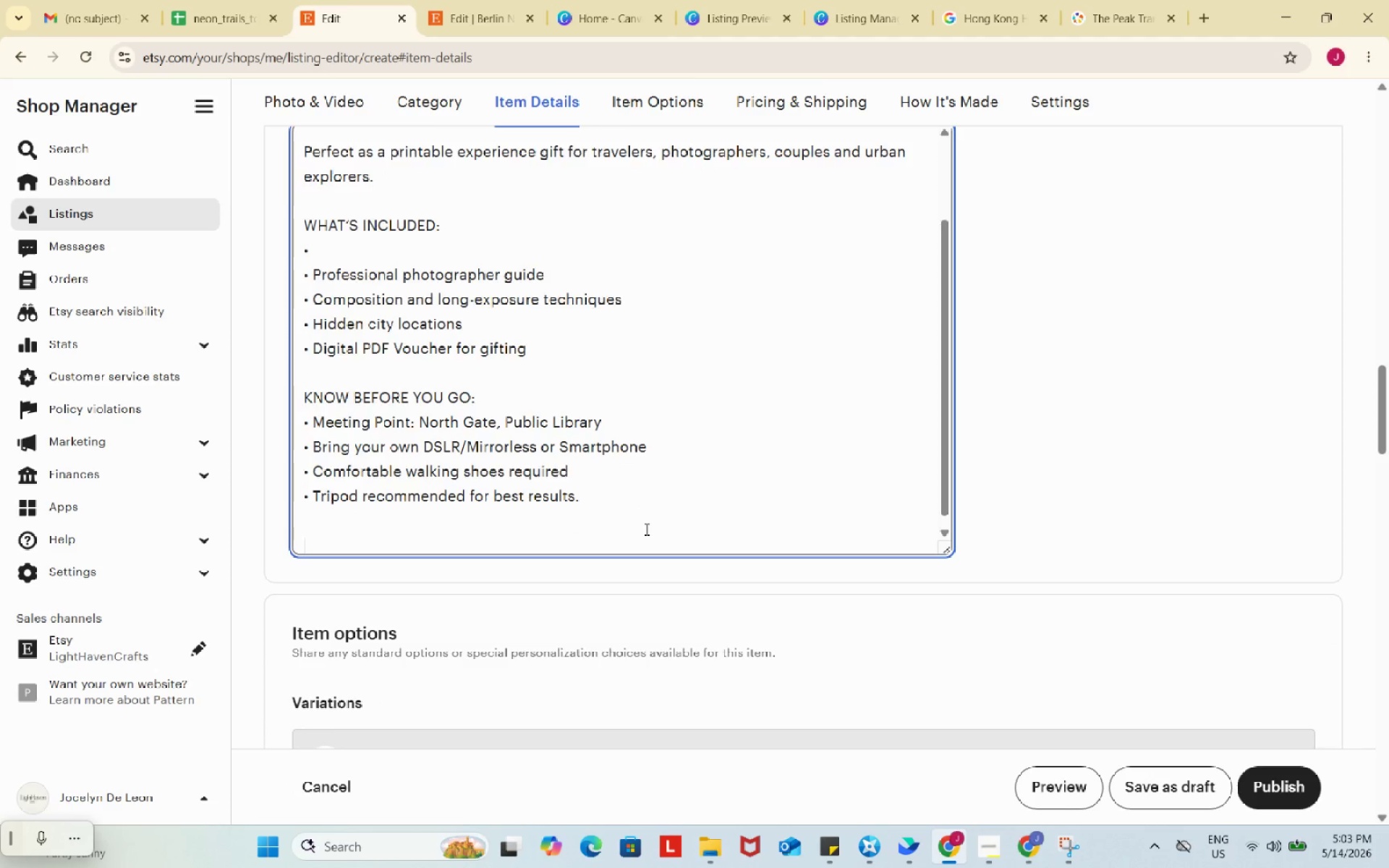 
key(Enter)
 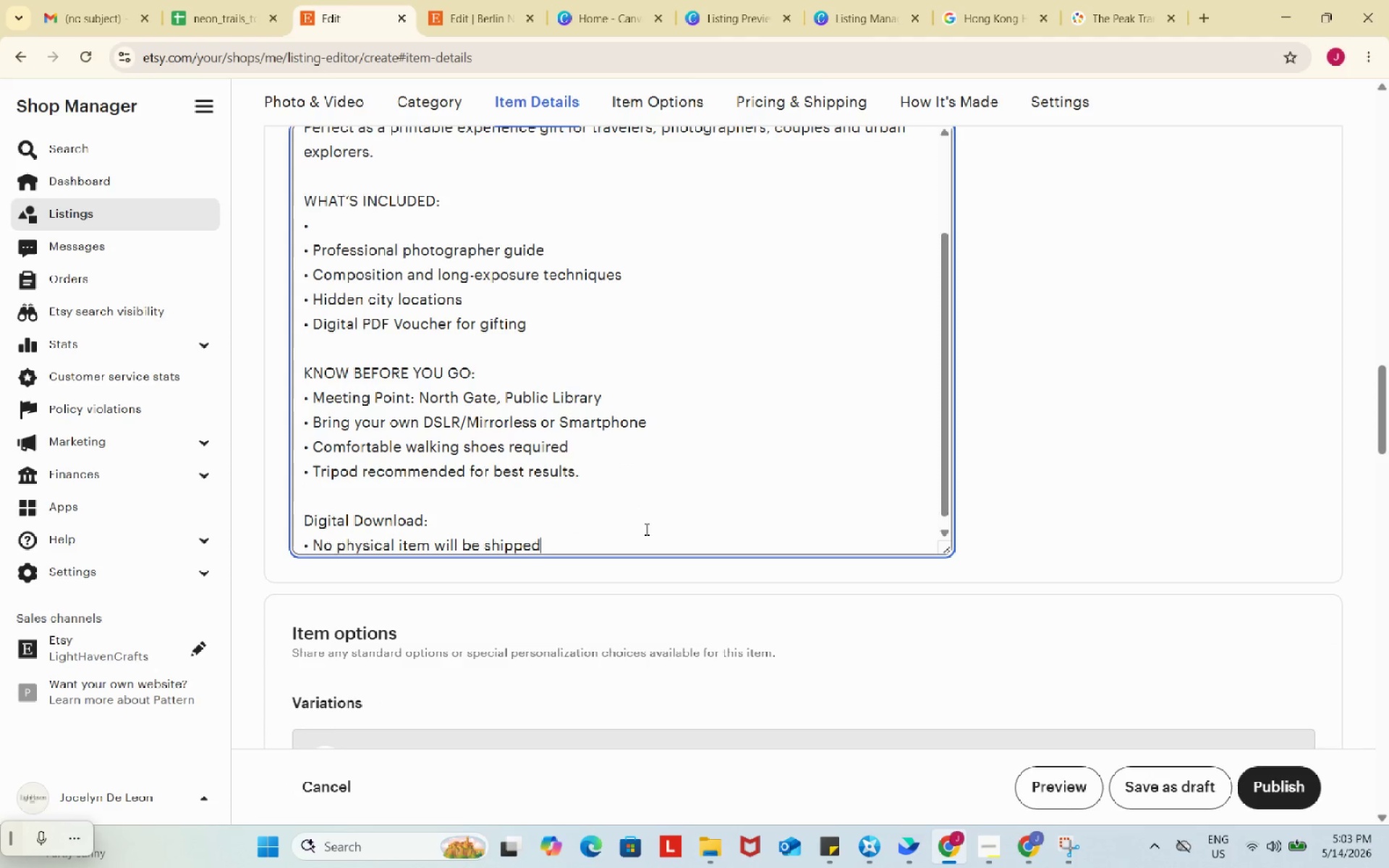 
key(Control+ControlLeft)
 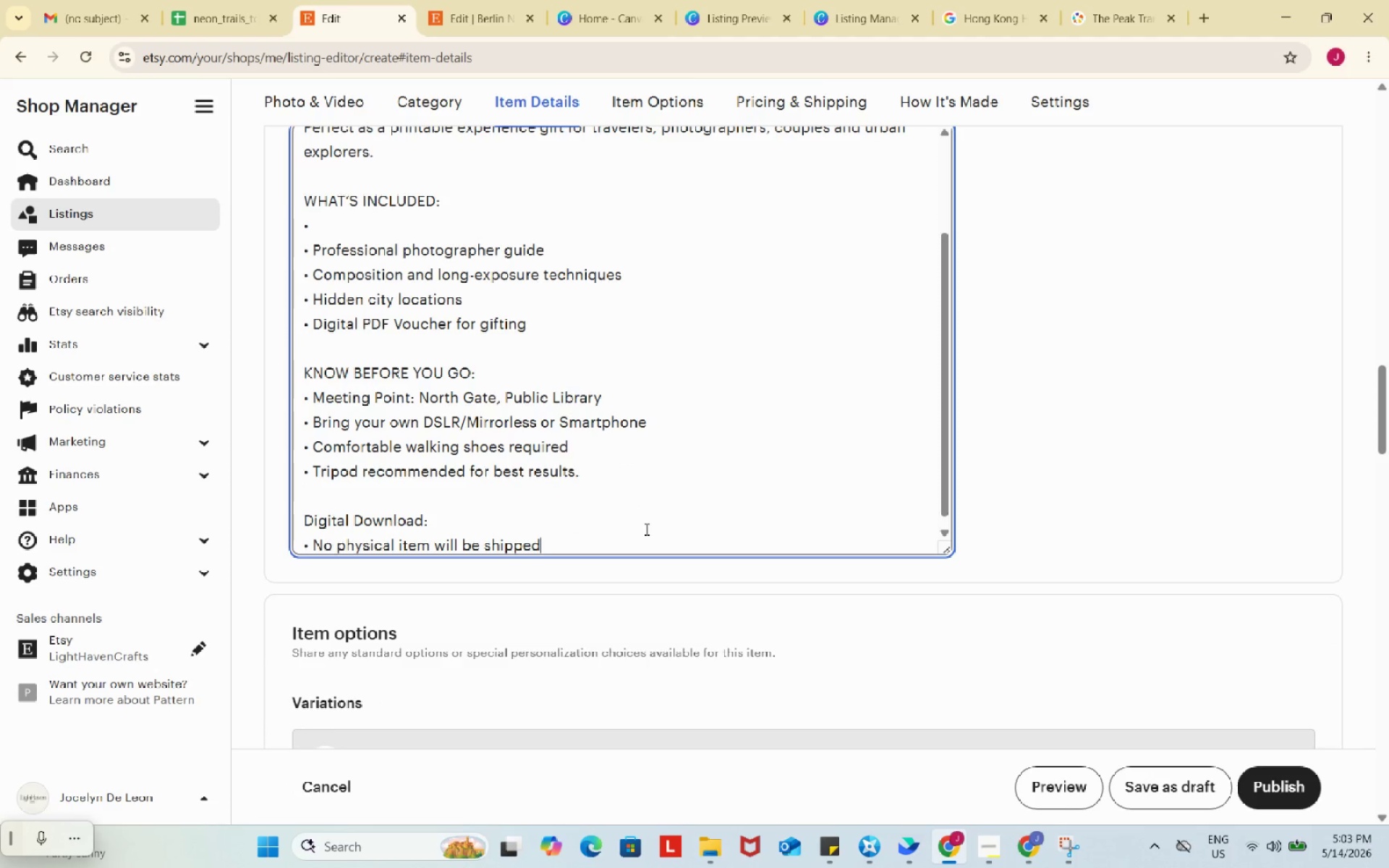 
key(Control+V)
 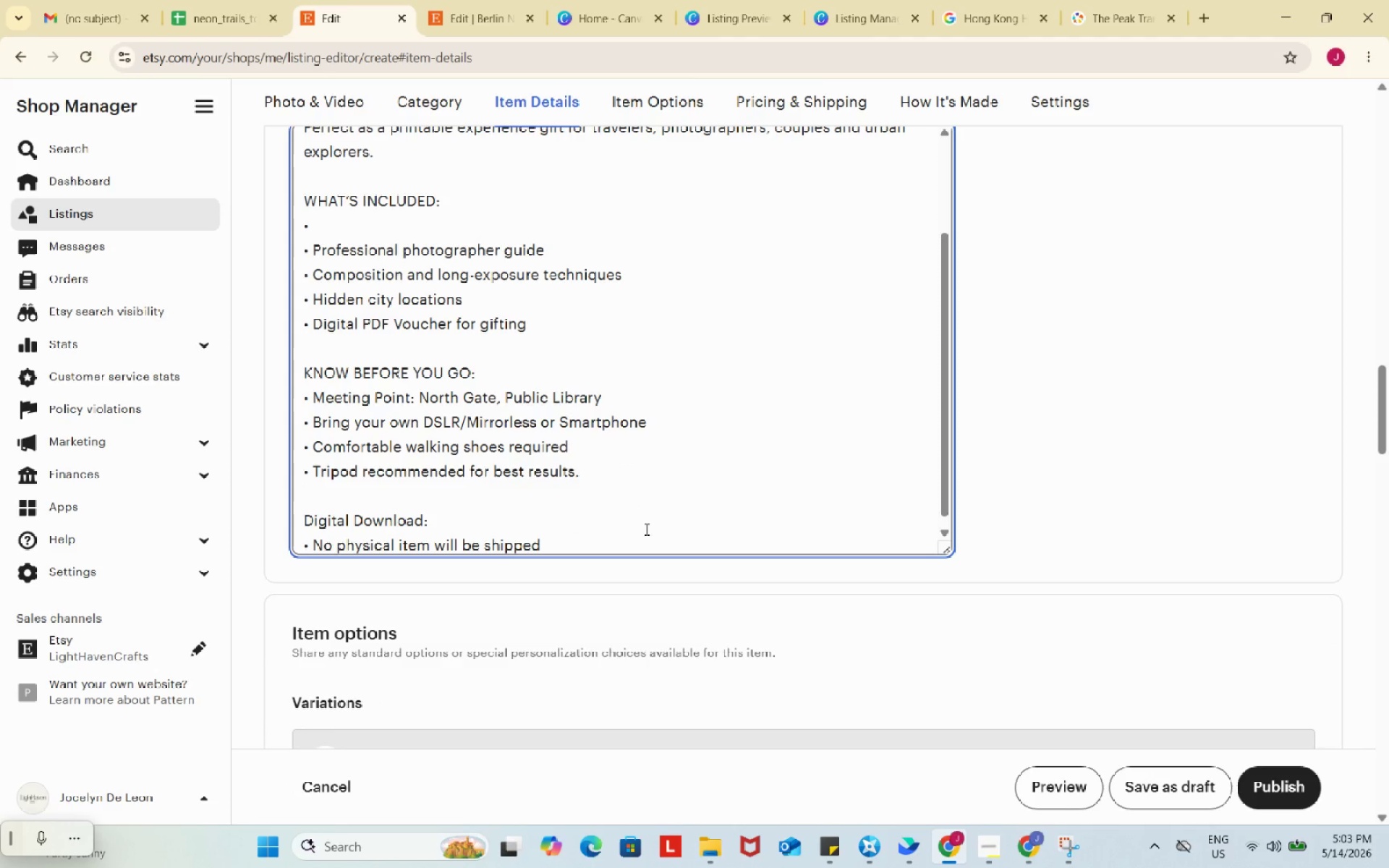 
wait(6.5)
 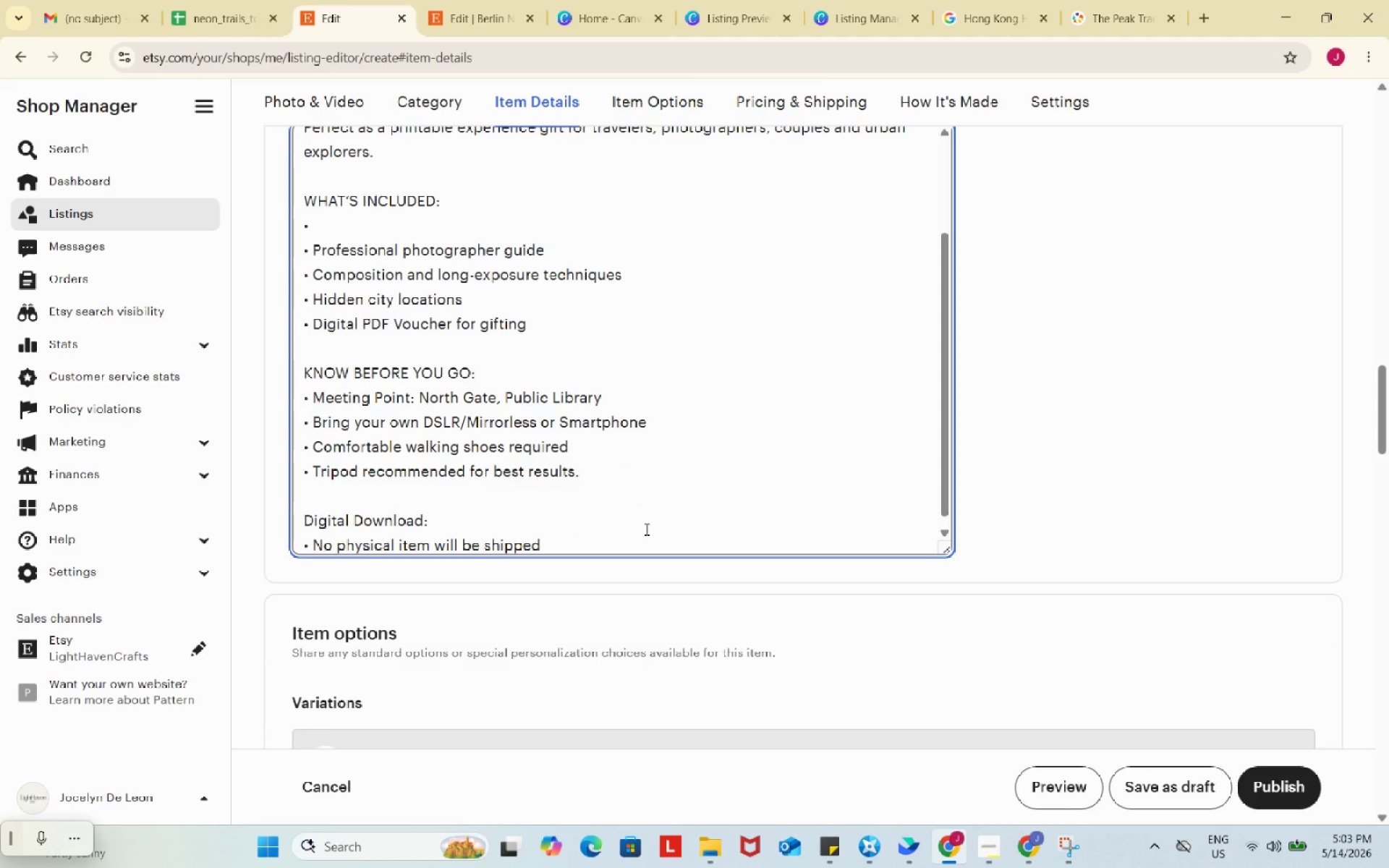 
scroll: coordinate [737, 470], scroll_direction: up, amount: 1.0
 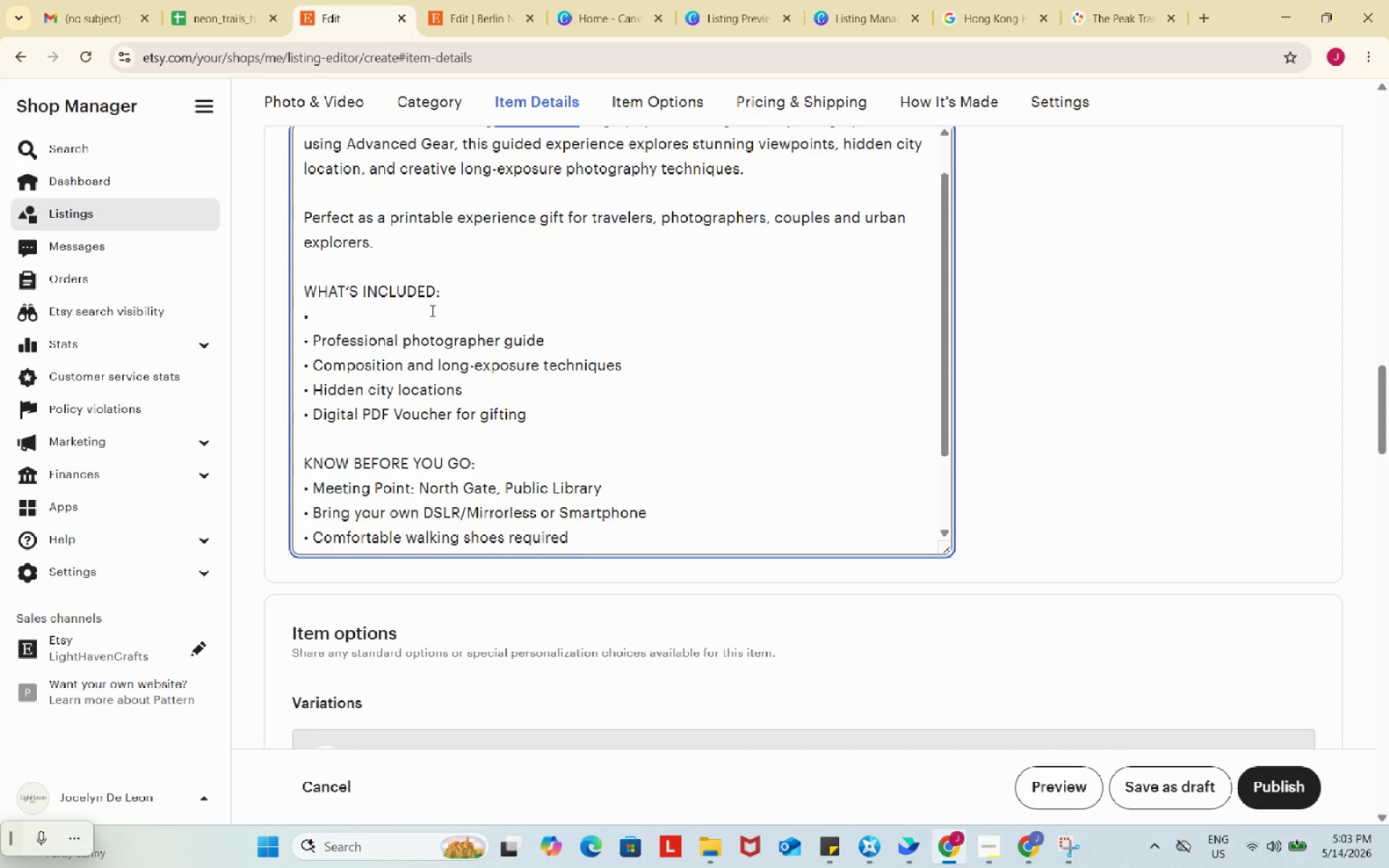 
left_click([431, 310])
 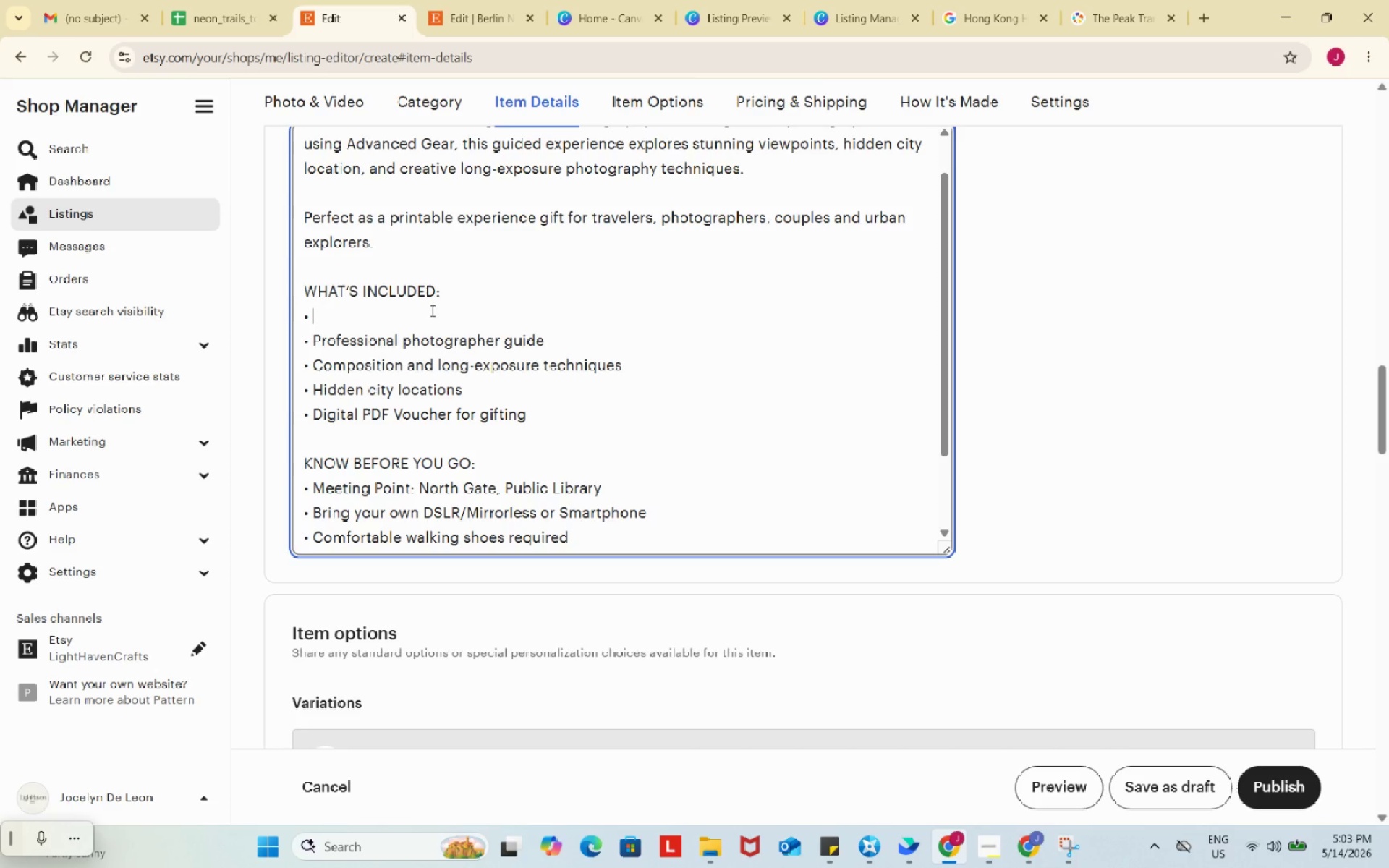 
type(5-hour guided Hong Kong night photogra)
 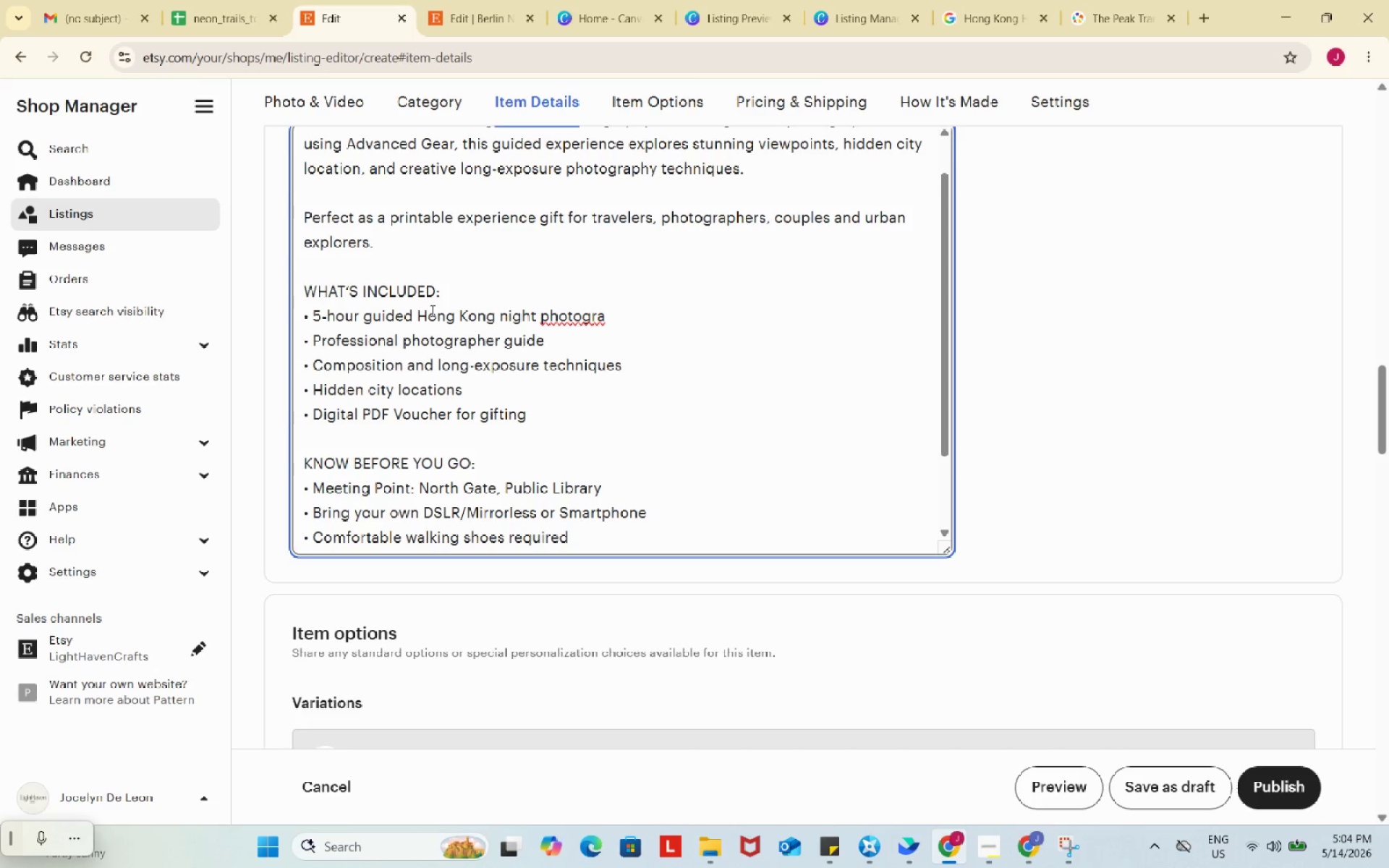 
type(phy tour)
 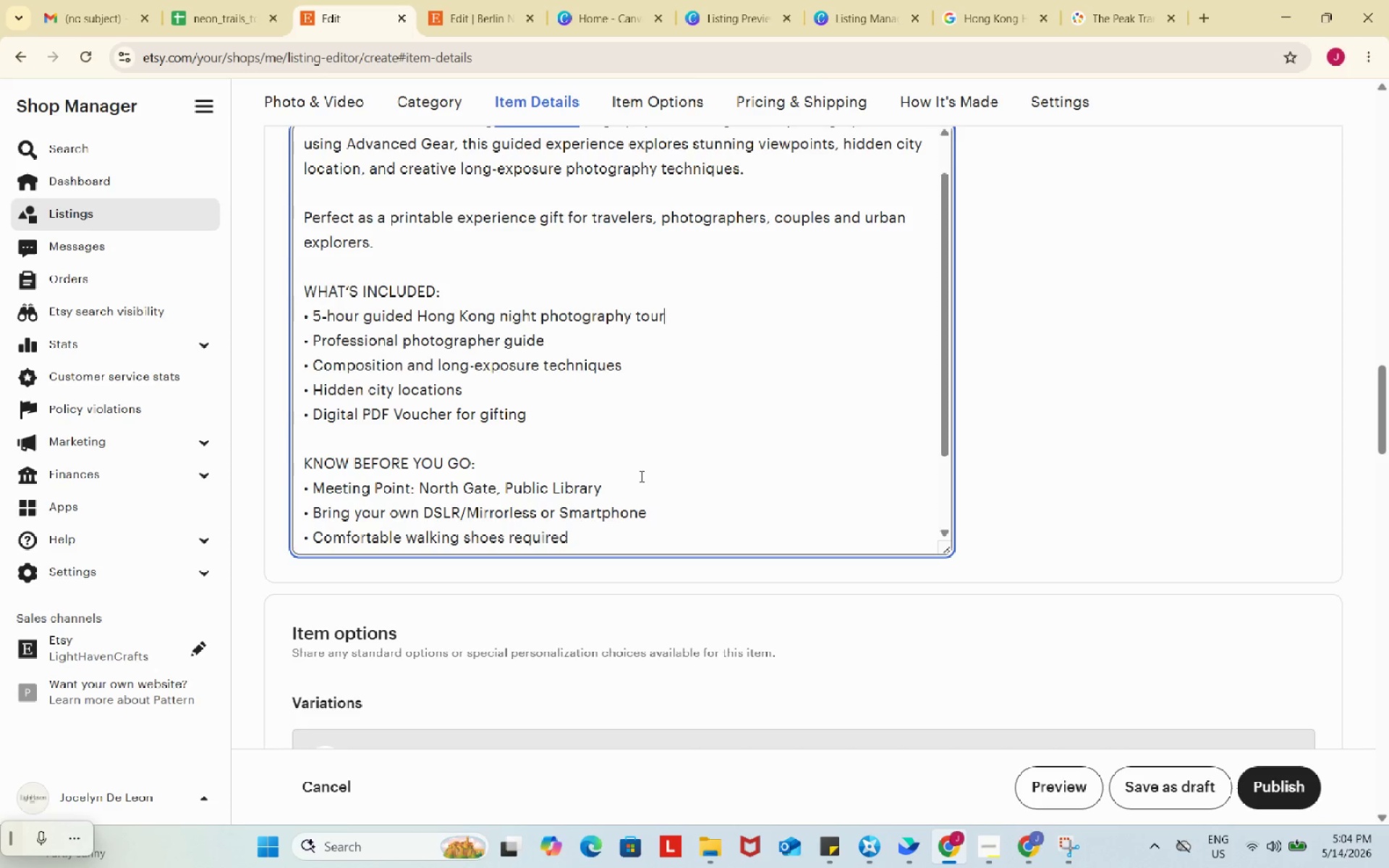 
wait(40.09)
 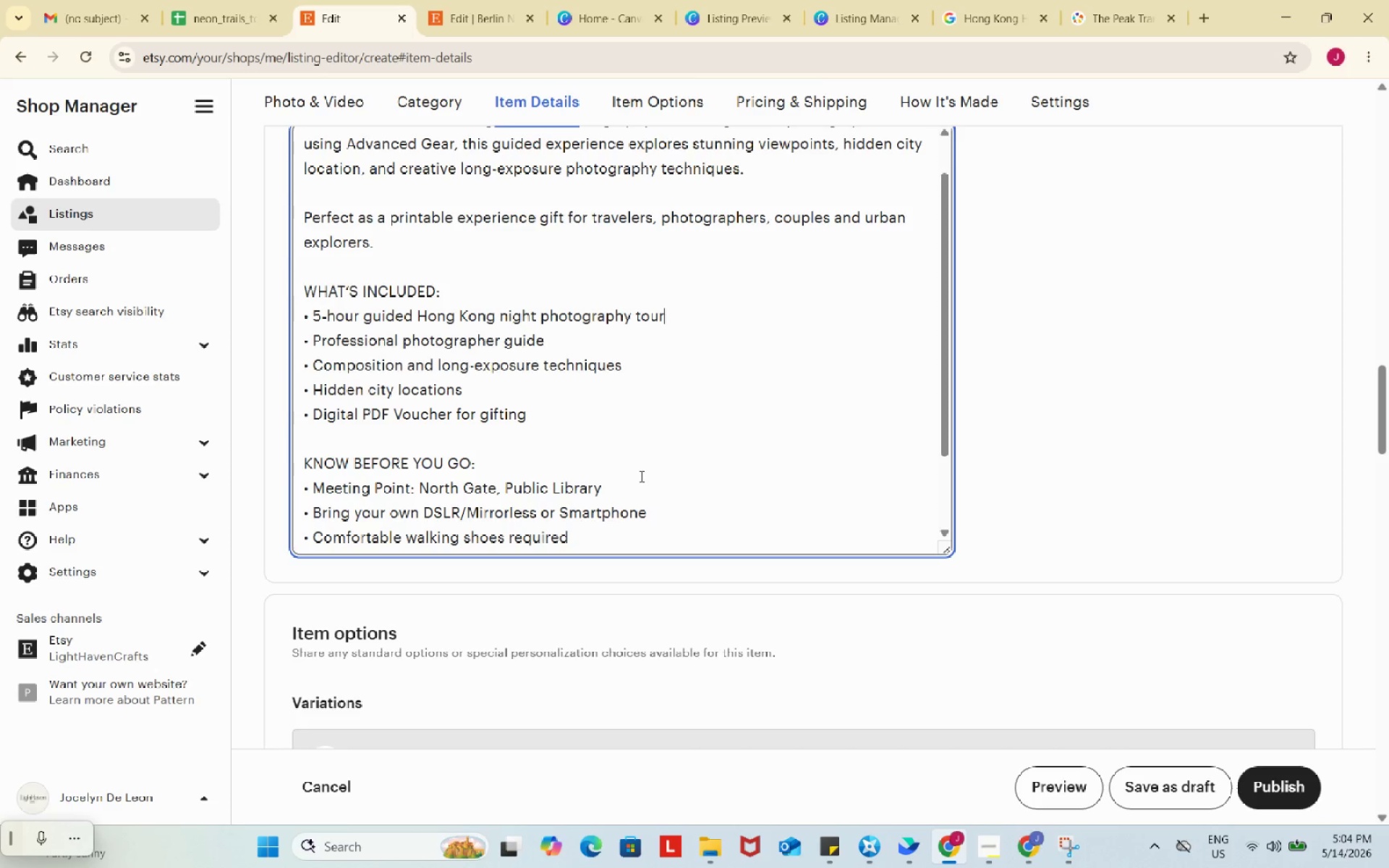 
scroll: coordinate [680, 430], scroll_direction: down, amount: 2.0
 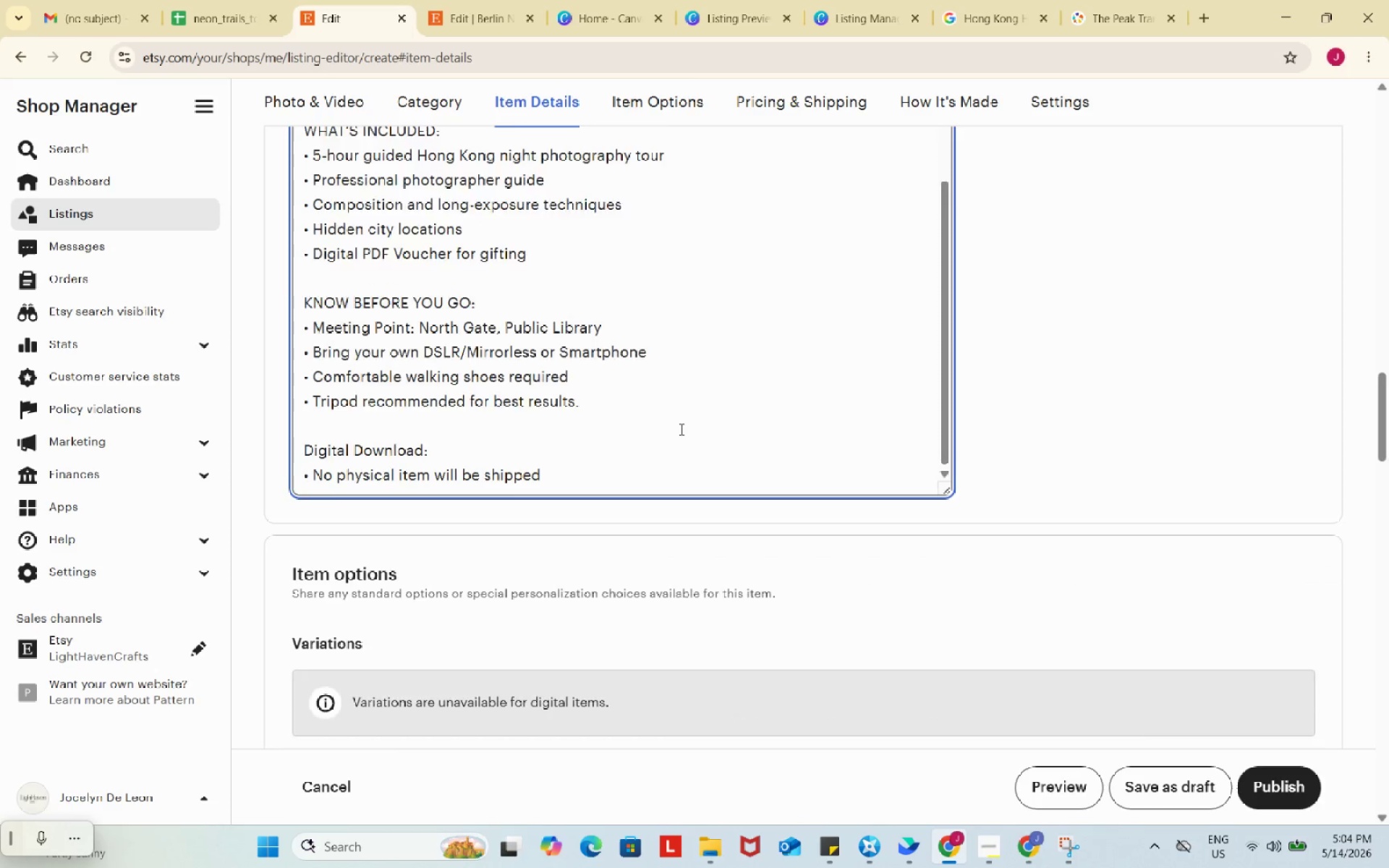 
scroll: coordinate [849, 529], scroll_direction: up, amount: 7.0
 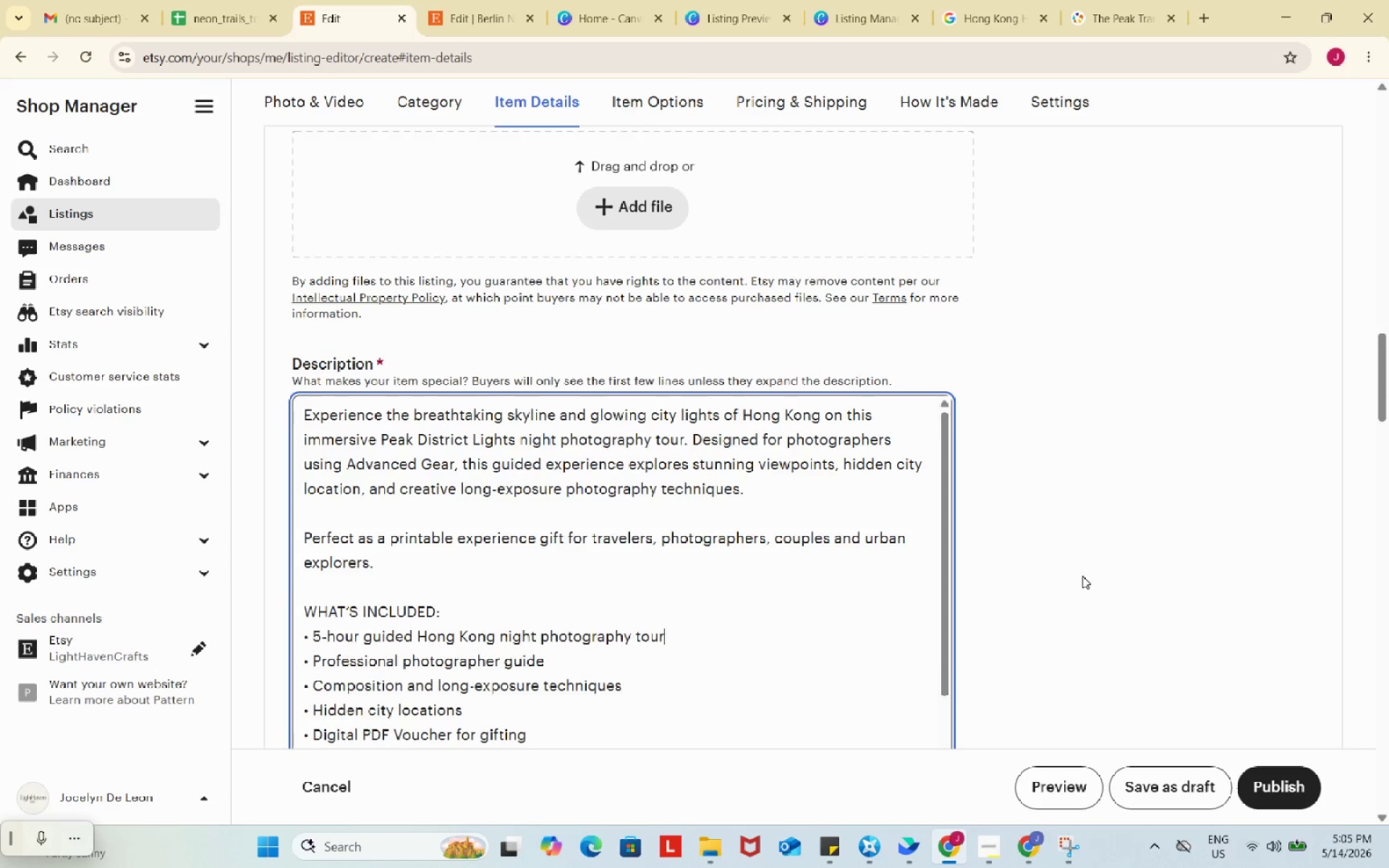 
scroll: coordinate [1084, 575], scroll_direction: down, amount: 8.0
 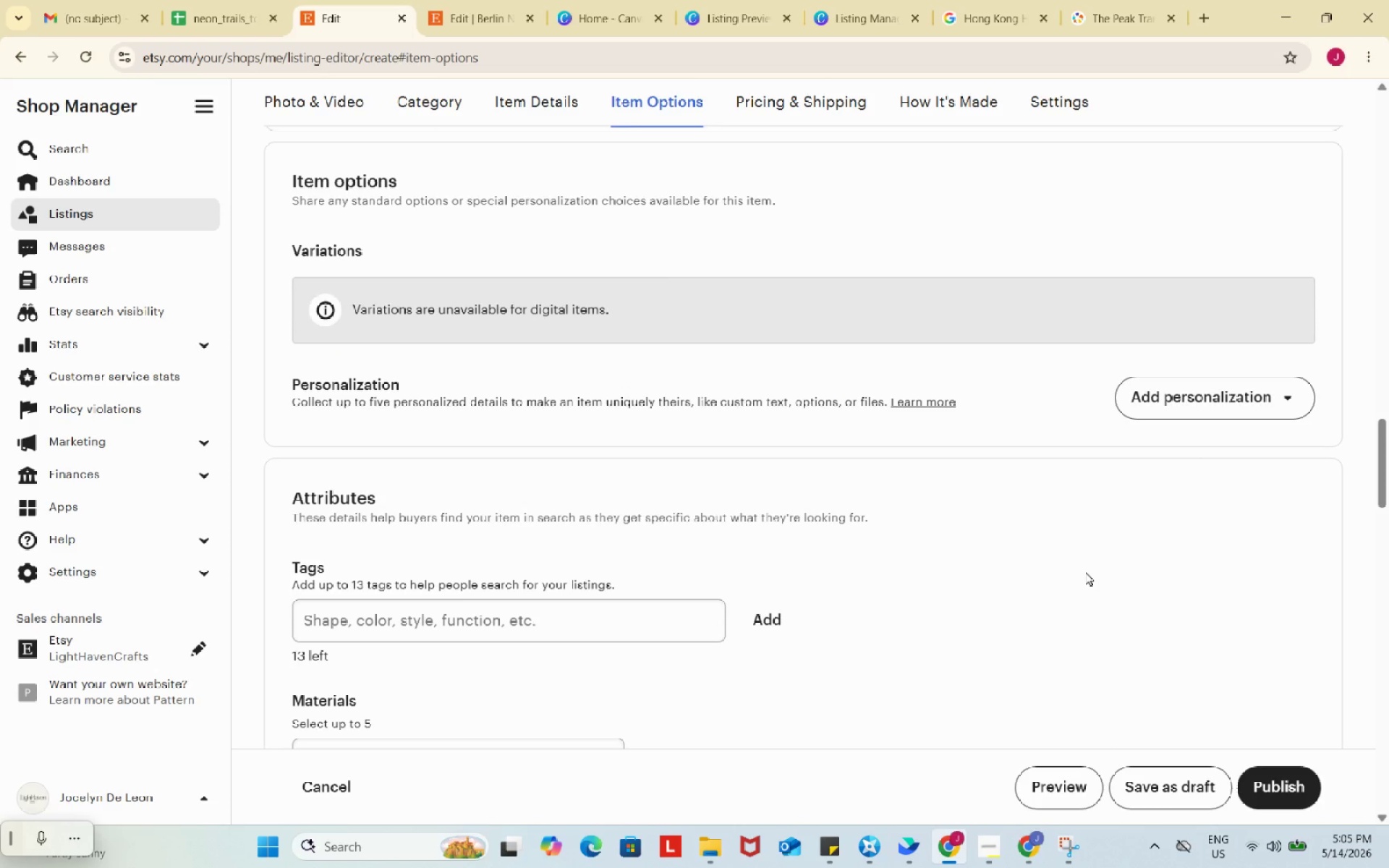 
wait(6.46)
 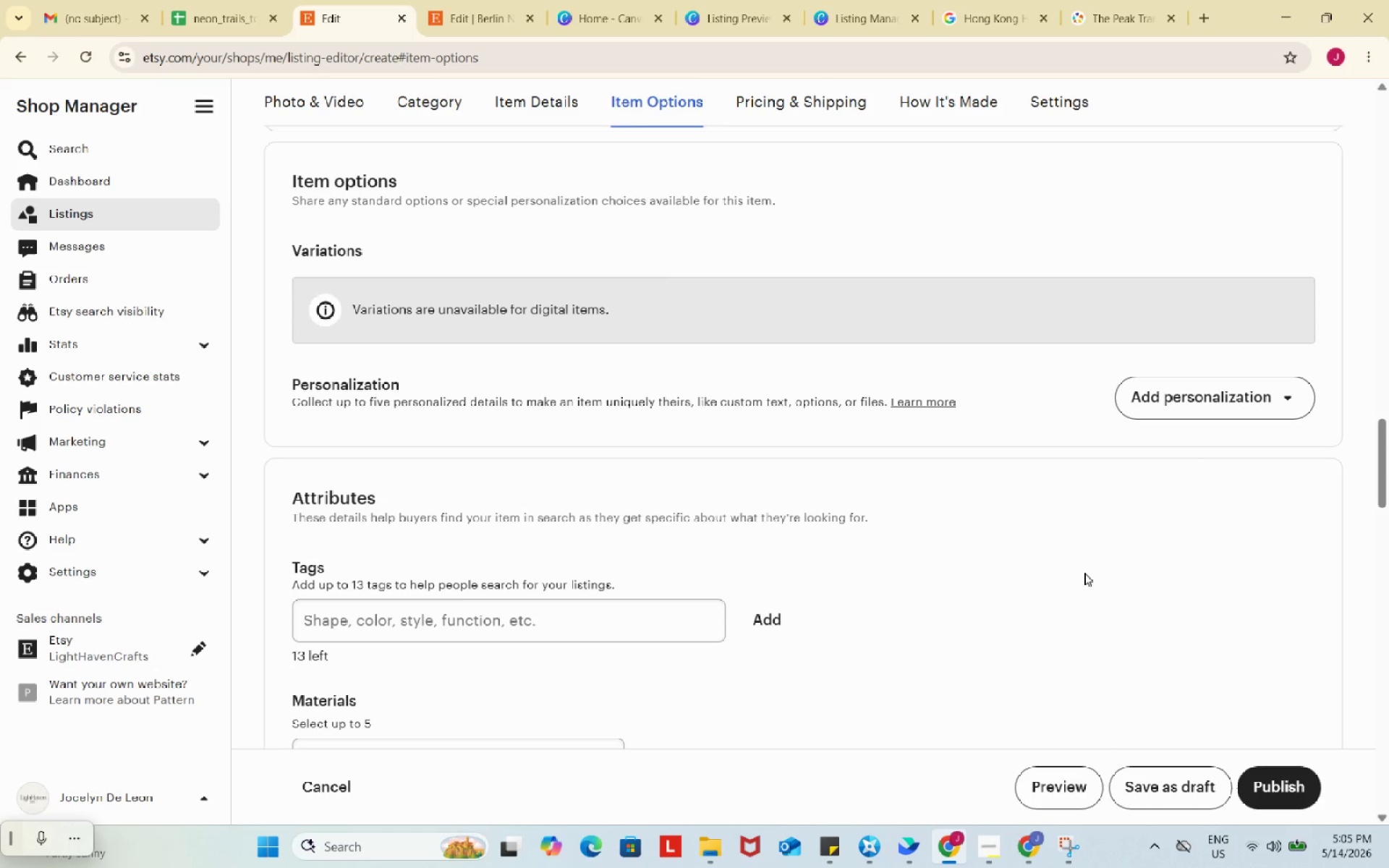 
scroll: coordinate [1085, 572], scroll_direction: down, amount: 1.0
 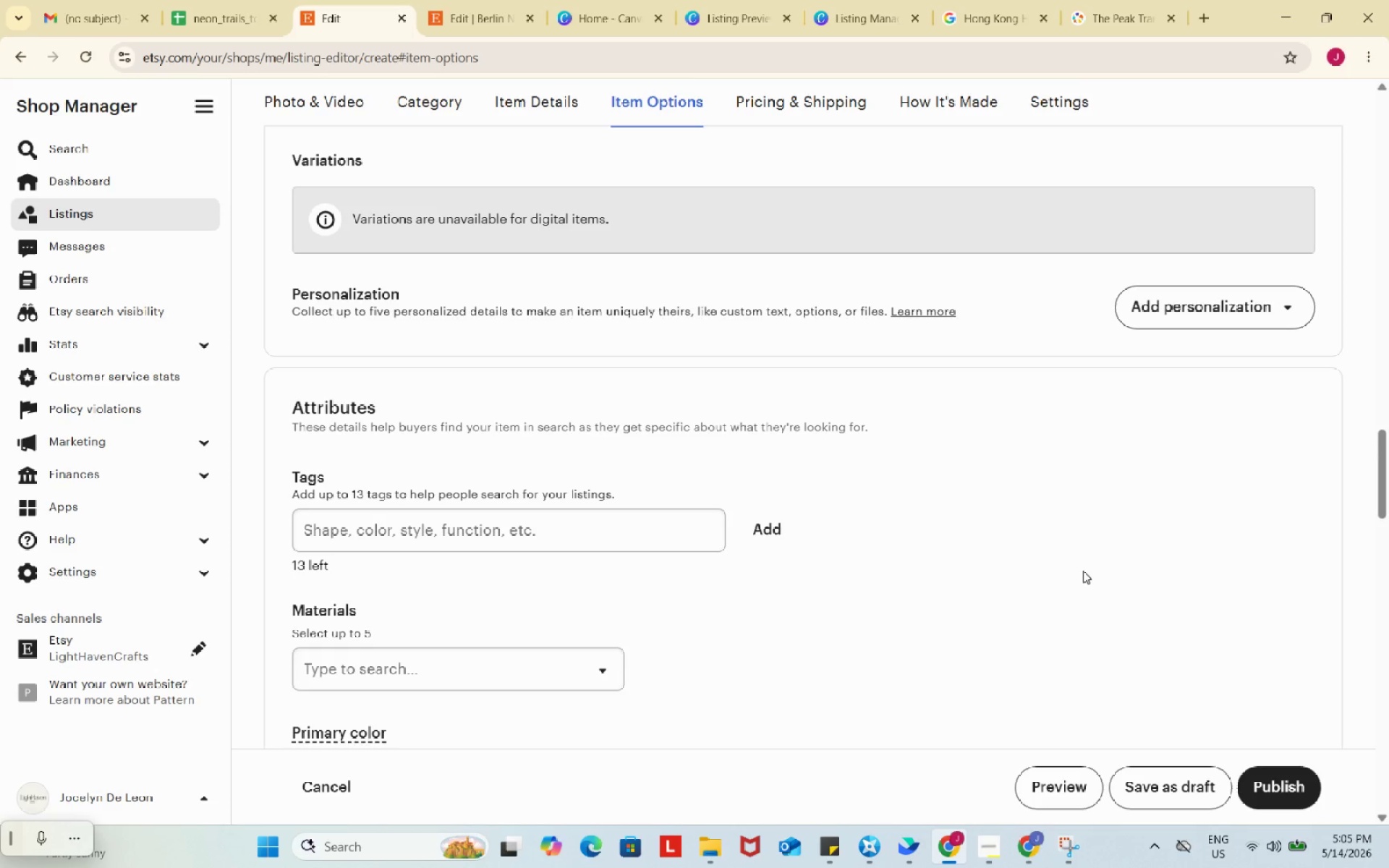 
wait(16.41)
 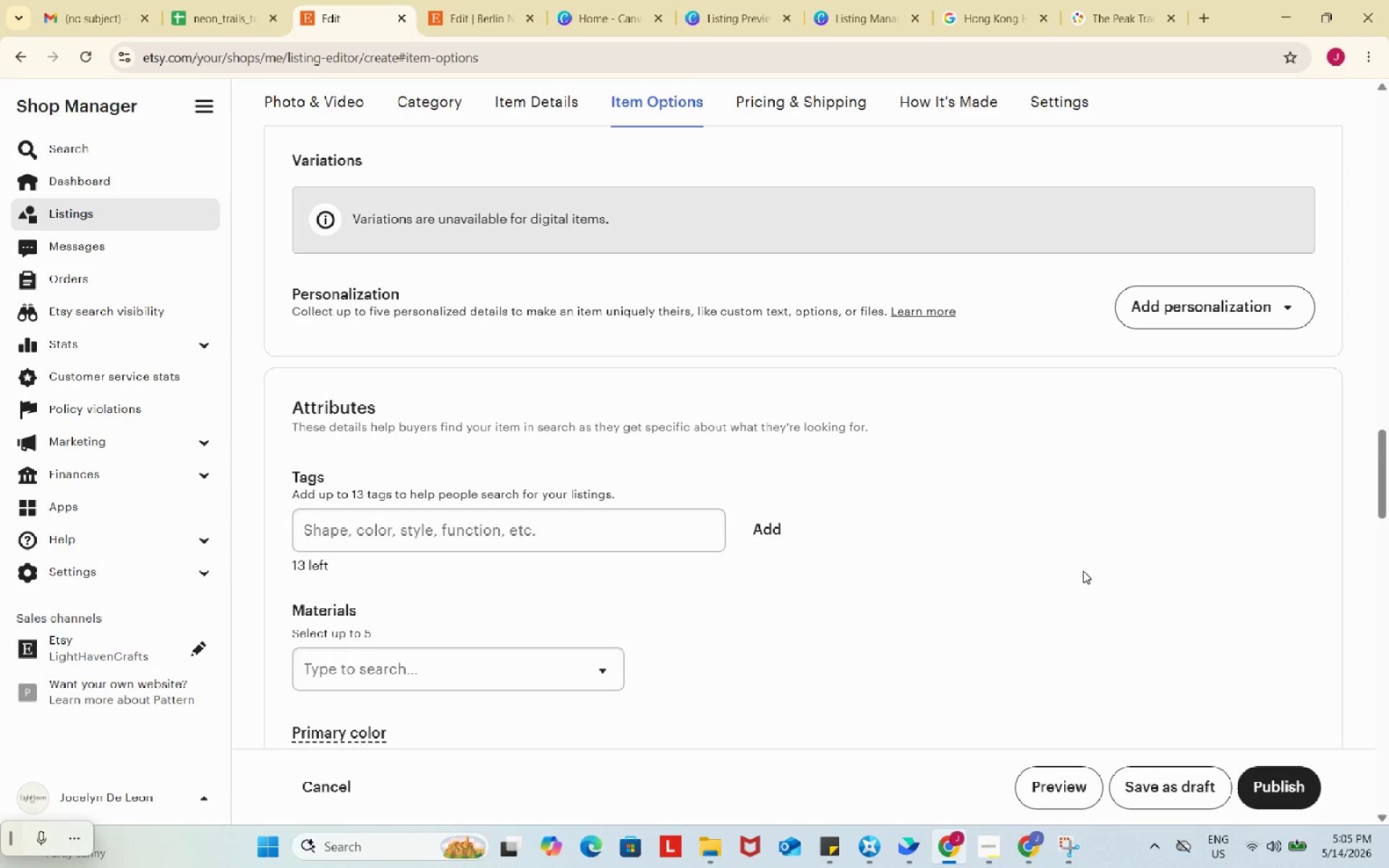 
left_click([225, 0])
 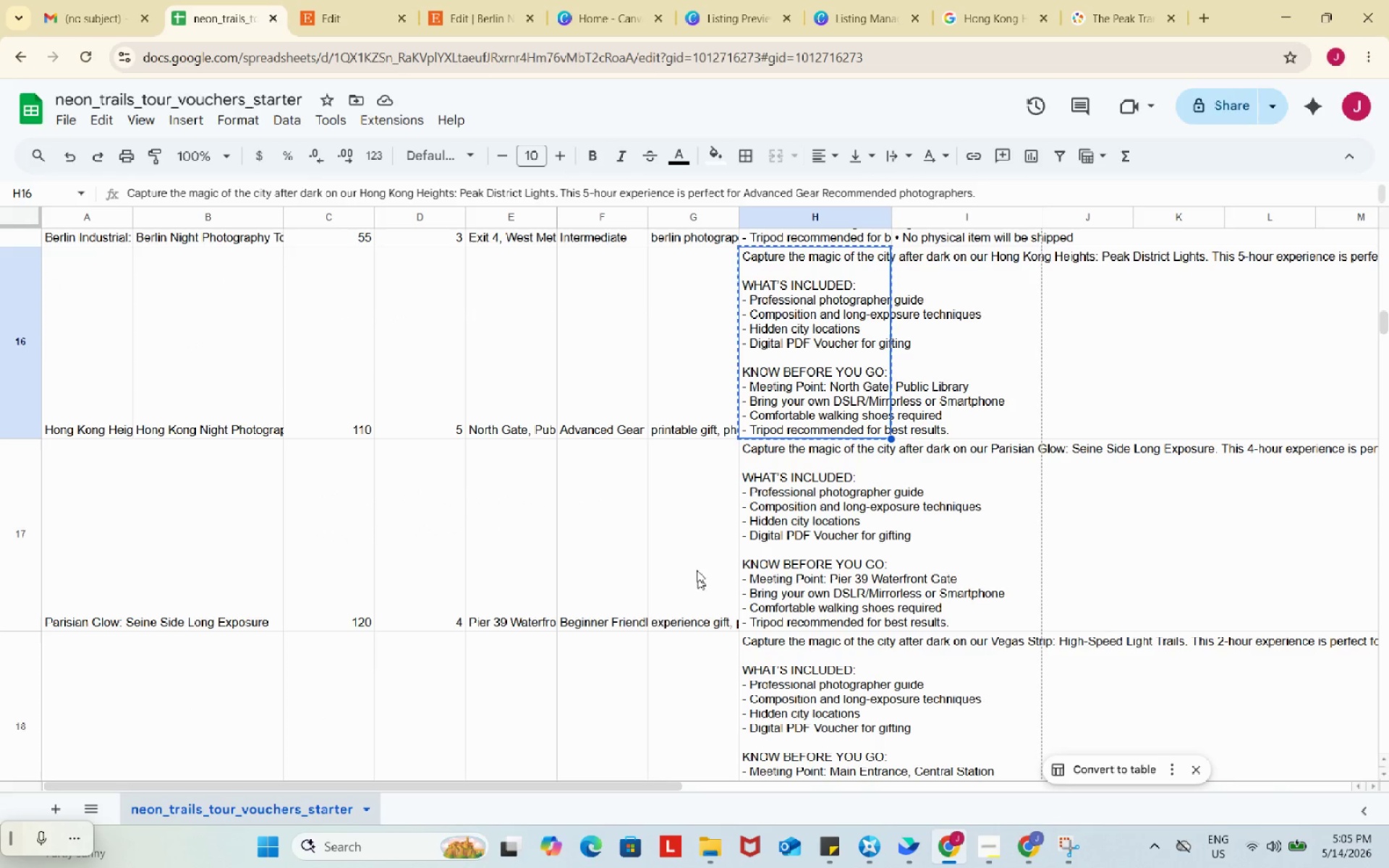 
left_click([686, 399])
 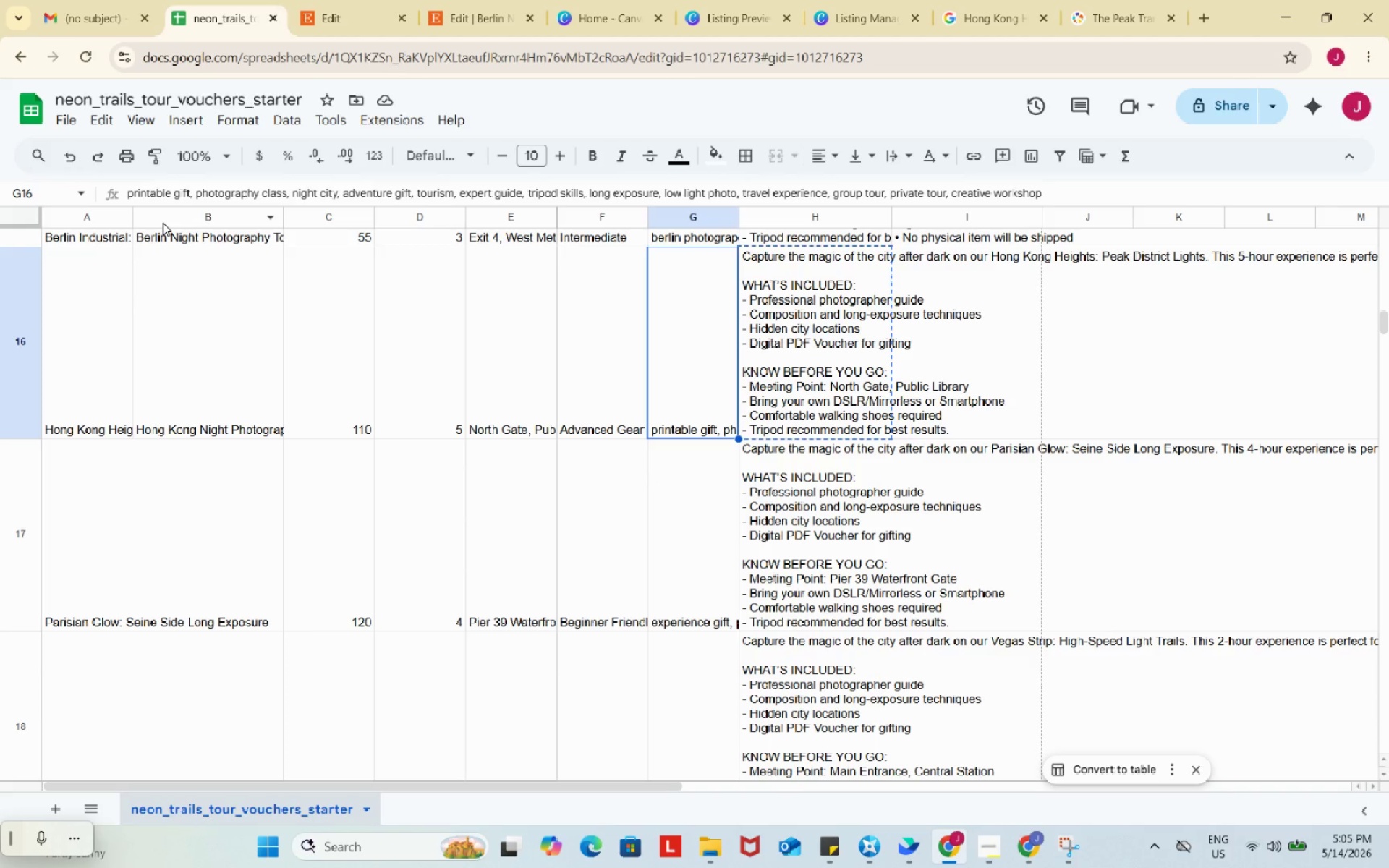 
wait(18.34)
 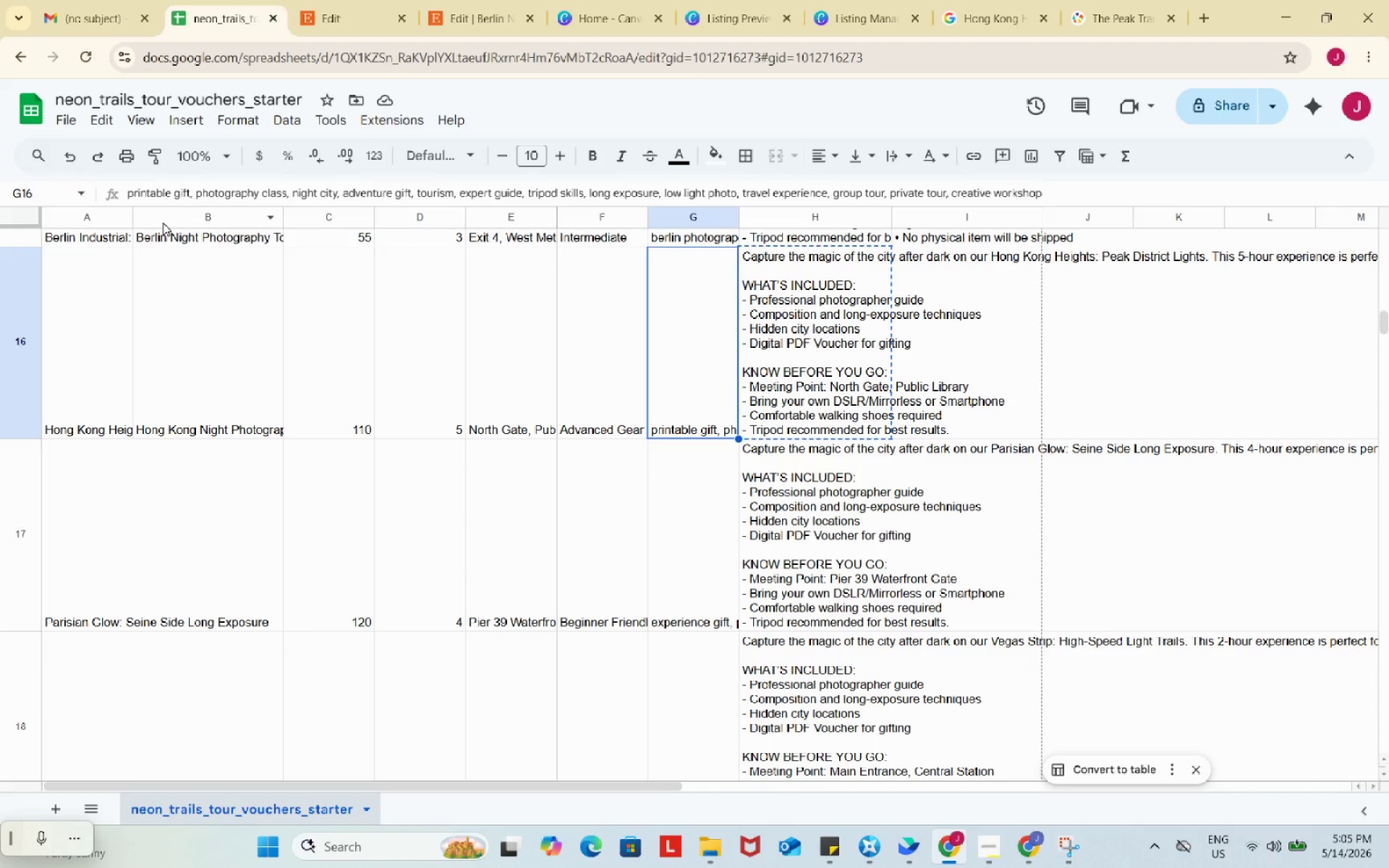 
left_click([310, 0])
 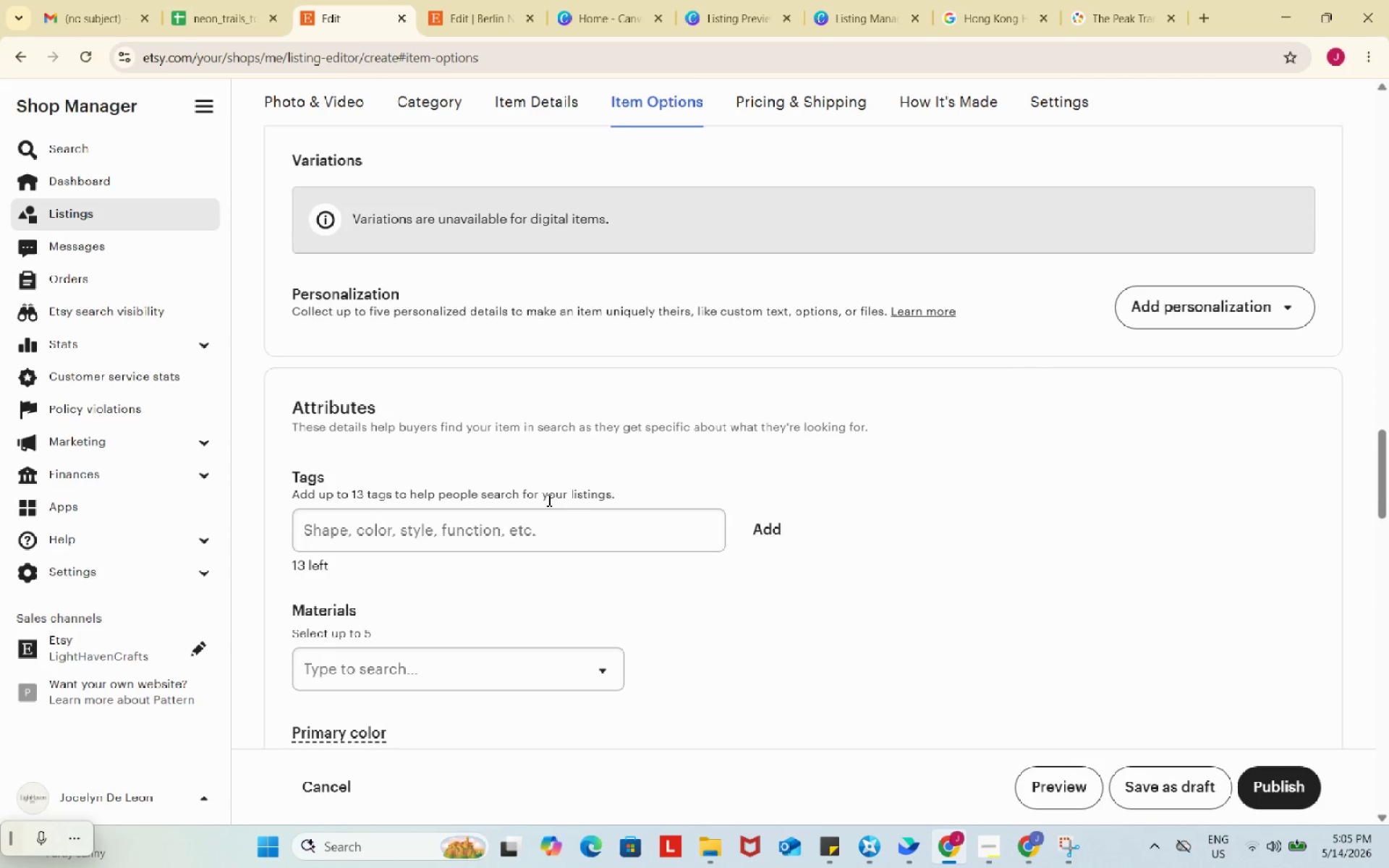 
scroll: coordinate [548, 498], scroll_direction: up, amount: 5.0
 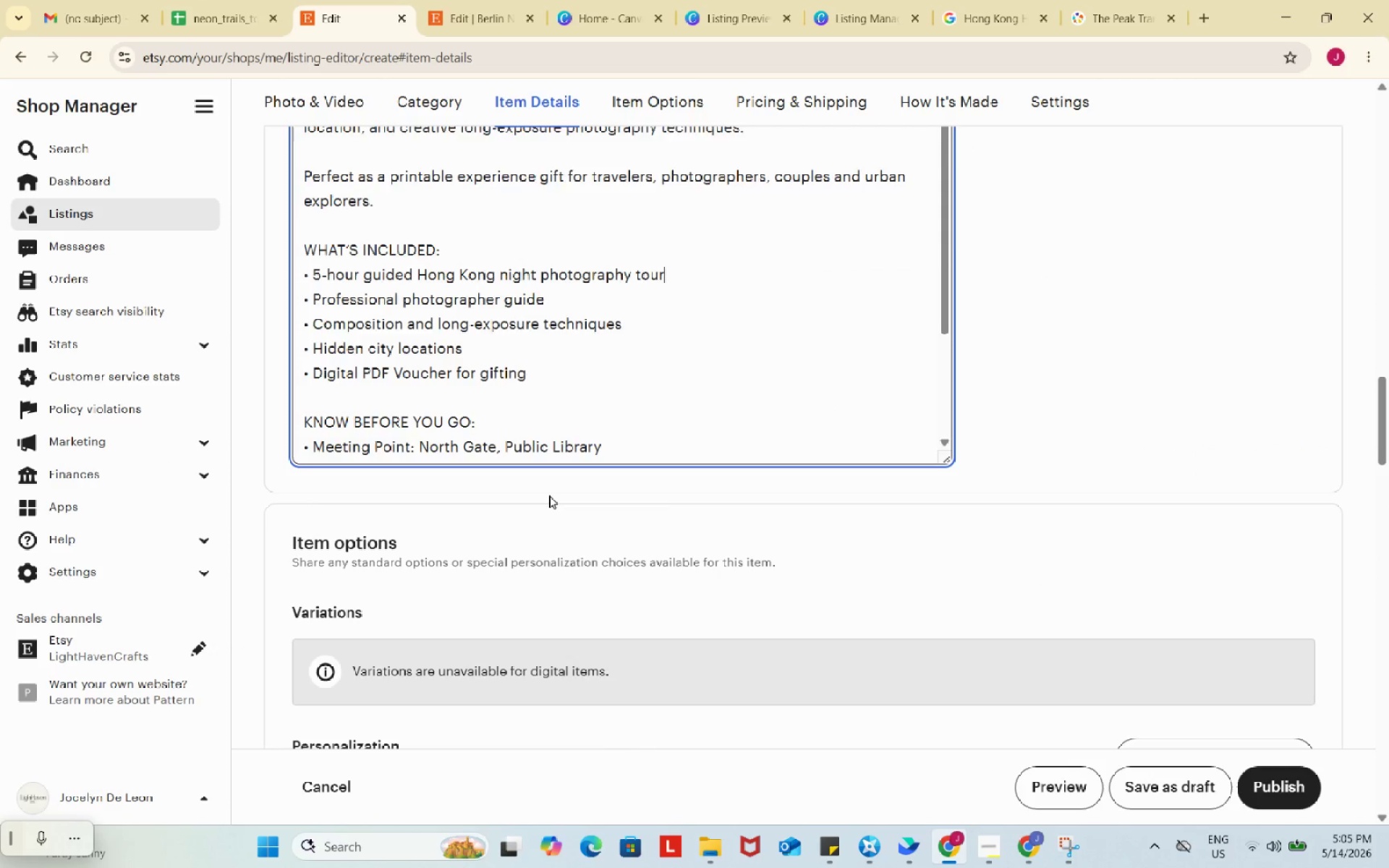 
scroll: coordinate [549, 495], scroll_direction: down, amount: 4.0
 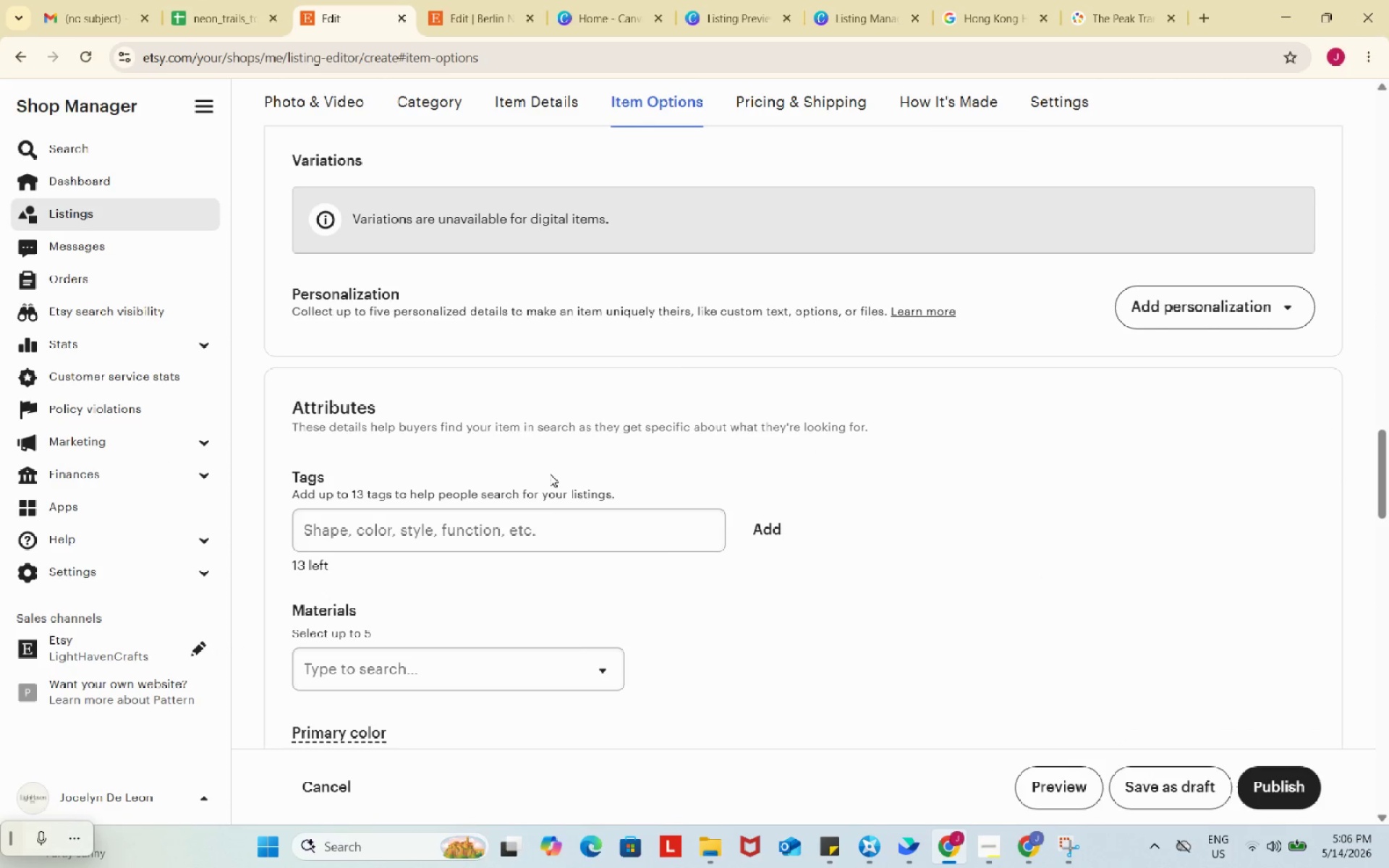 
left_click([555, 528])
 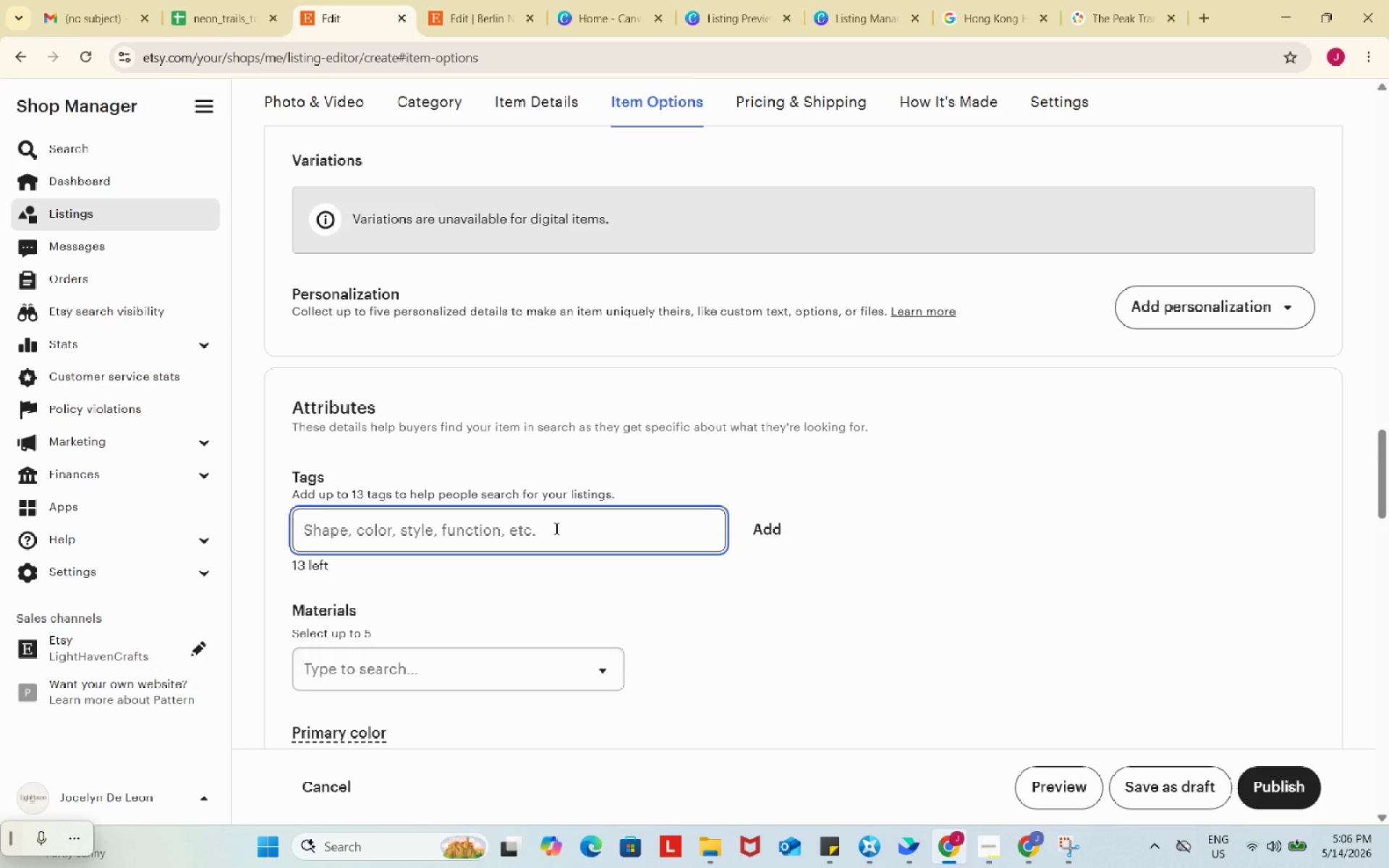 
wait(6.08)
 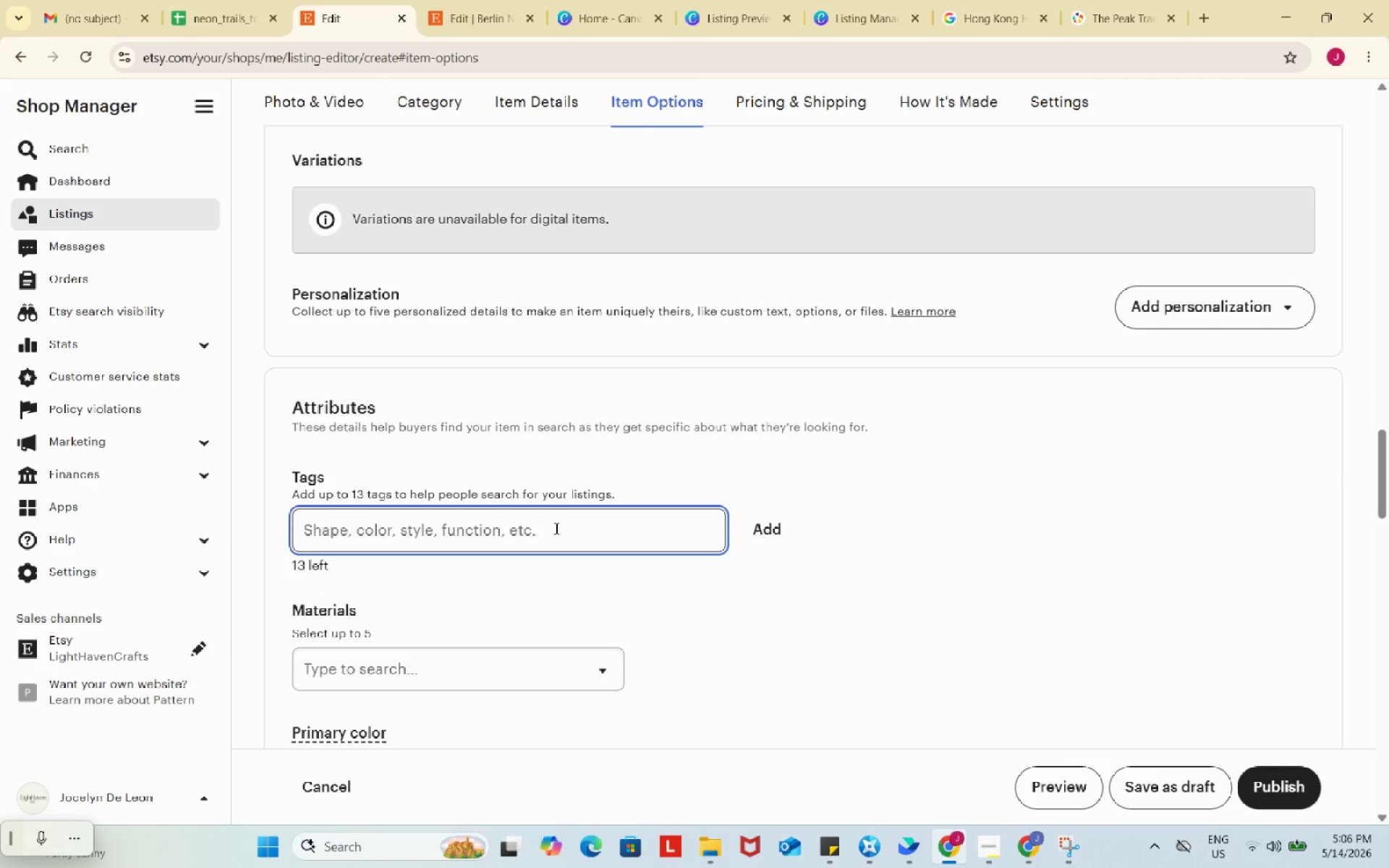 
type(hog)
key(Backspace)
type(ng kong tour)
 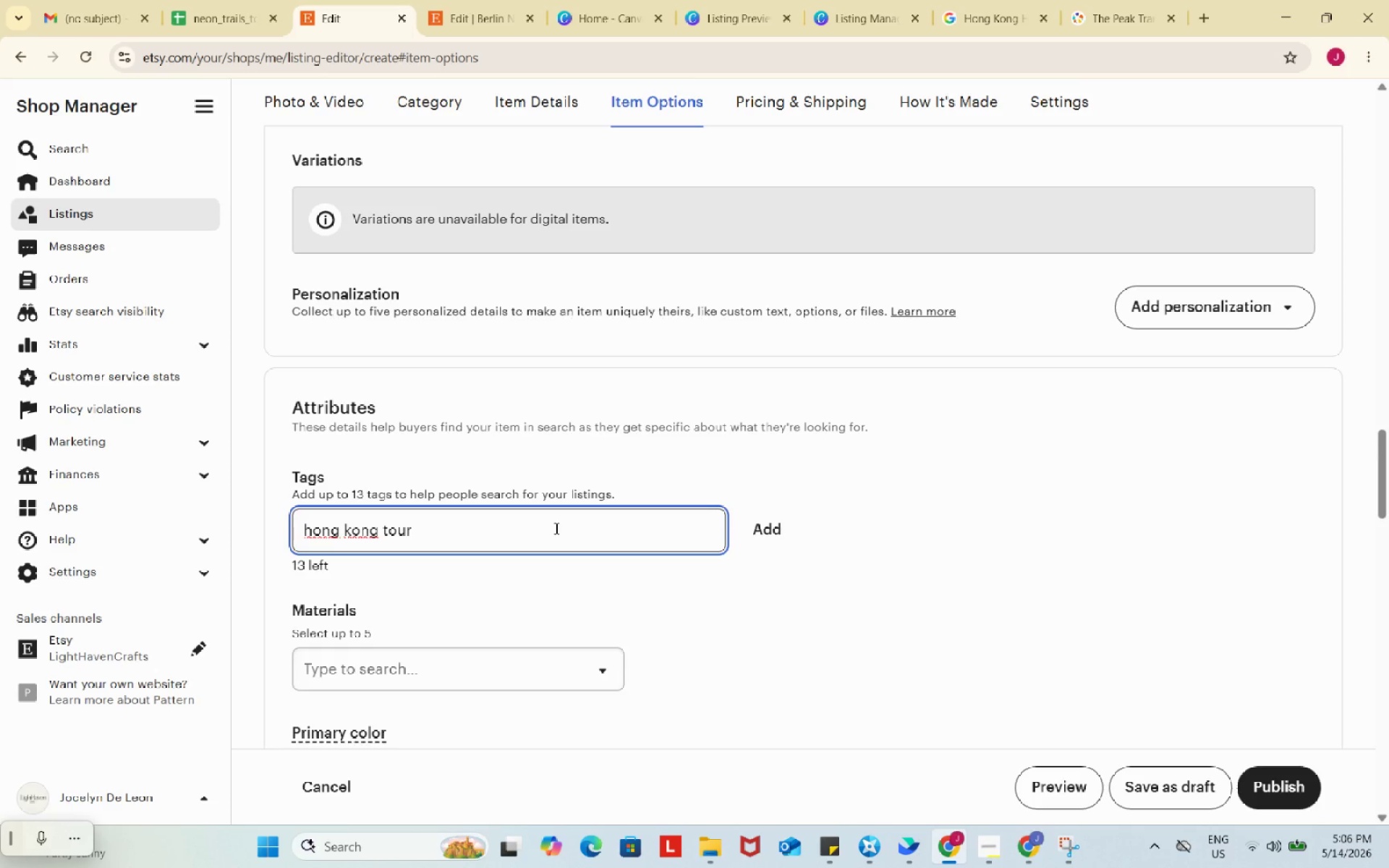 
key(Enter)
 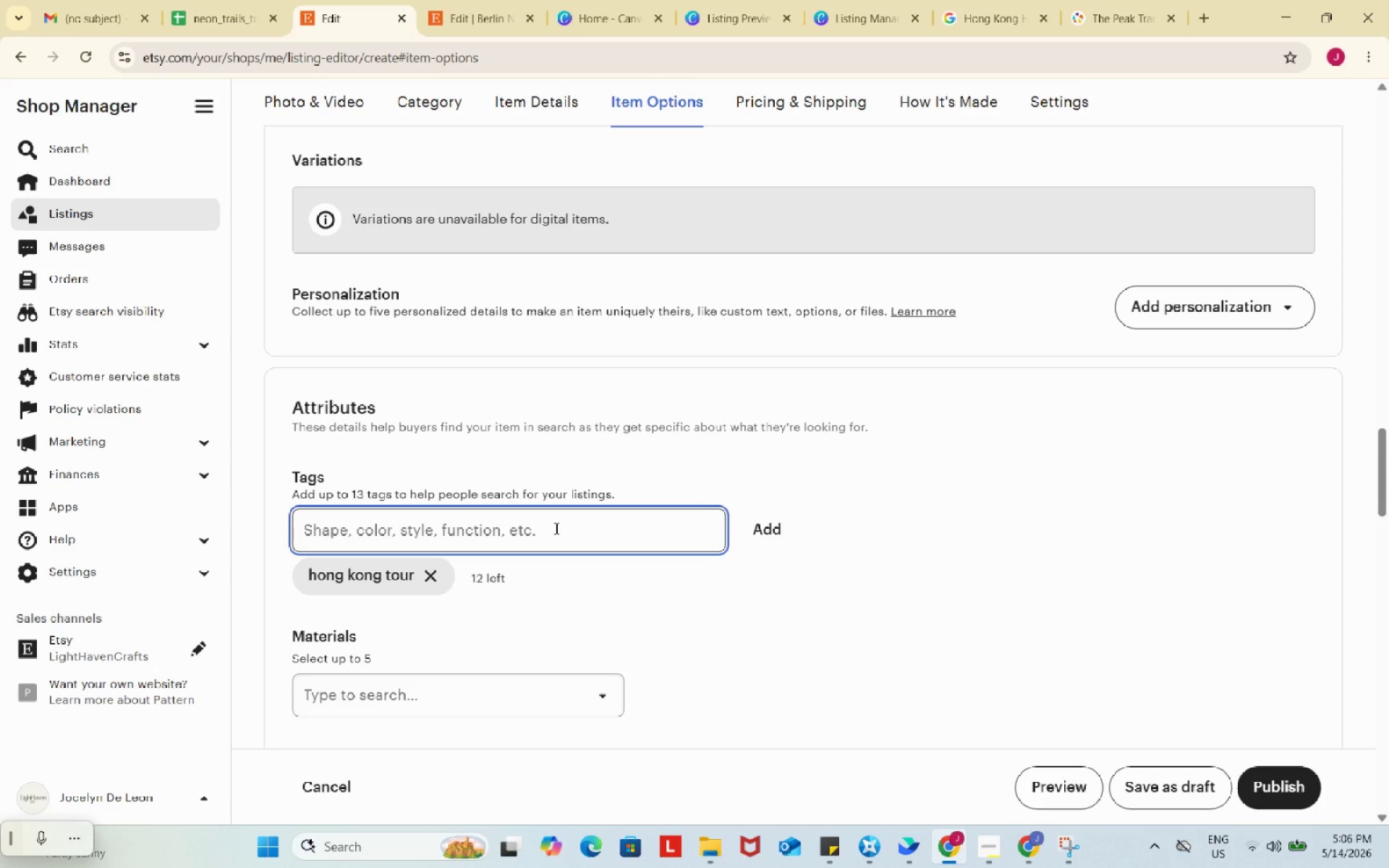 
wait(7.47)
 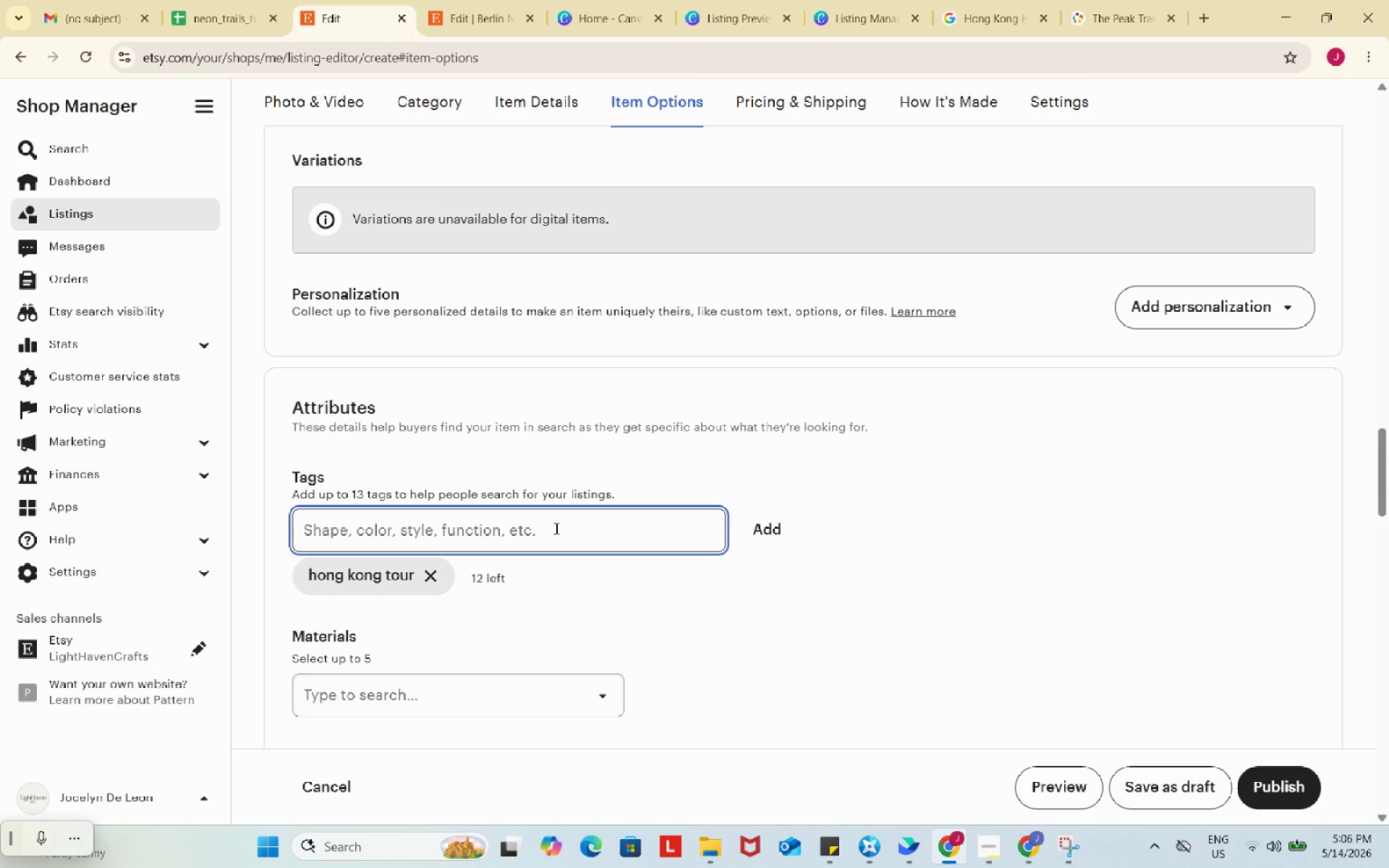 
left_click_drag(start_coordinate=[303, 569], to_coordinate=[415, 587])
 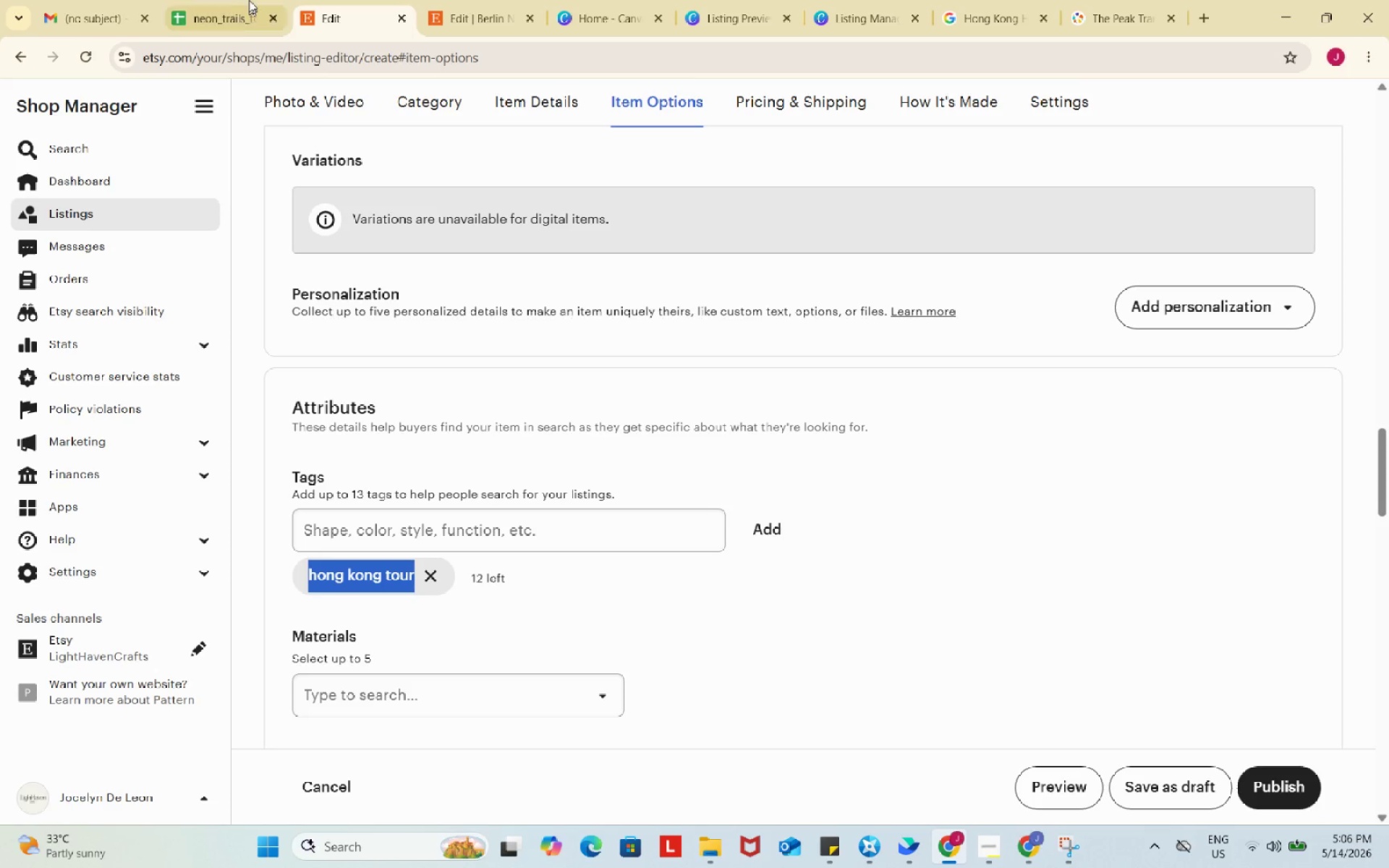 
key(Control+ControlLeft)
 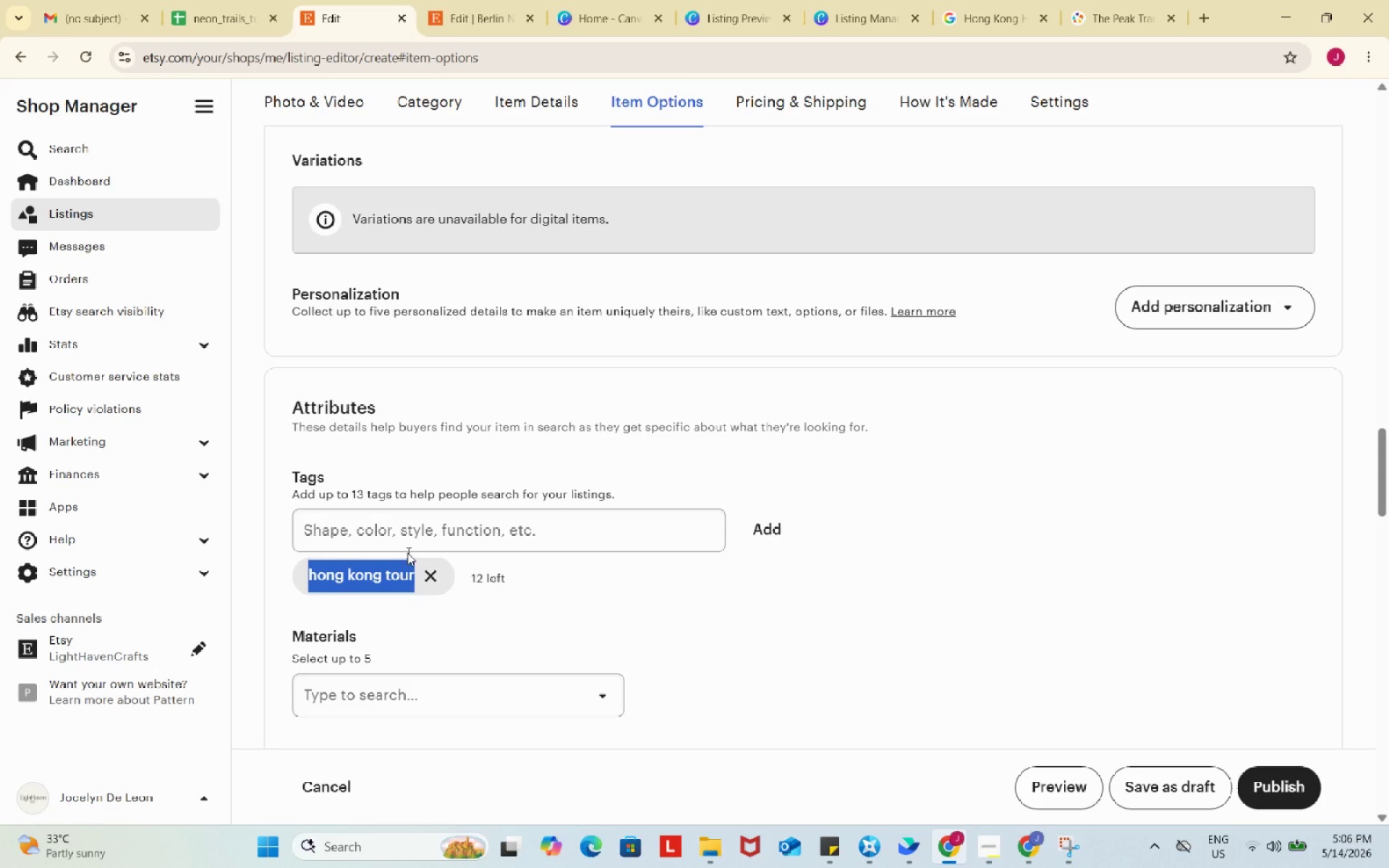 
key(Control+C)
 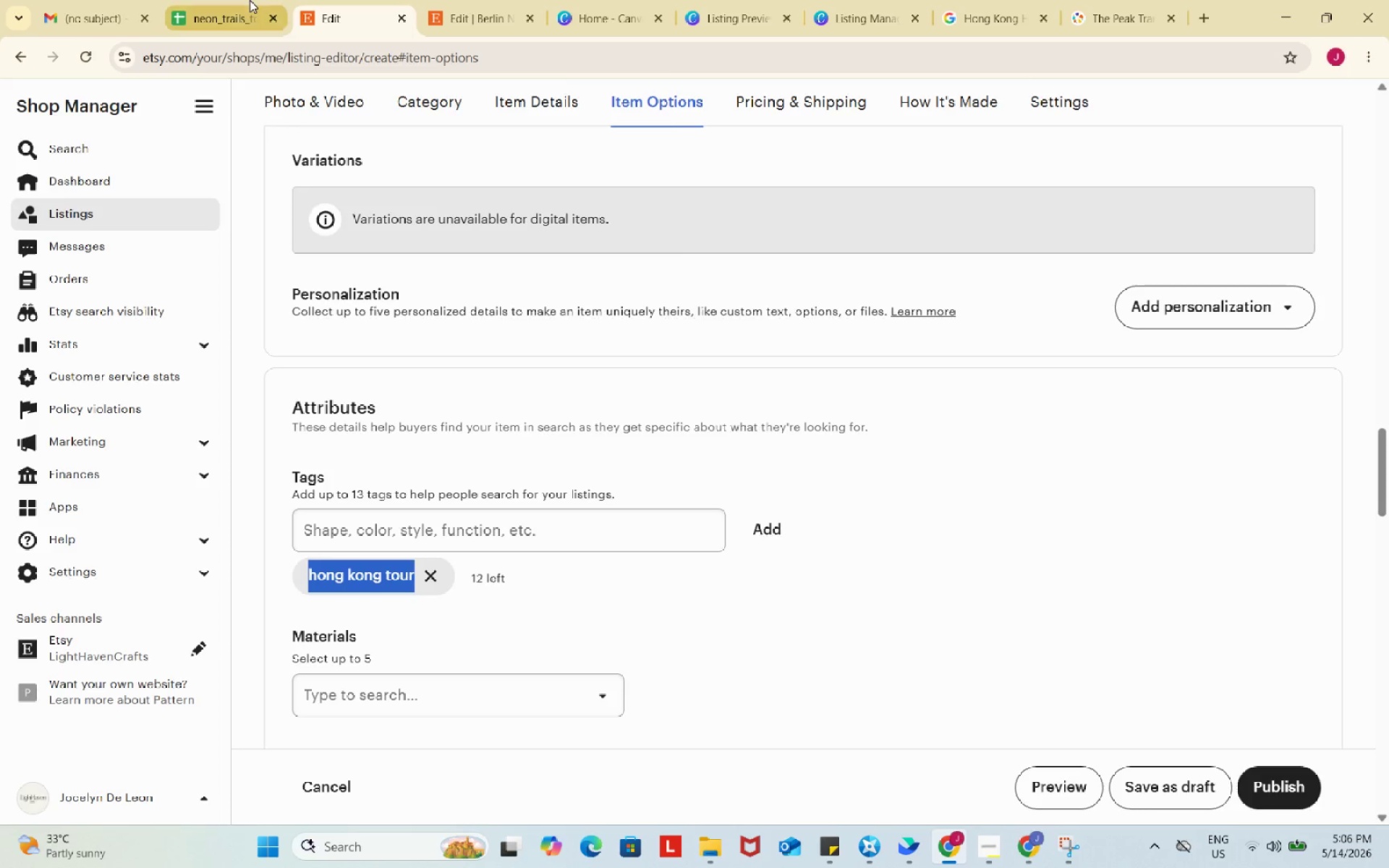 
left_click_drag(start_coordinate=[248, 15], to_coordinate=[252, 25])
 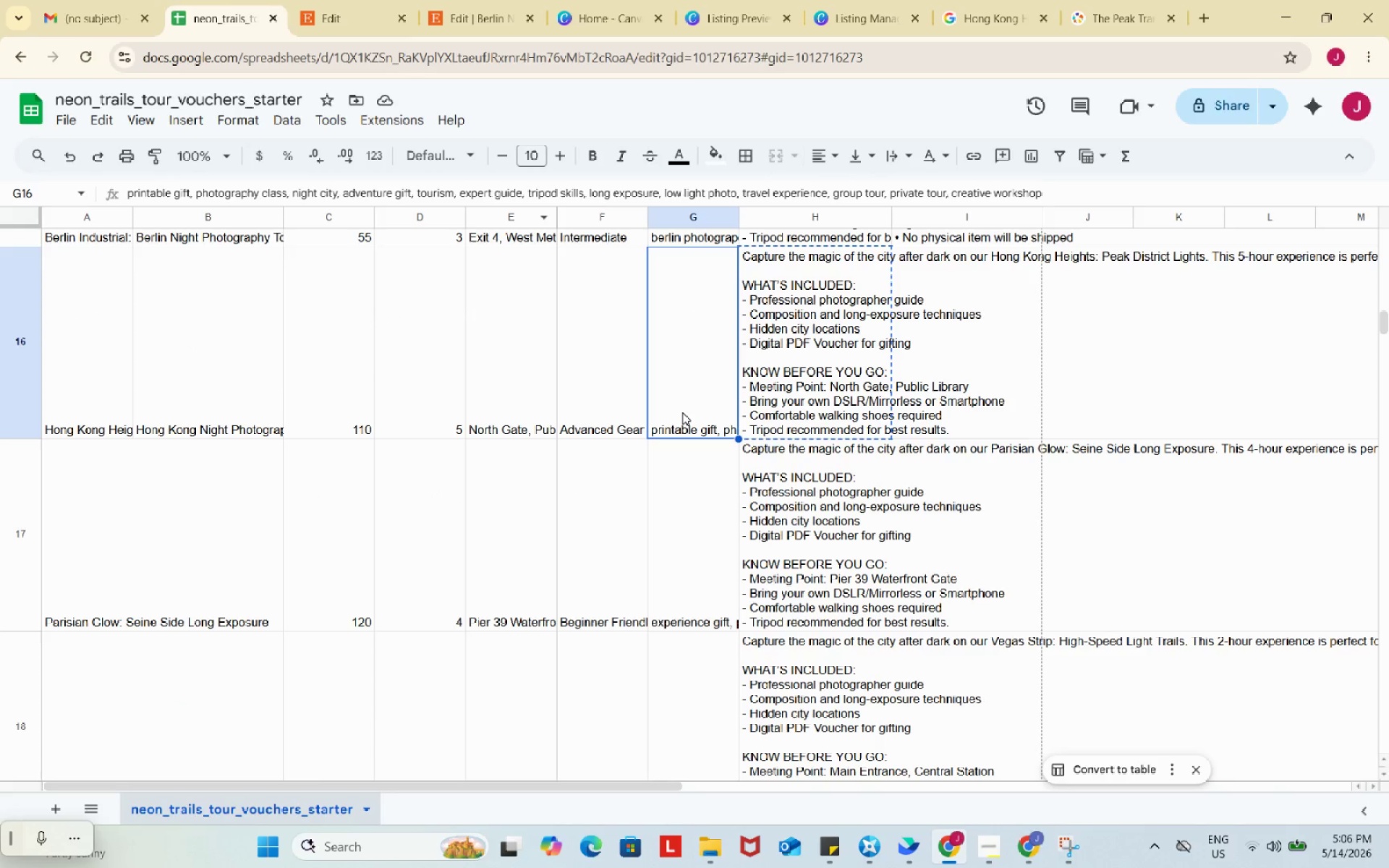 
left_click([682, 412])
 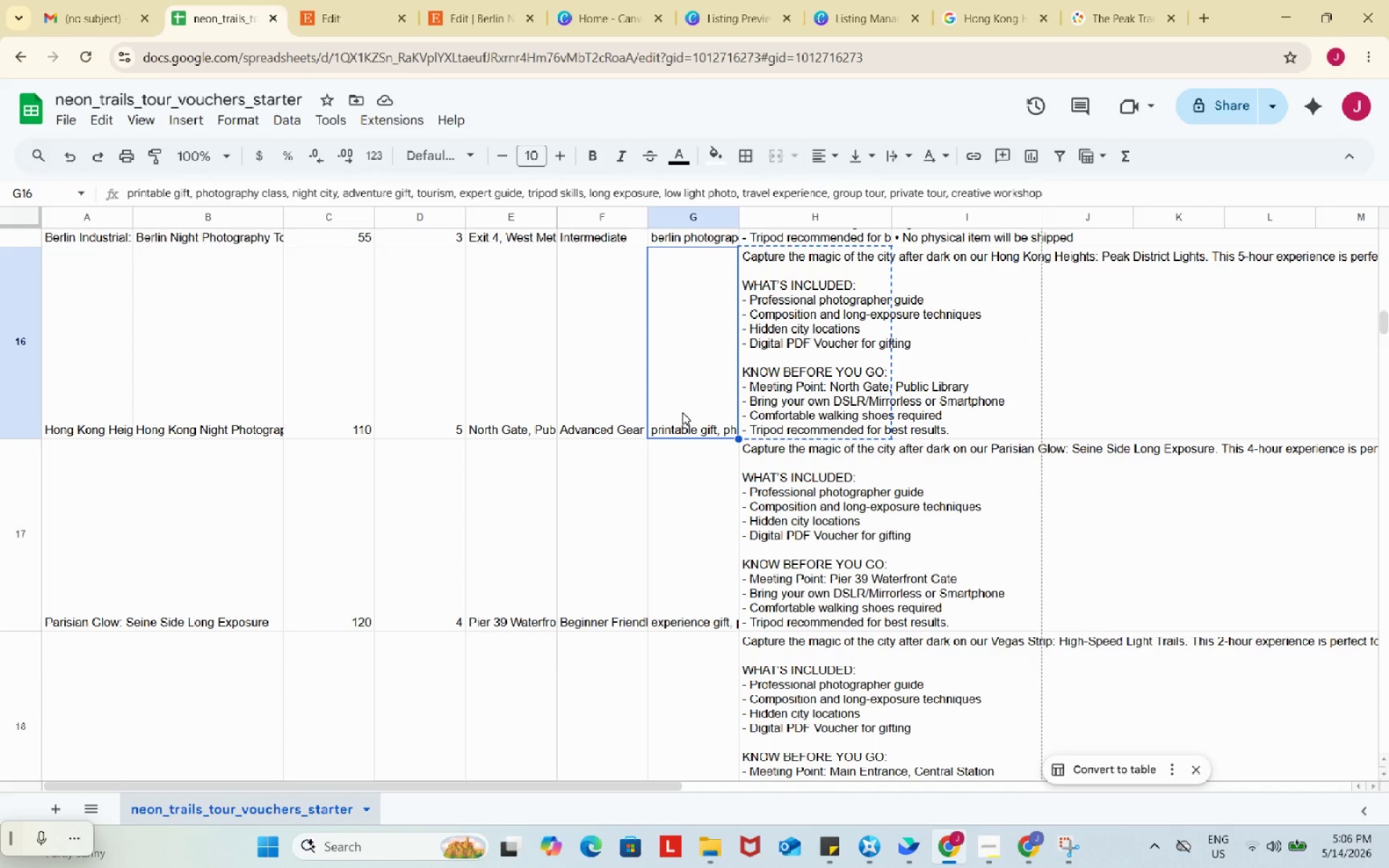 
double_click([682, 412])
 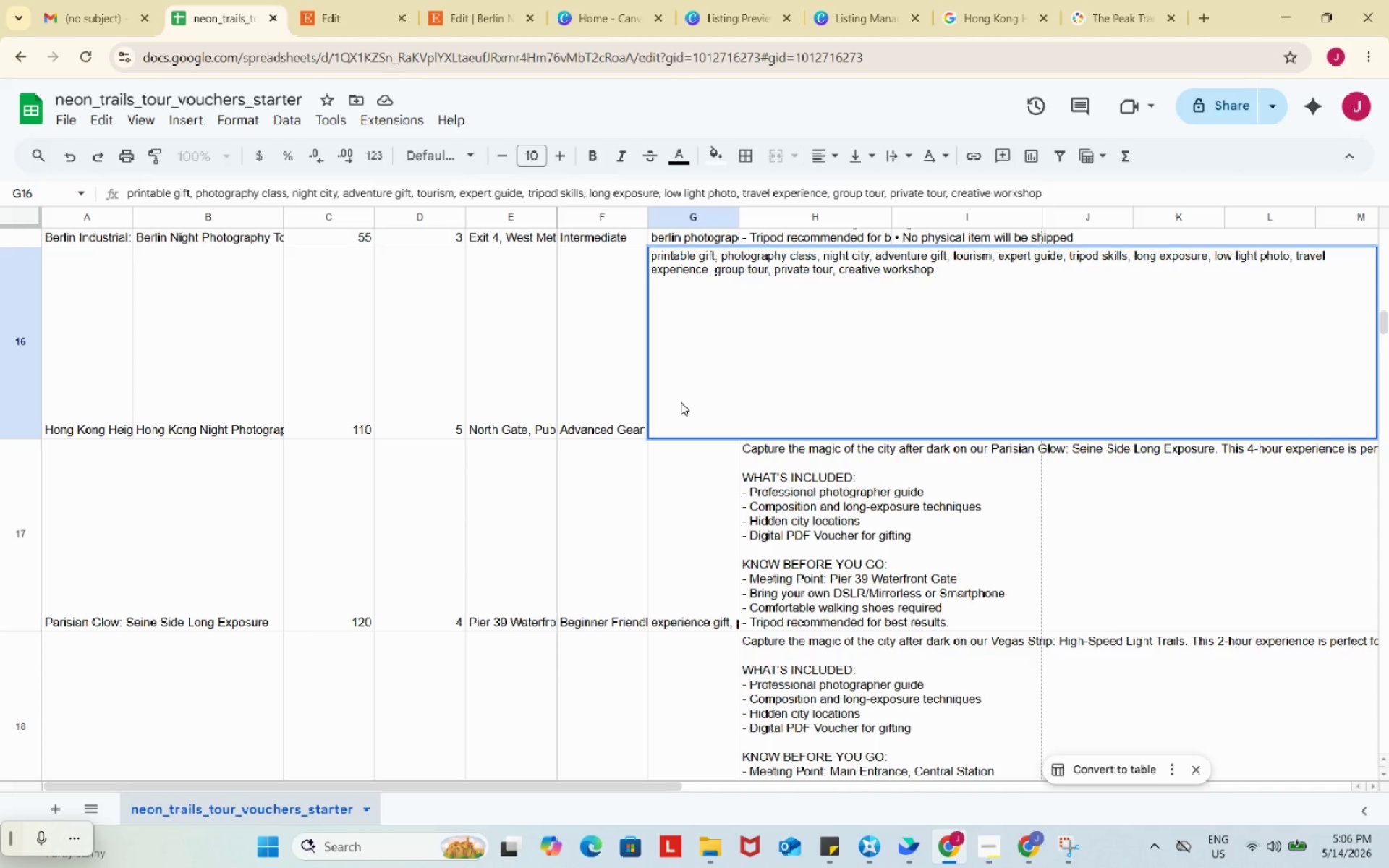 
wait(11.06)
 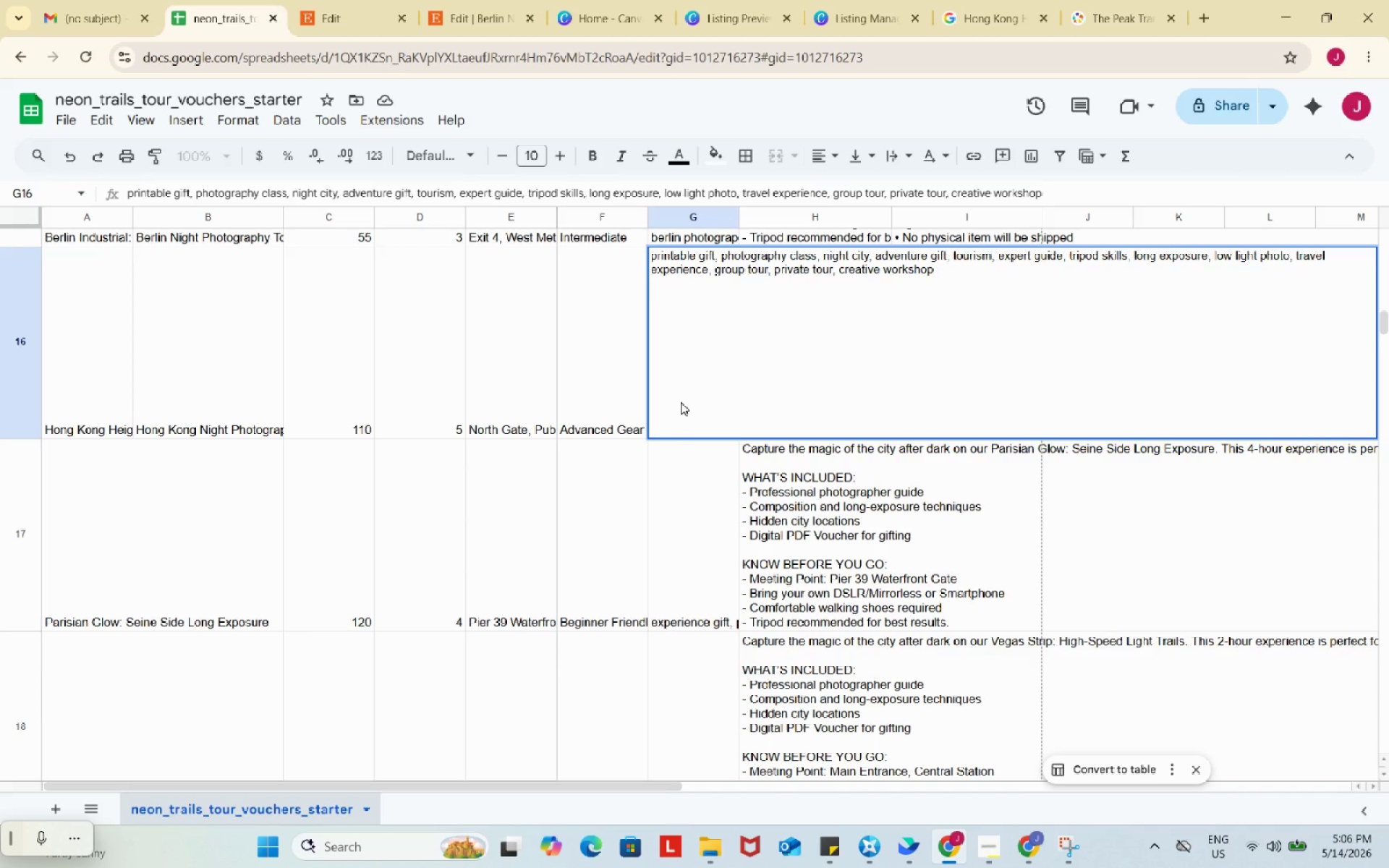 
left_click([652, 256])
 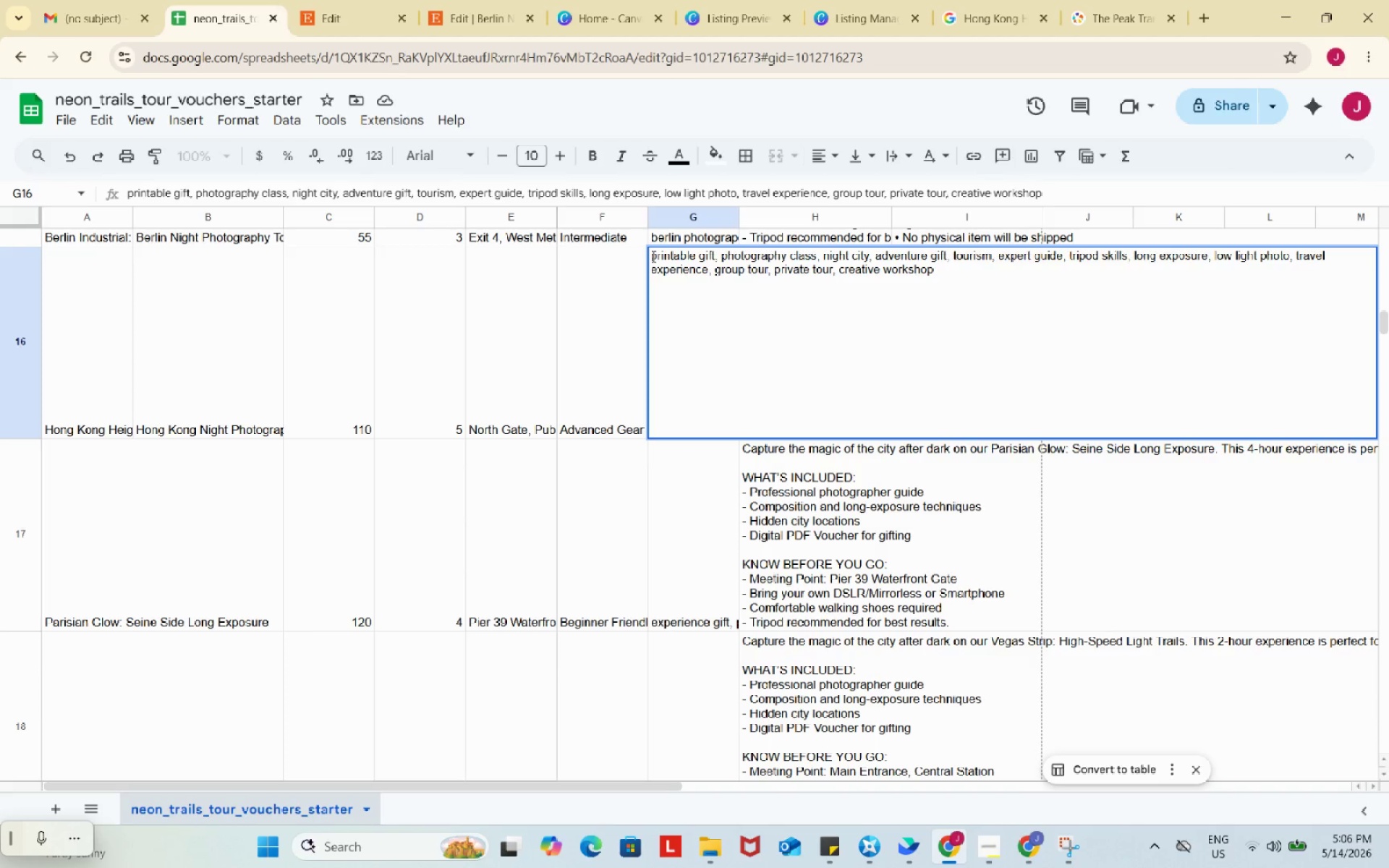 
key(Control+V)
 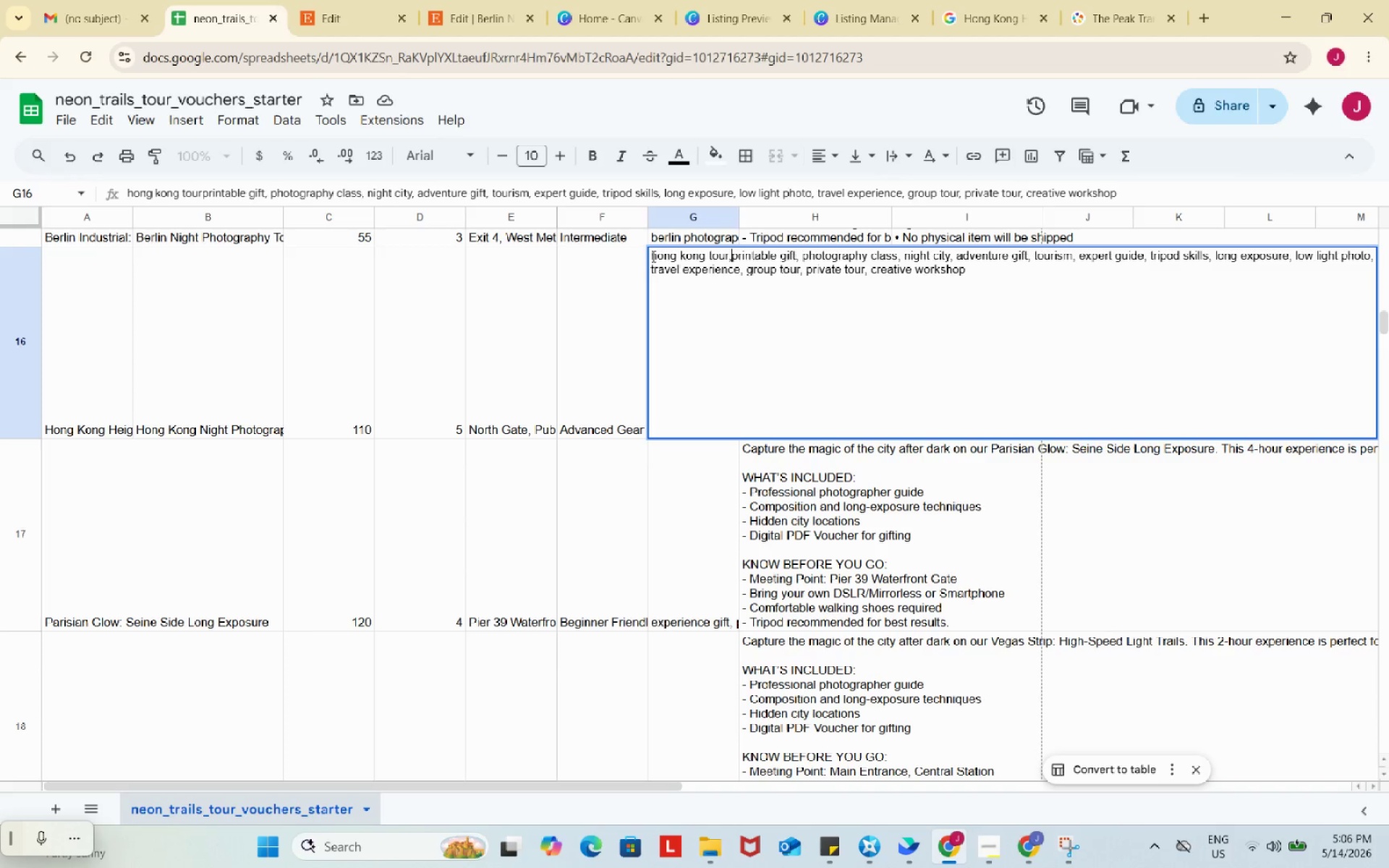 
key(Comma)
 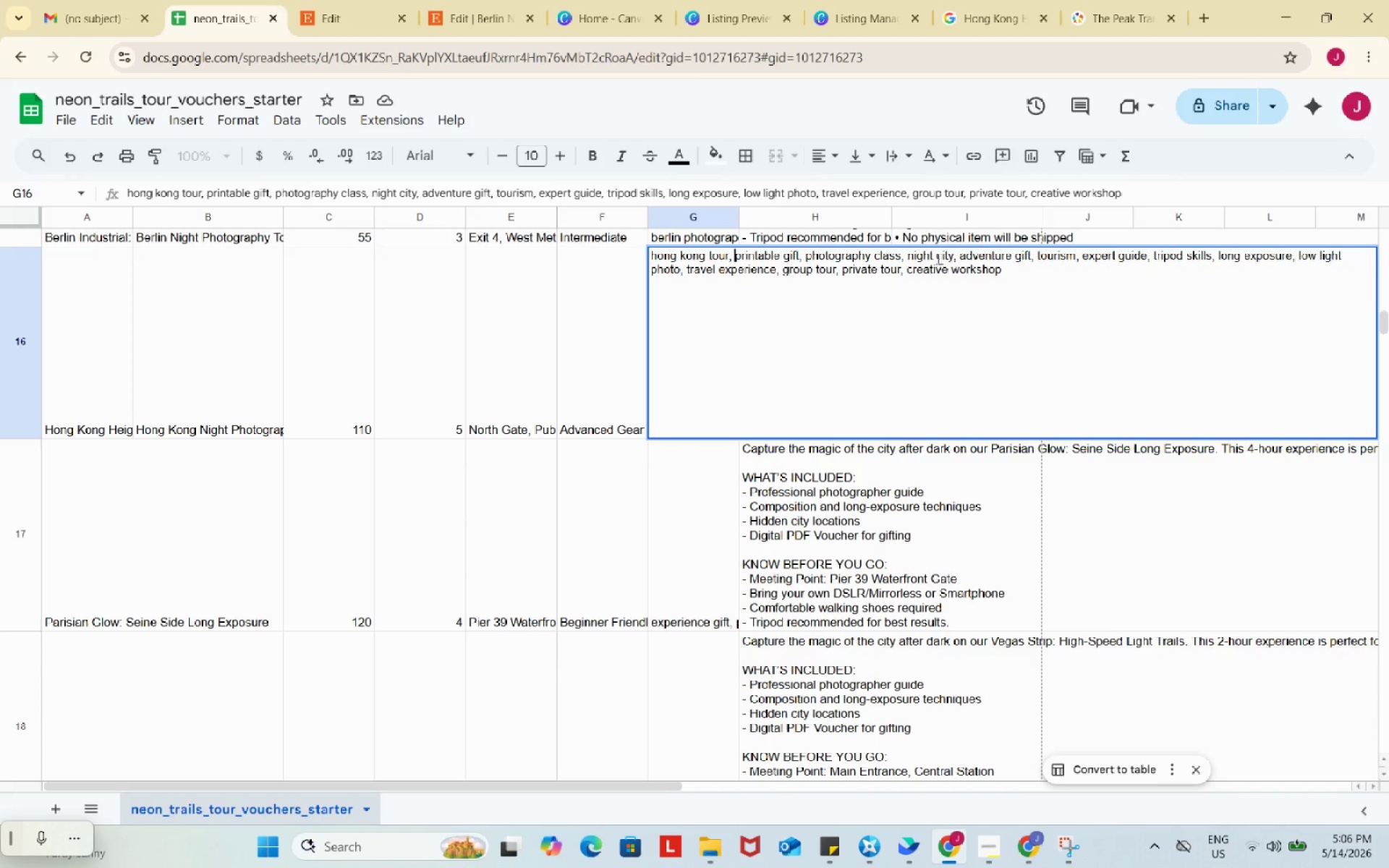 
key(Space)
 